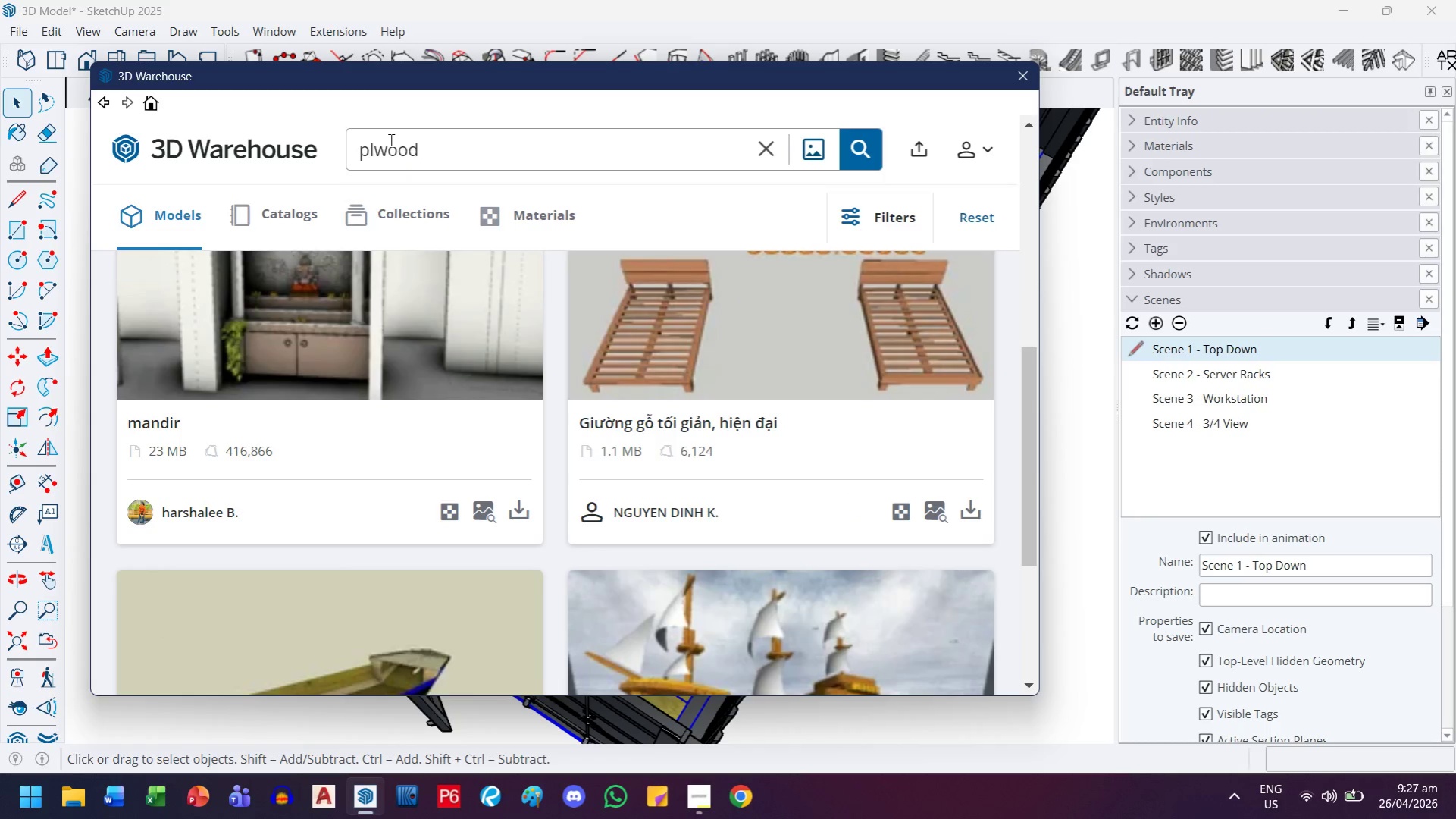 
scroll: coordinate [730, 471], scroll_direction: up, amount: 3.0
 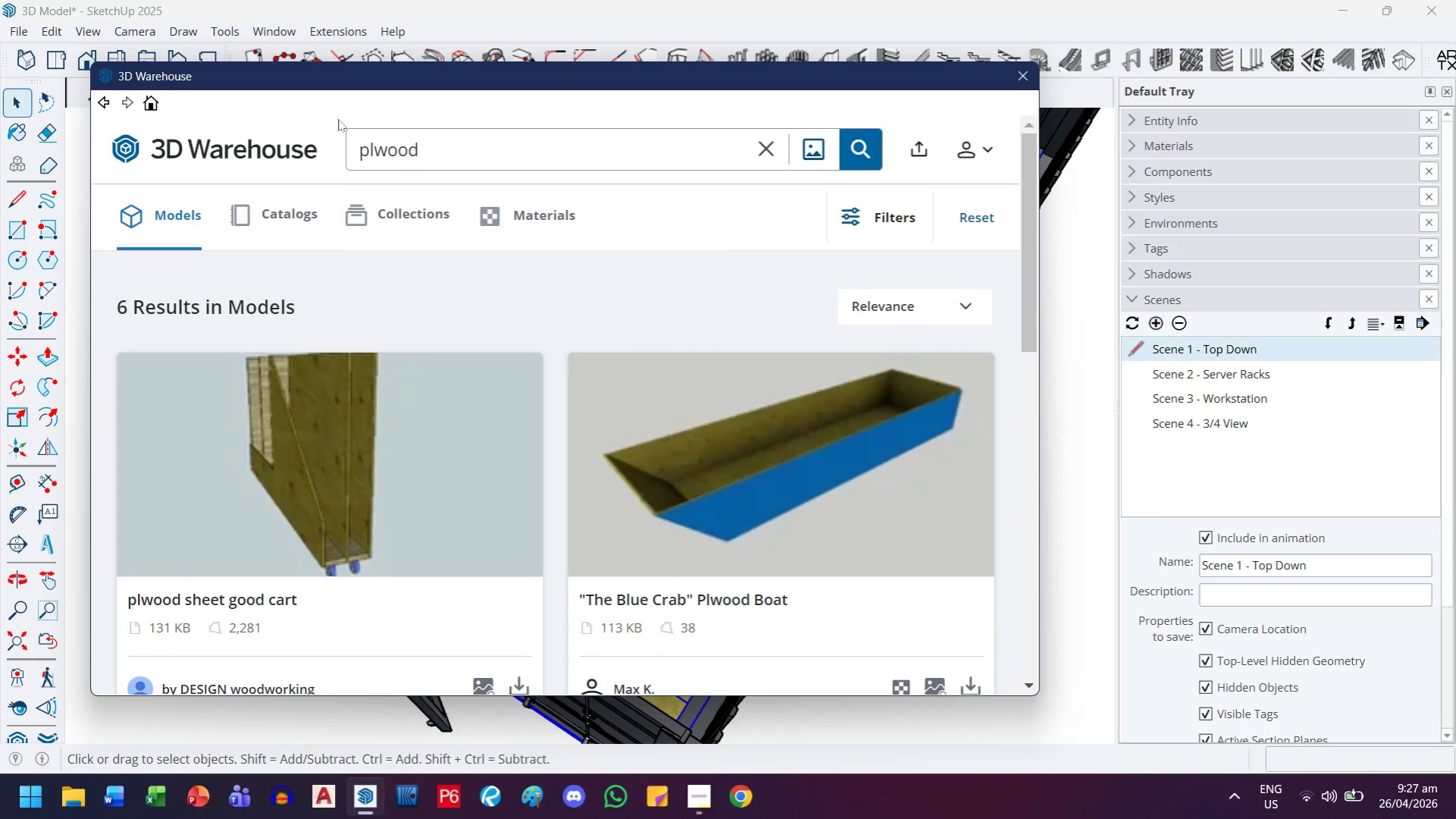 
left_click([374, 152])
 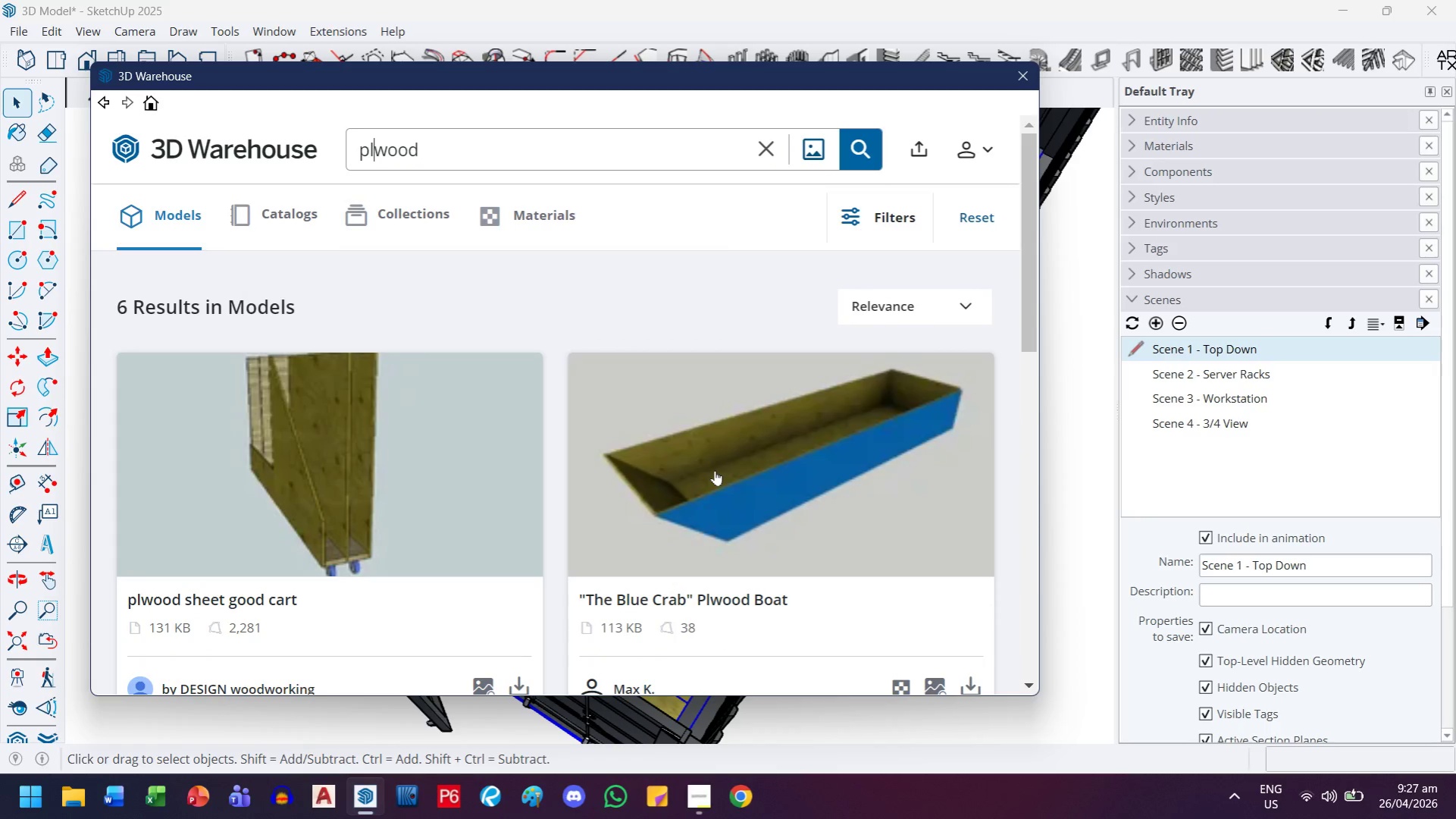 
key(Y)
 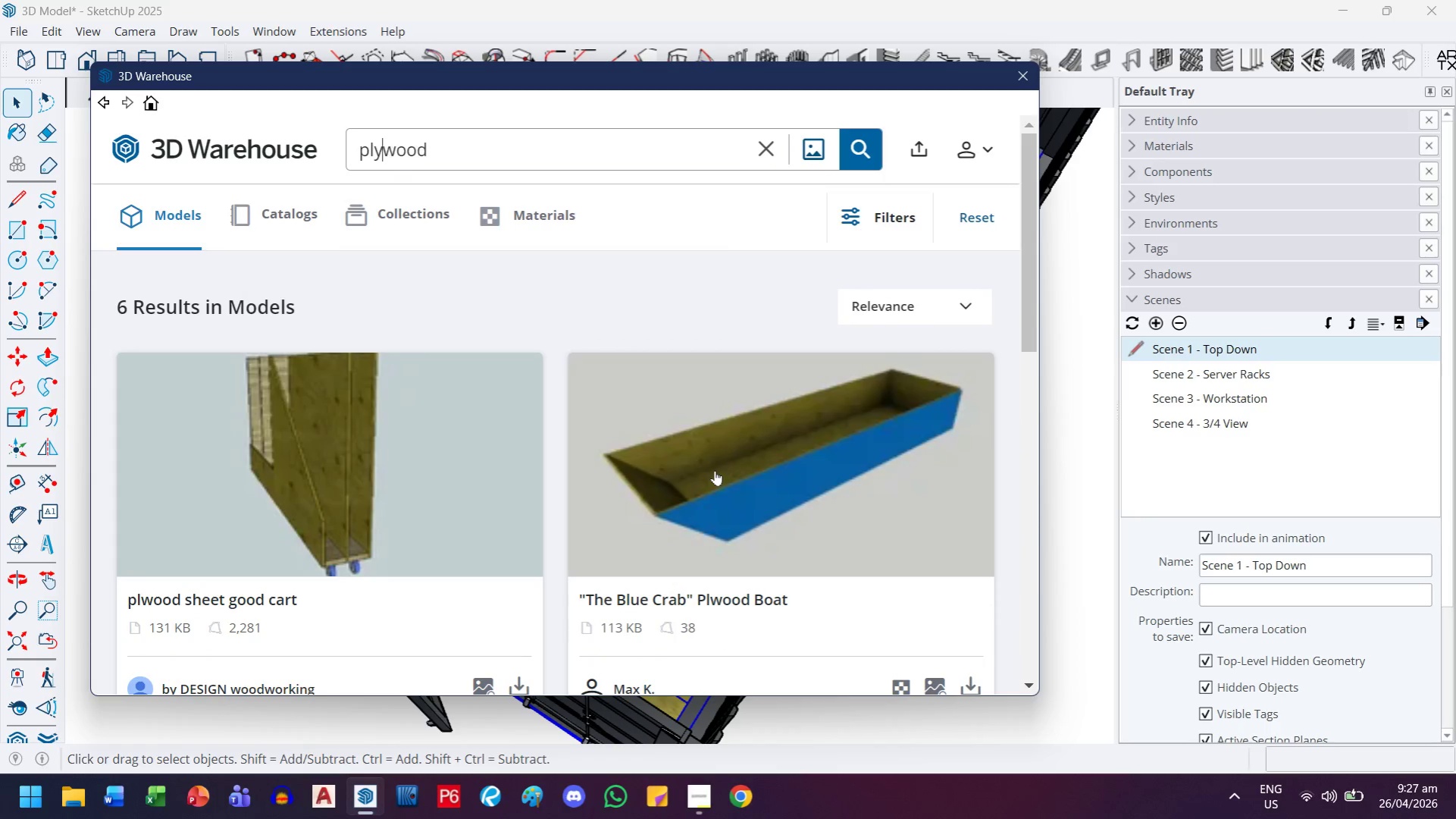 
key(Enter)
 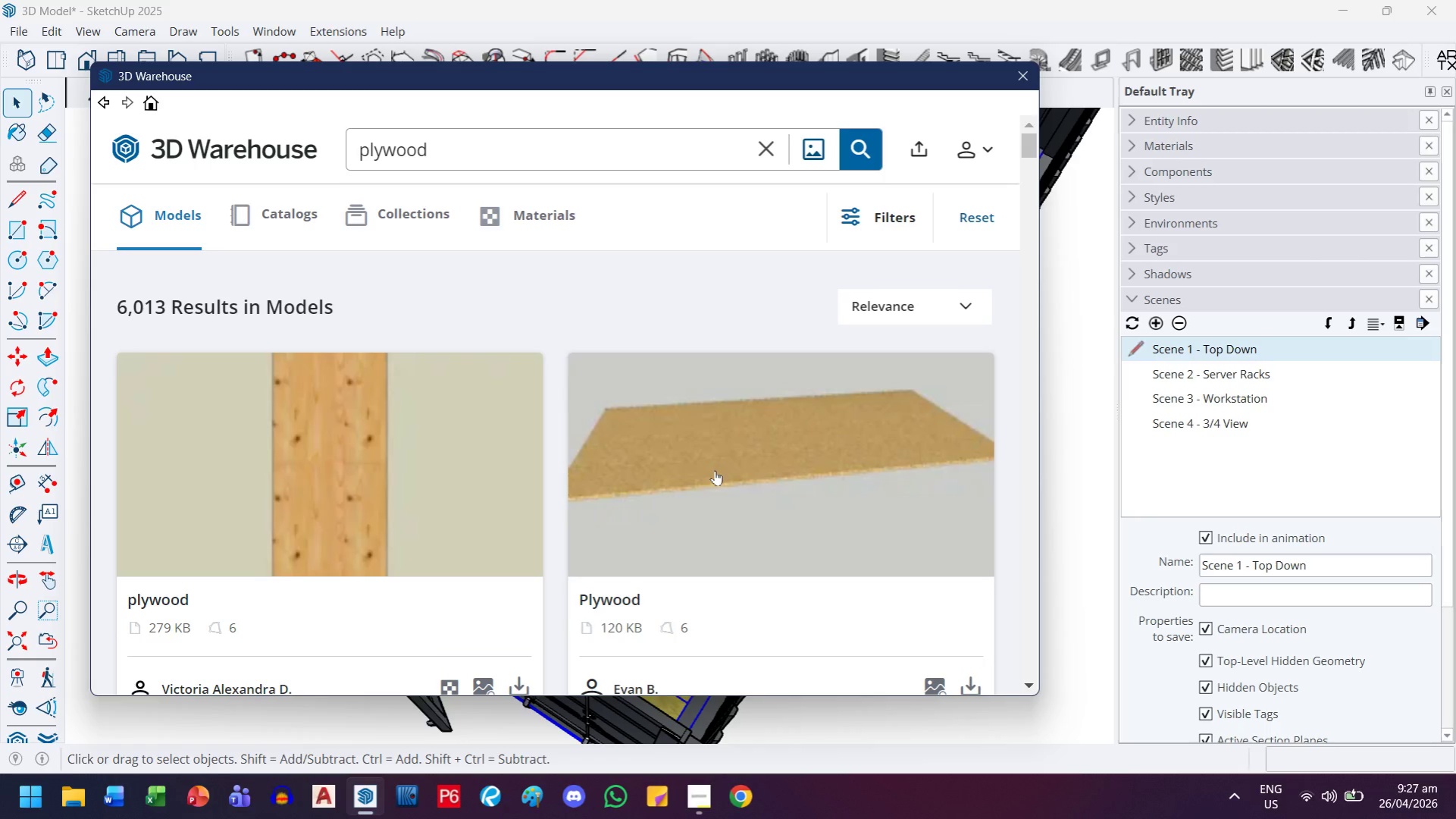 
scroll: coordinate [686, 436], scroll_direction: down, amount: 9.0
 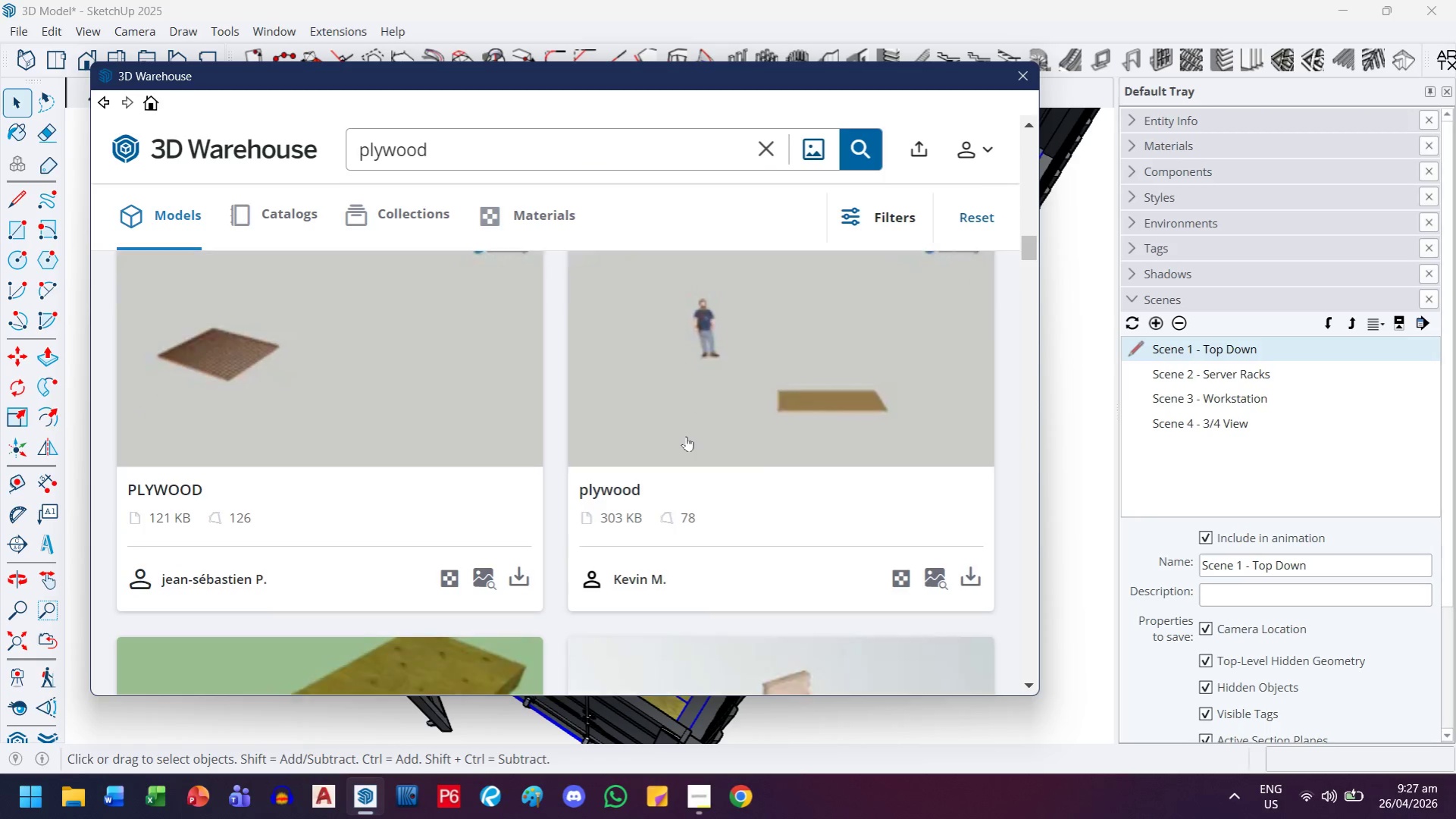 
scroll: coordinate [686, 436], scroll_direction: up, amount: 2.0
 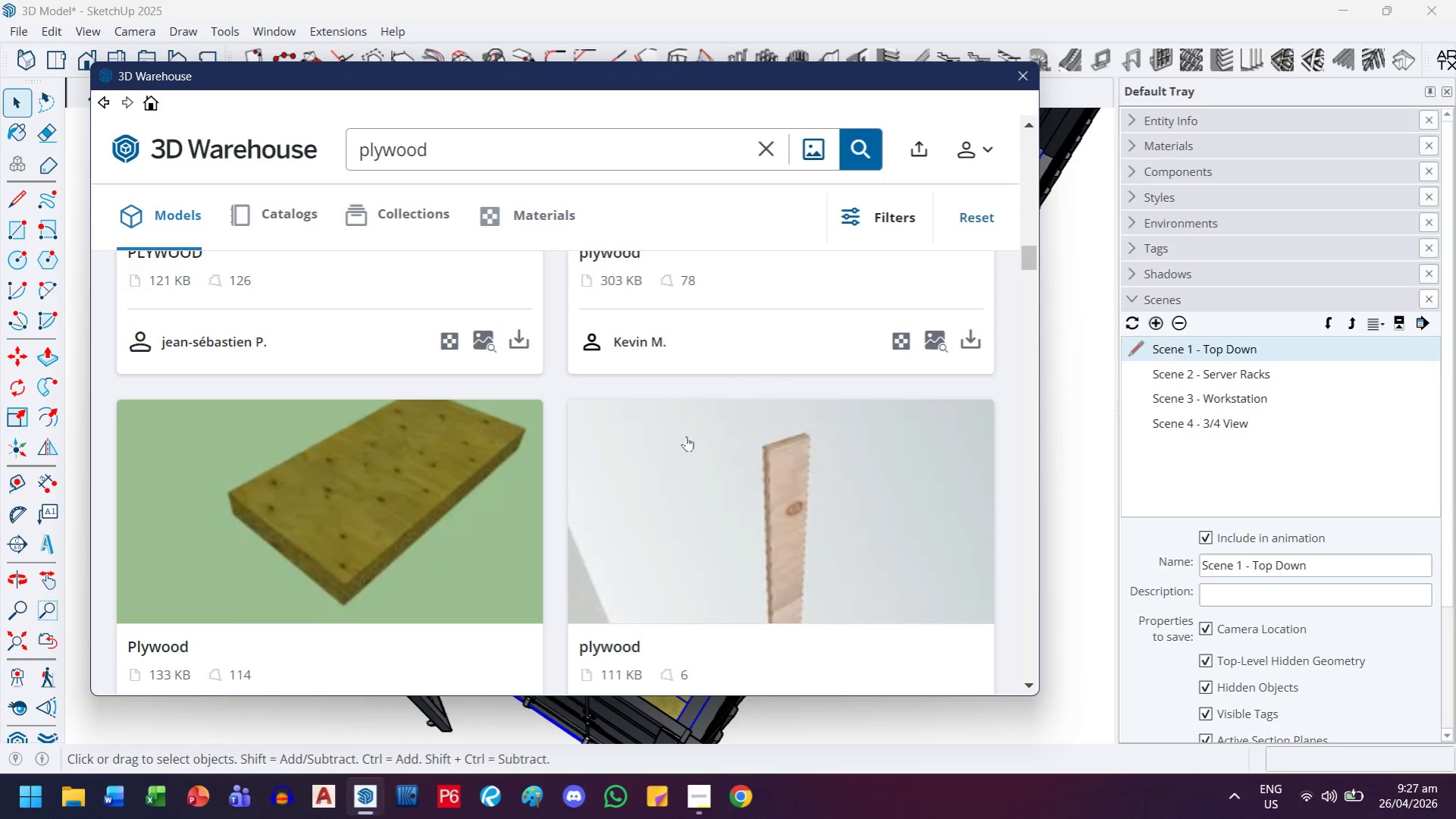 
scroll: coordinate [686, 436], scroll_direction: down, amount: 7.0
 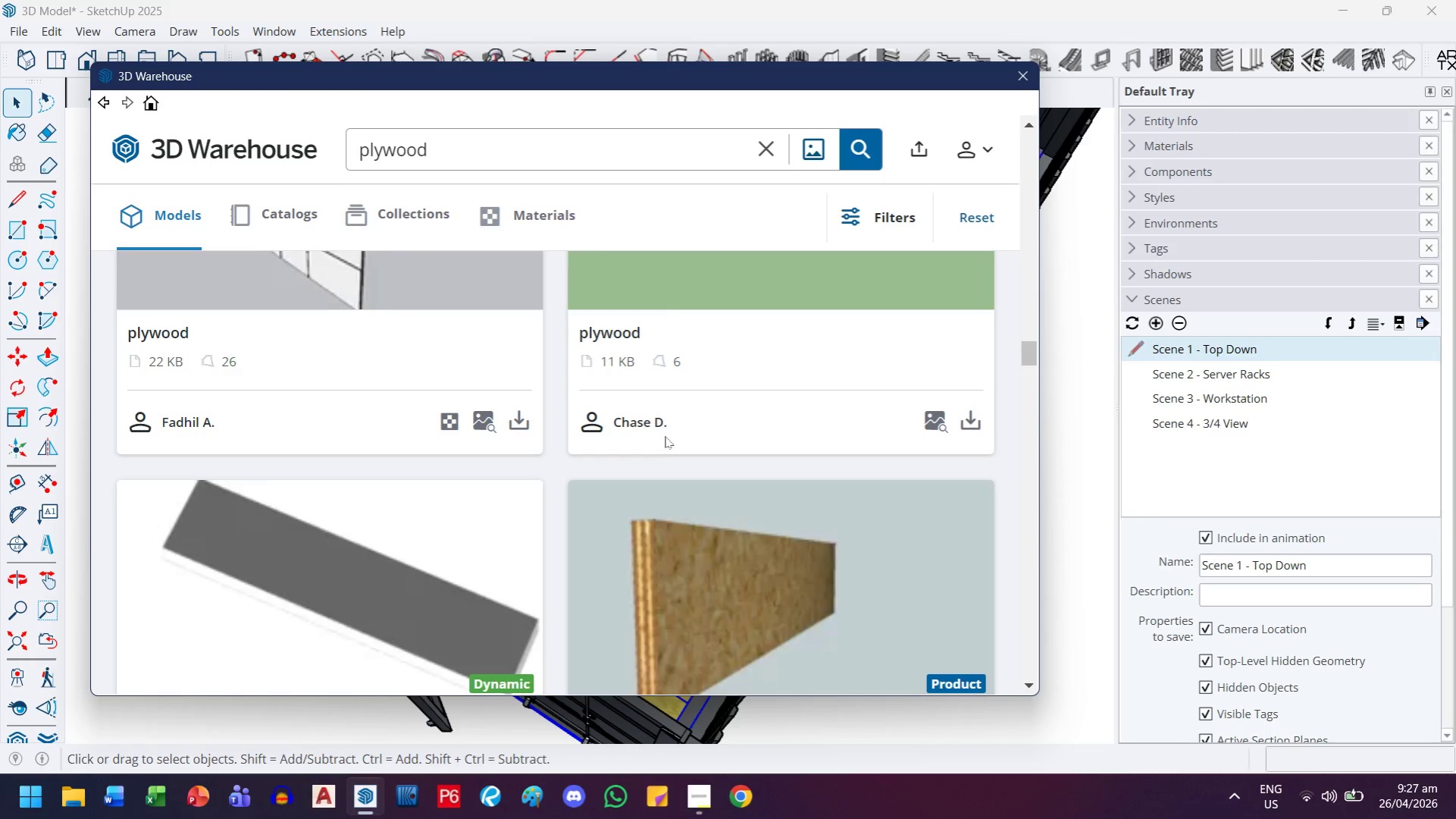 
wait(13.33)
 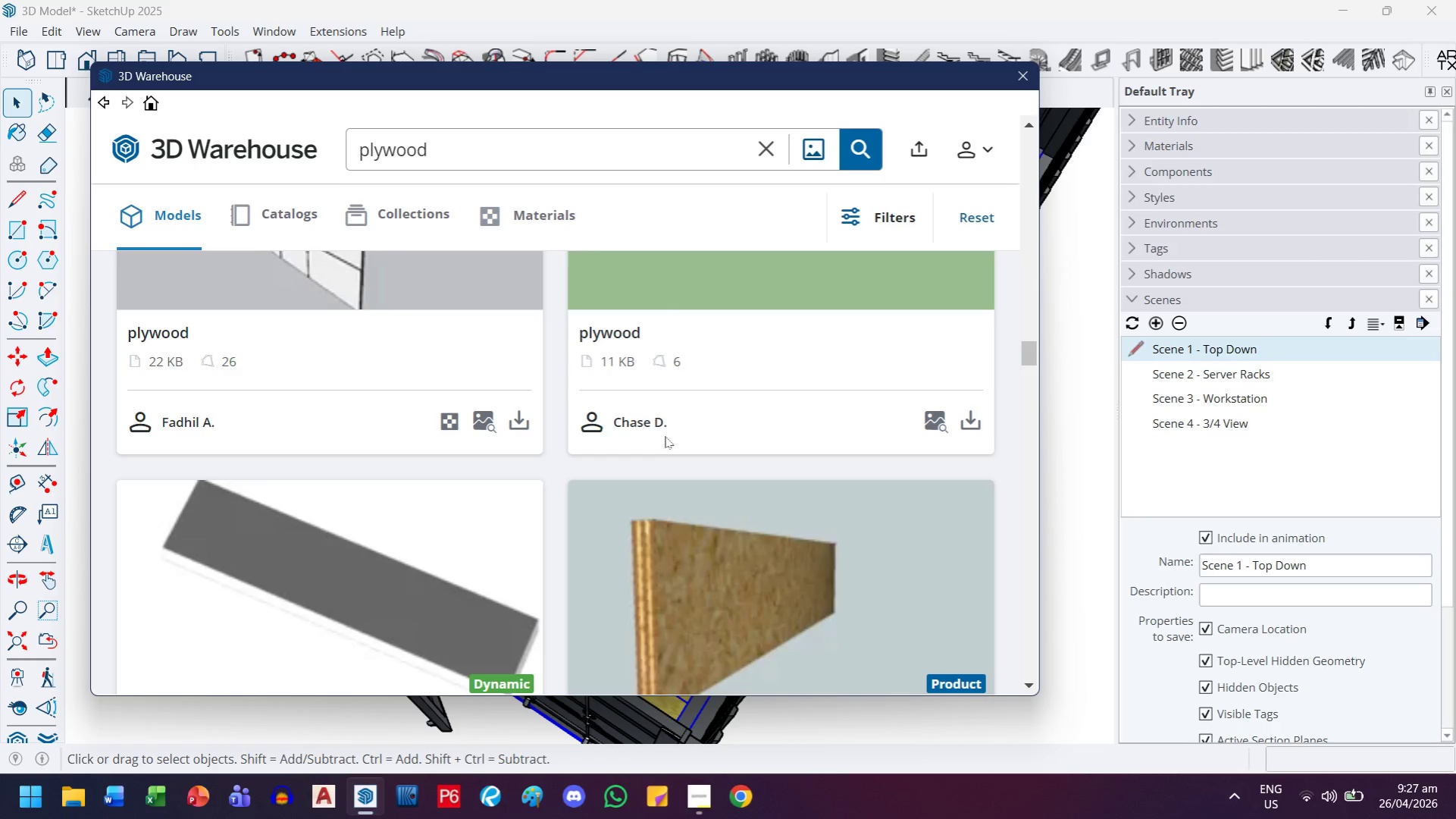 
scroll: coordinate [631, 541], scroll_direction: down, amount: 5.0
 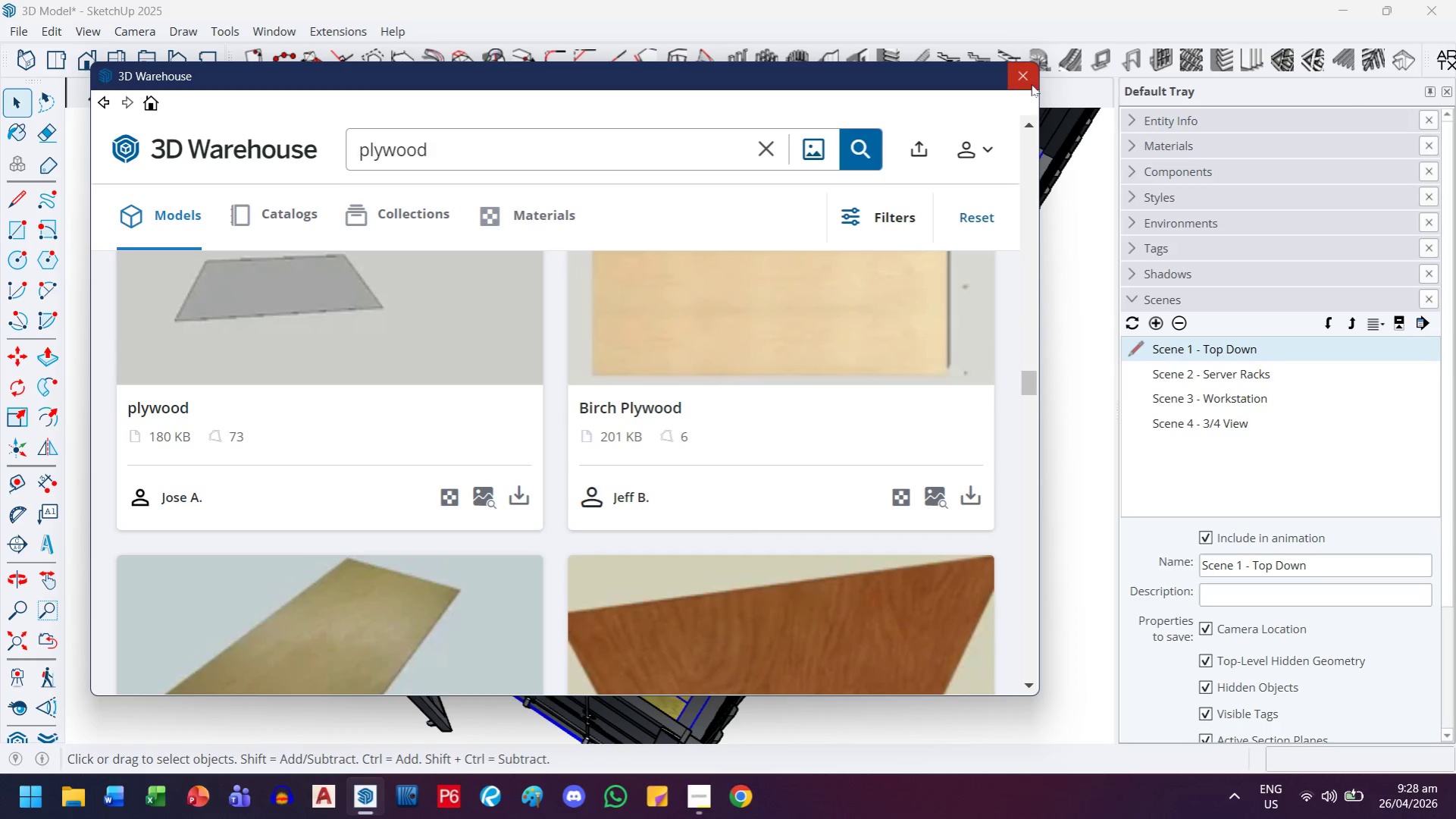 
left_click([1031, 84])
 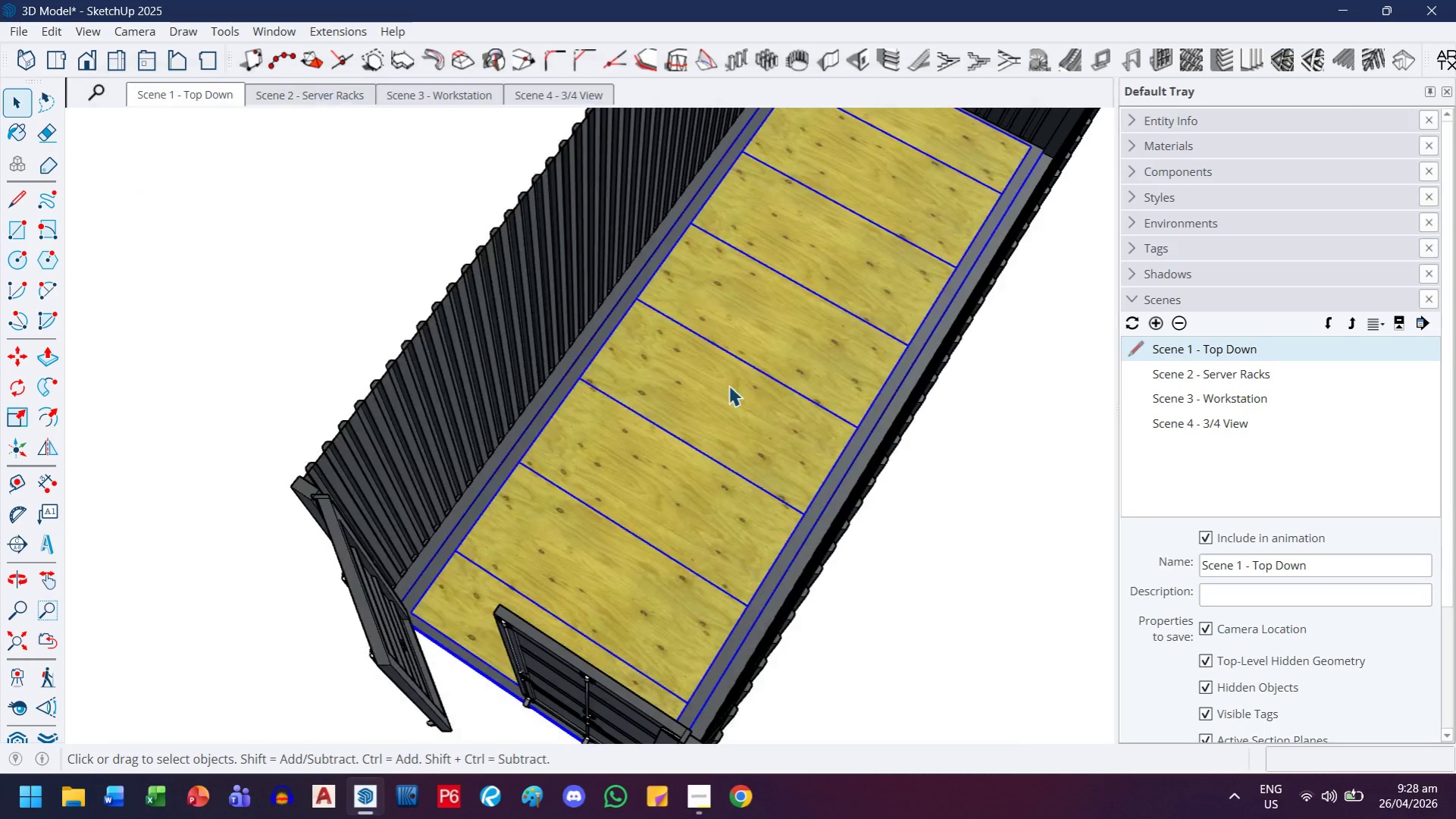 
scroll: coordinate [706, 410], scroll_direction: down, amount: 5.0
 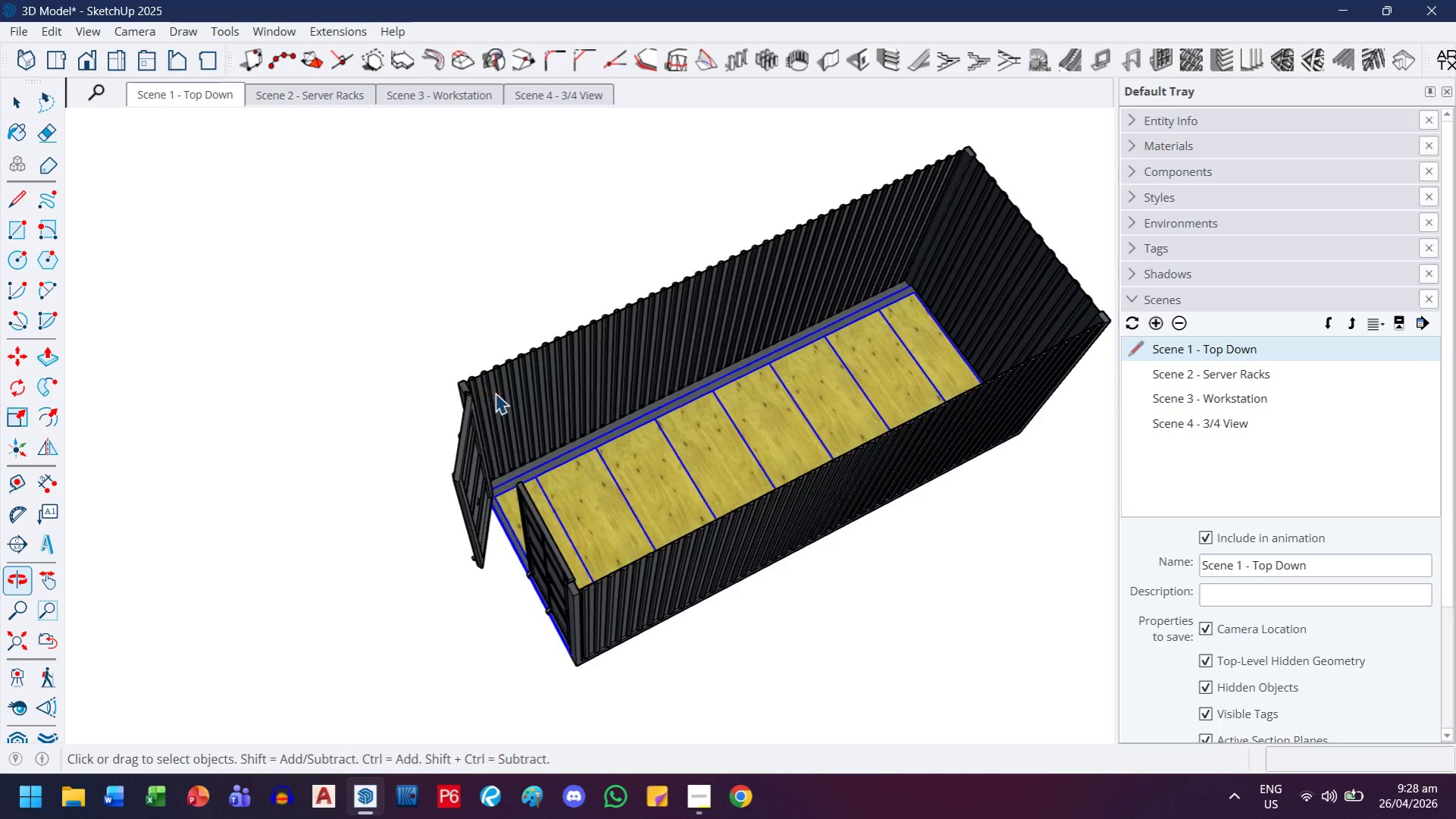 
left_click([312, 496])
 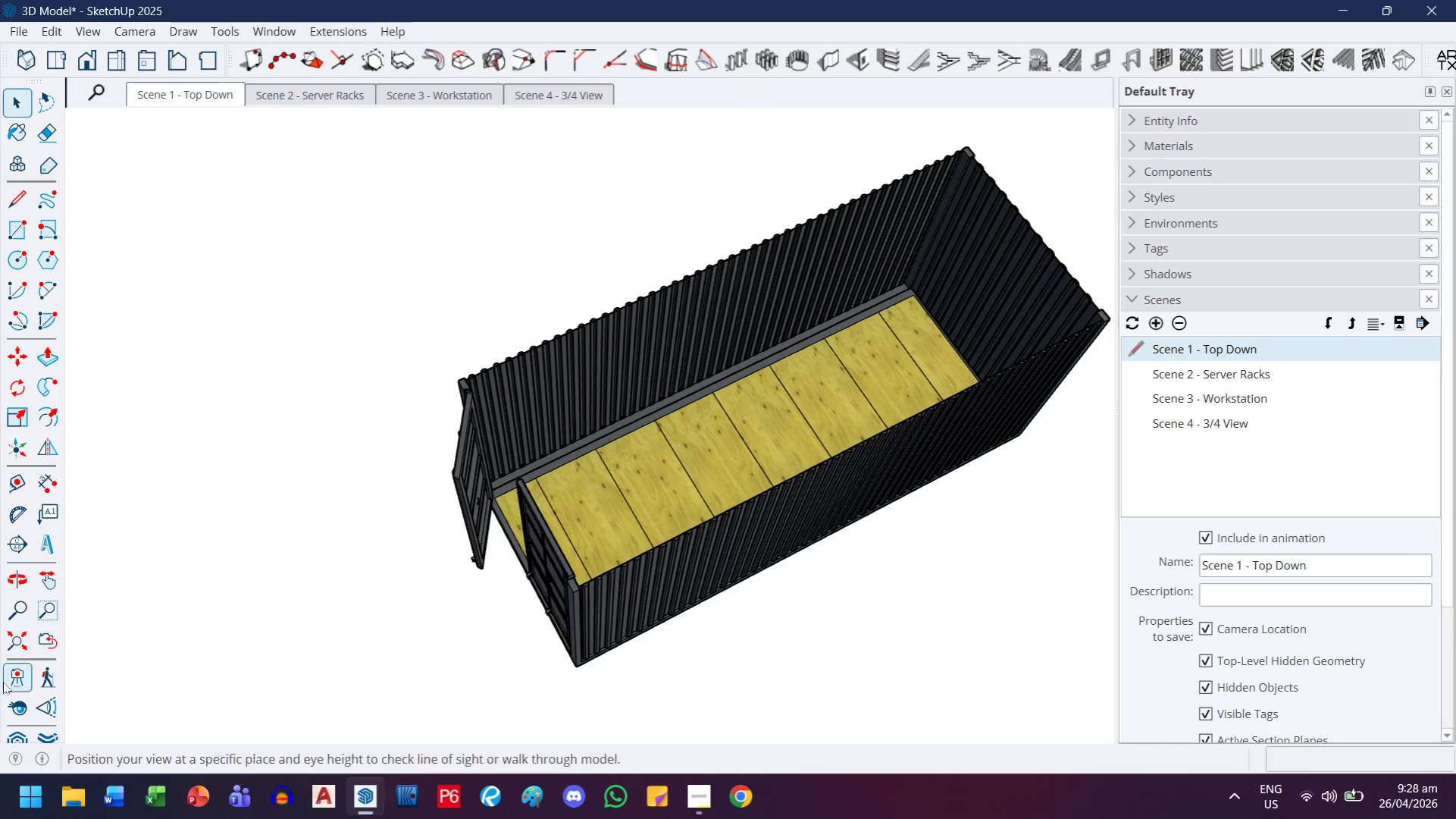 
key(H)
 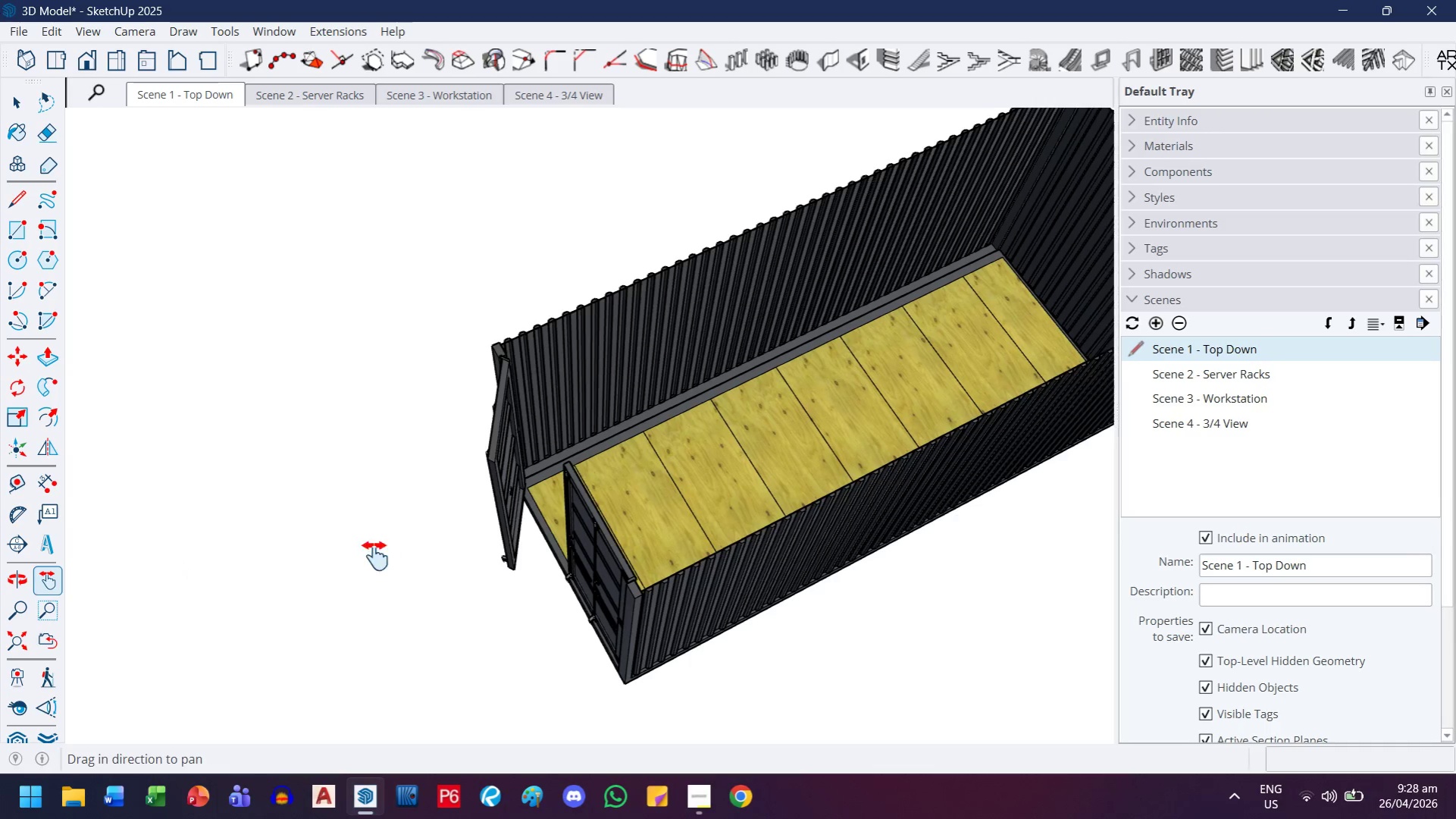 
left_click_drag(start_coordinate=[380, 548], to_coordinate=[356, 583])
 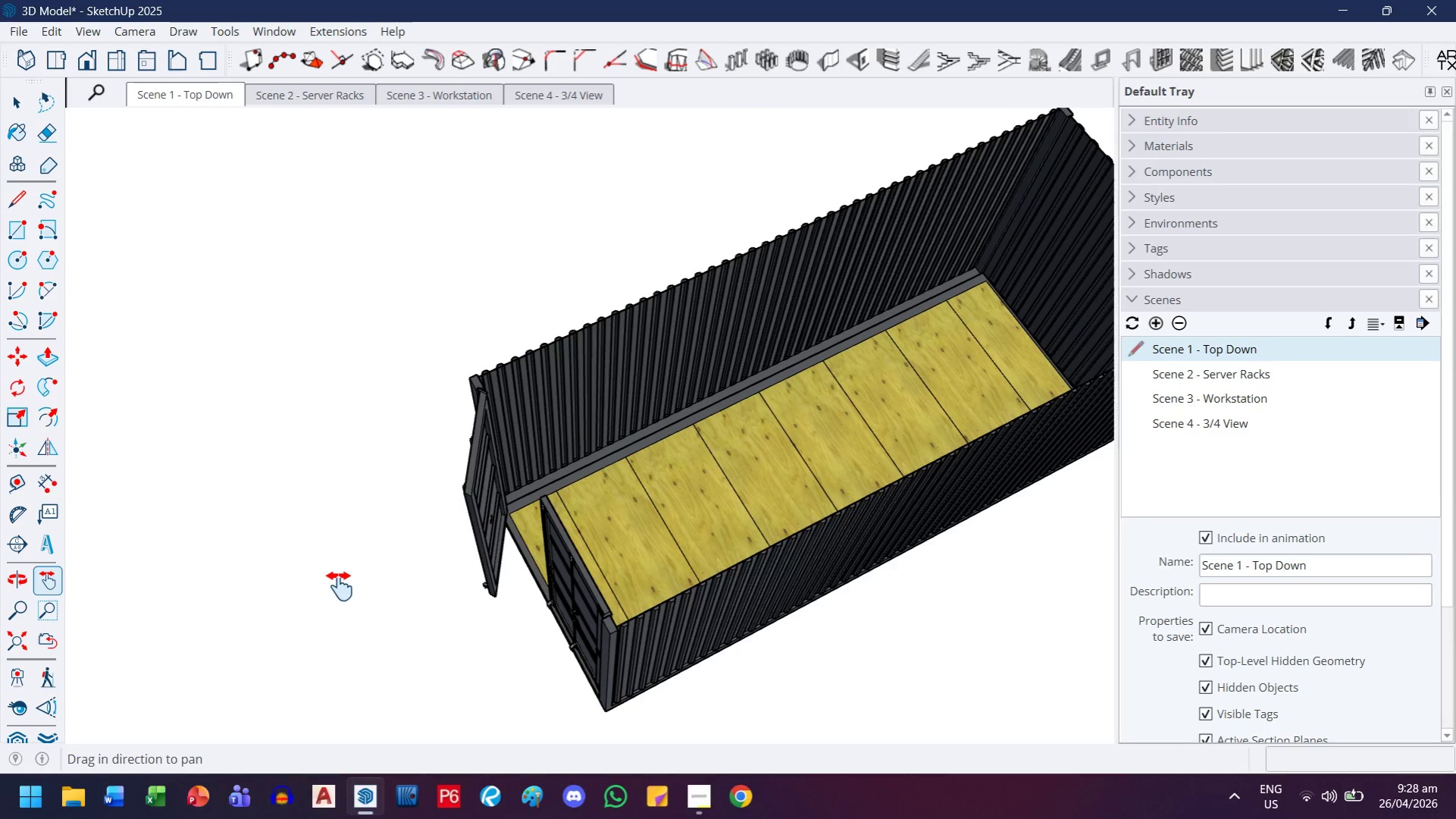 
scroll: coordinate [282, 566], scroll_direction: up, amount: 2.0
 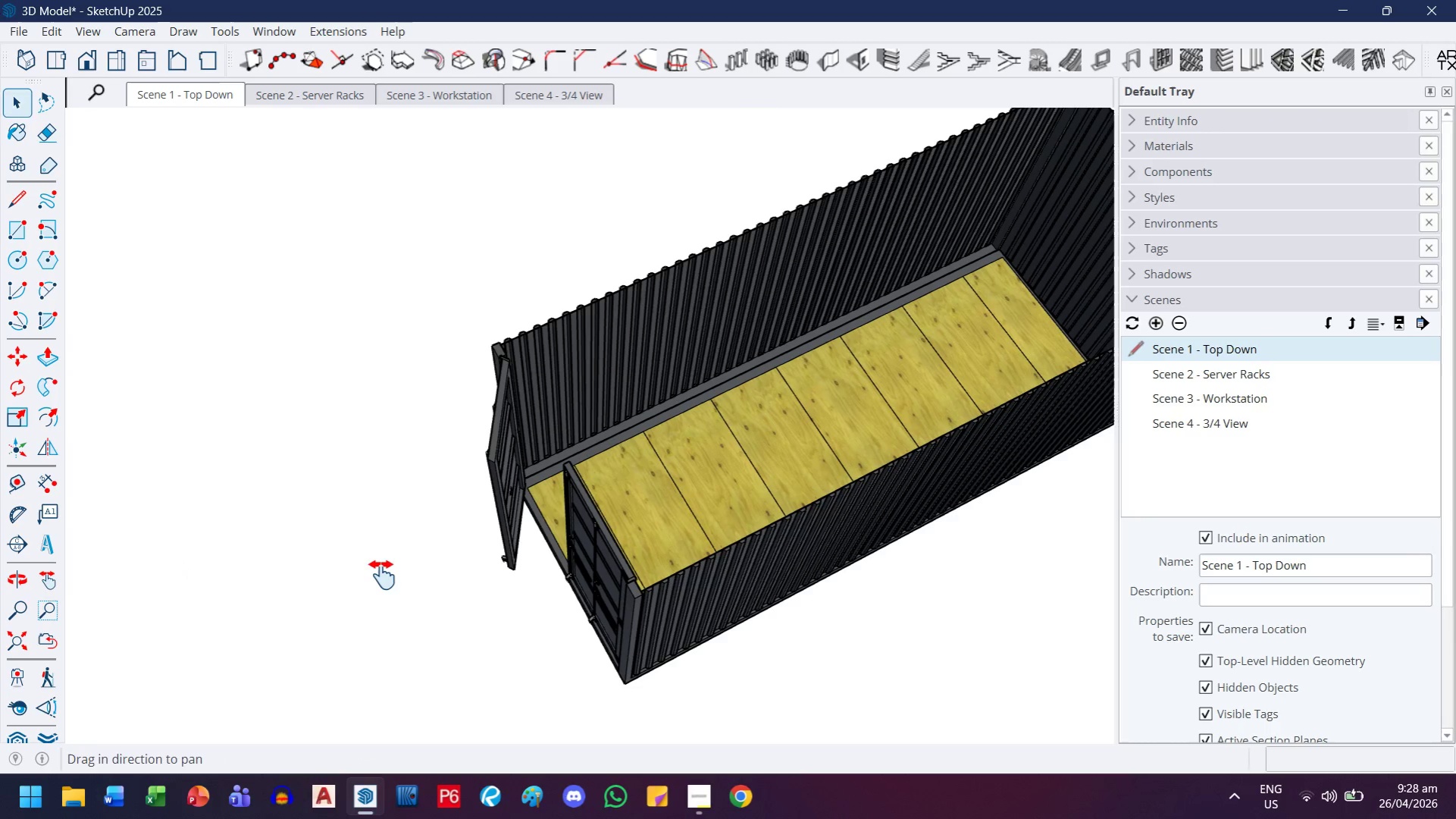 
key(R)
 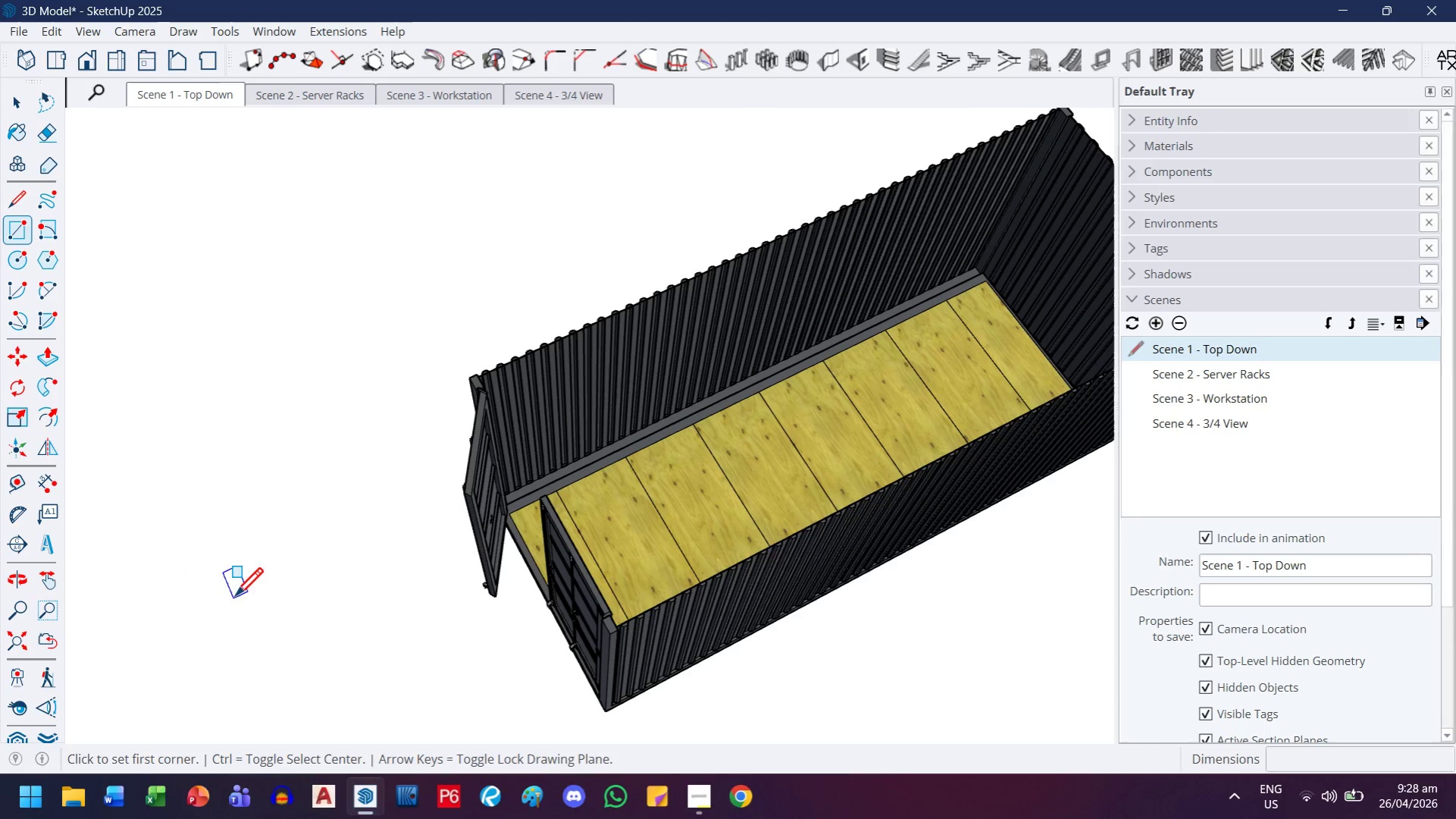 
left_click([234, 598])
 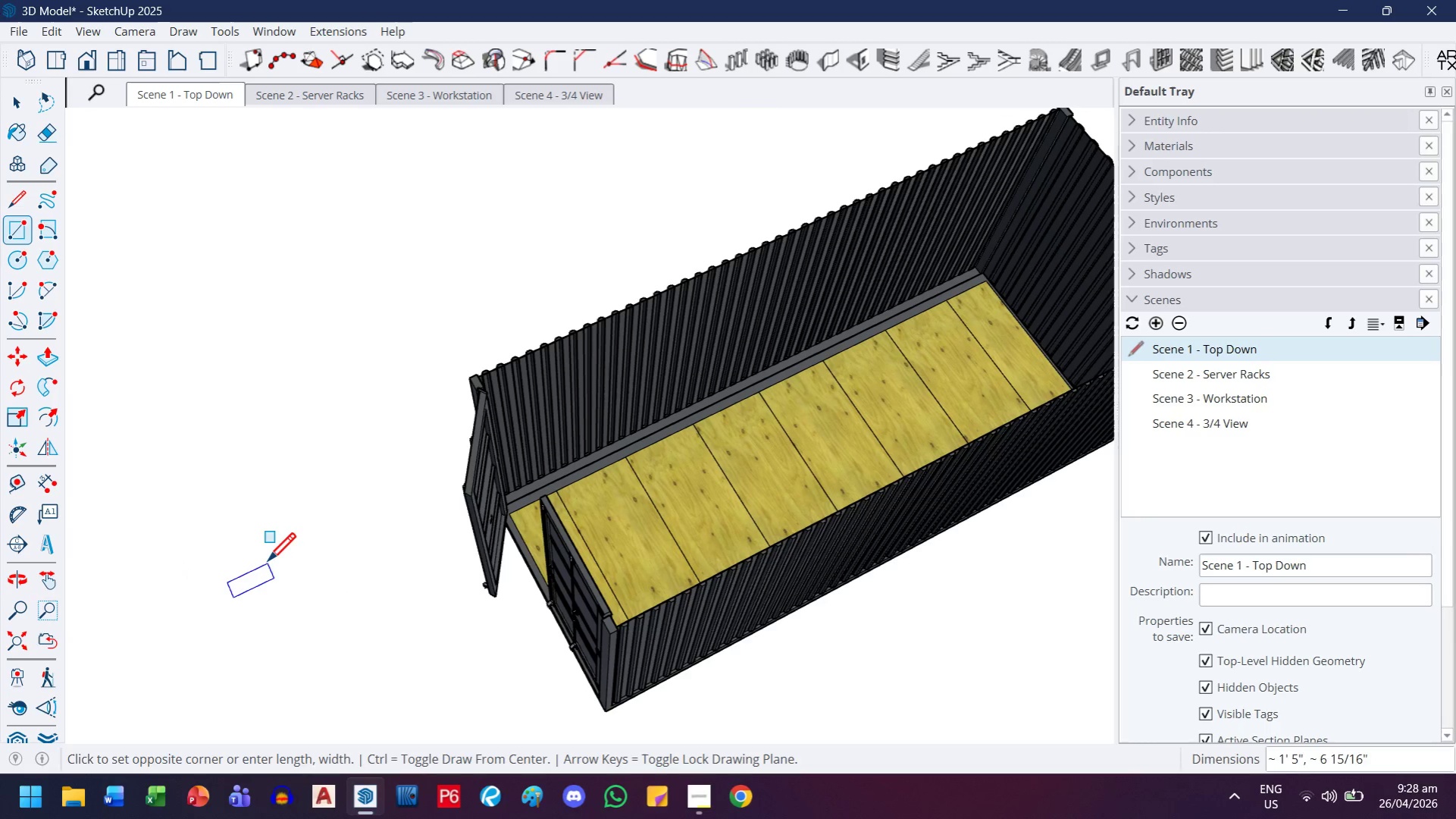 
key(ArrowLeft)
 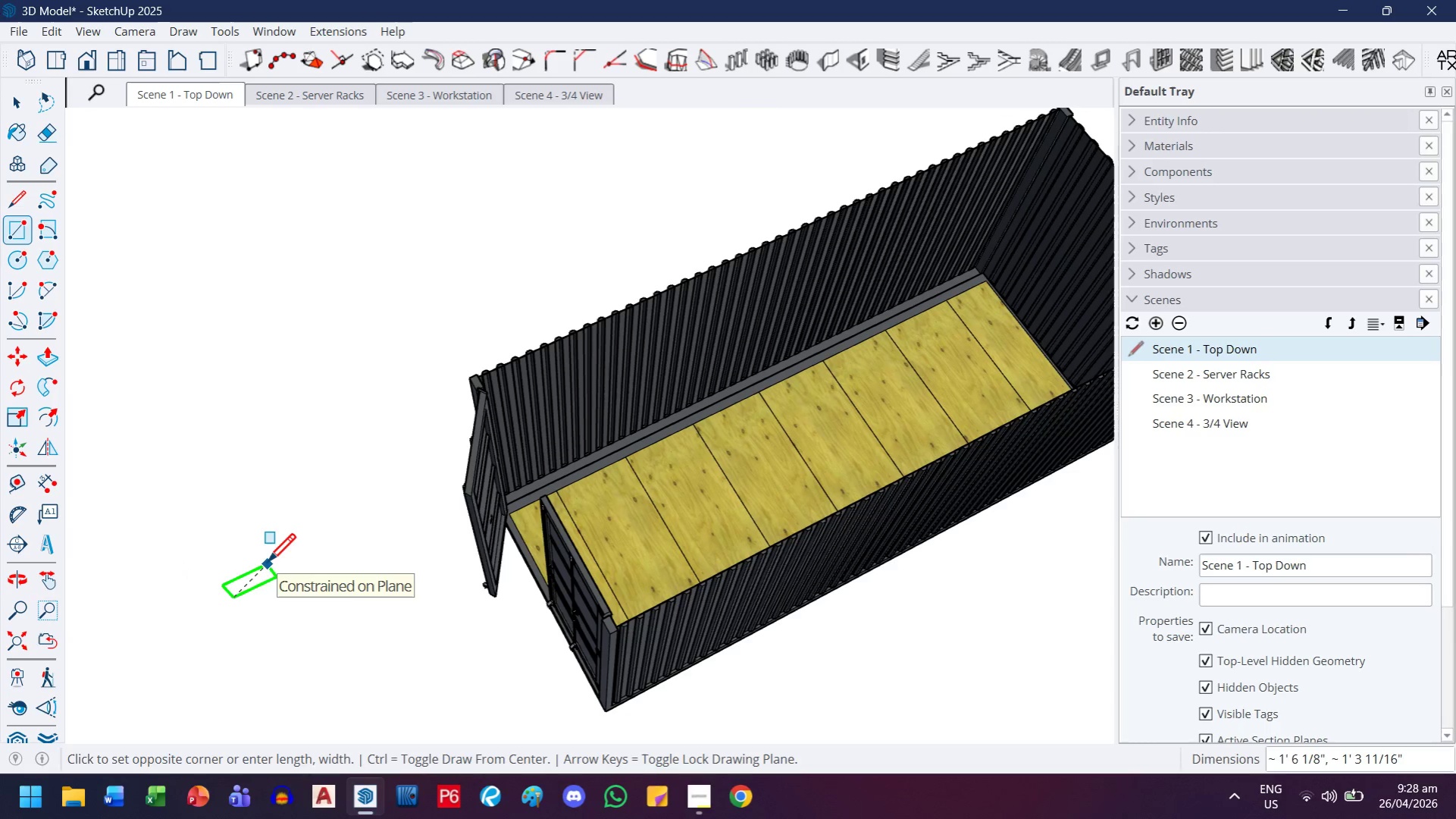 
key(ArrowUp)
 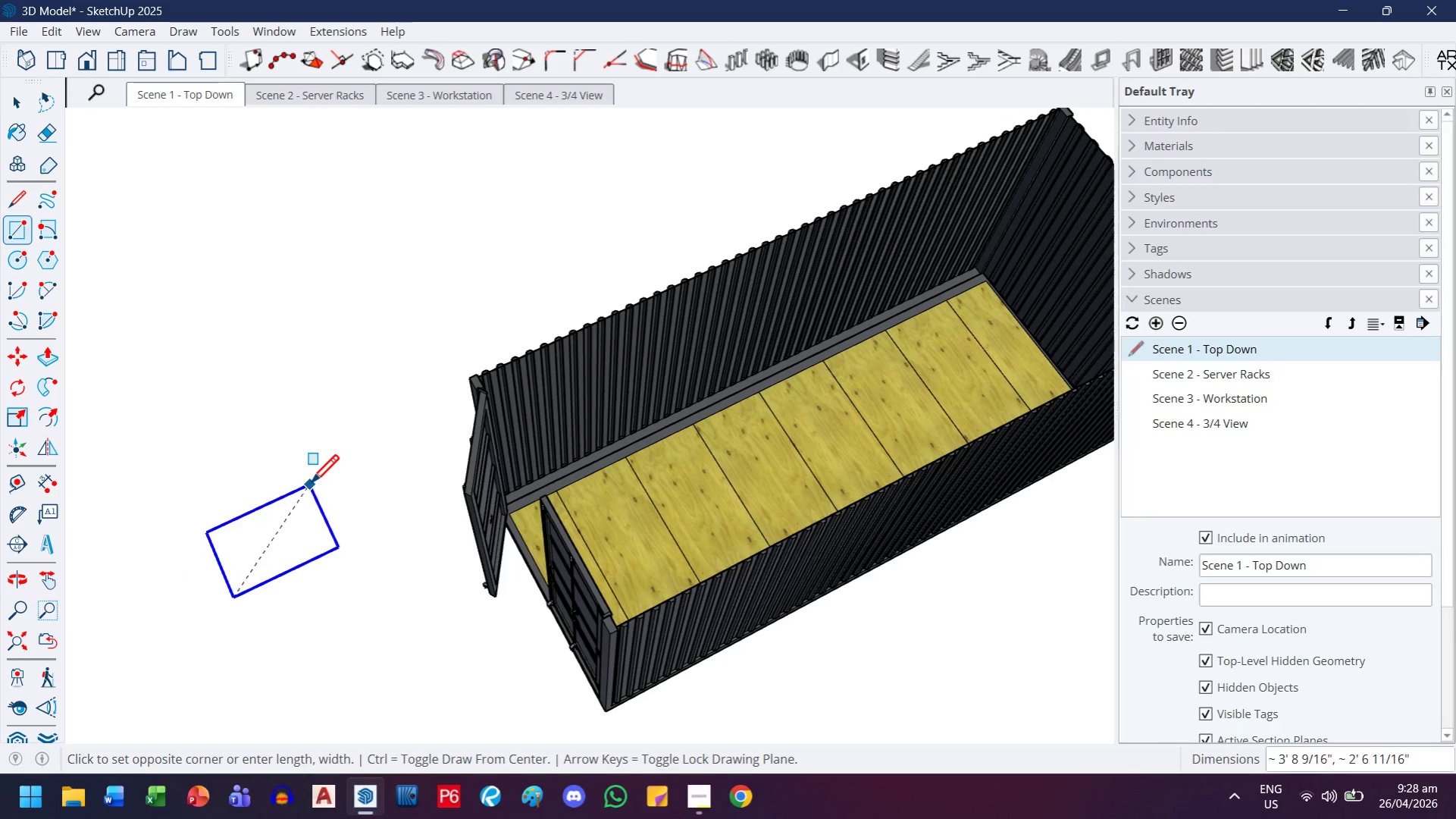 
key(ArrowRight)
 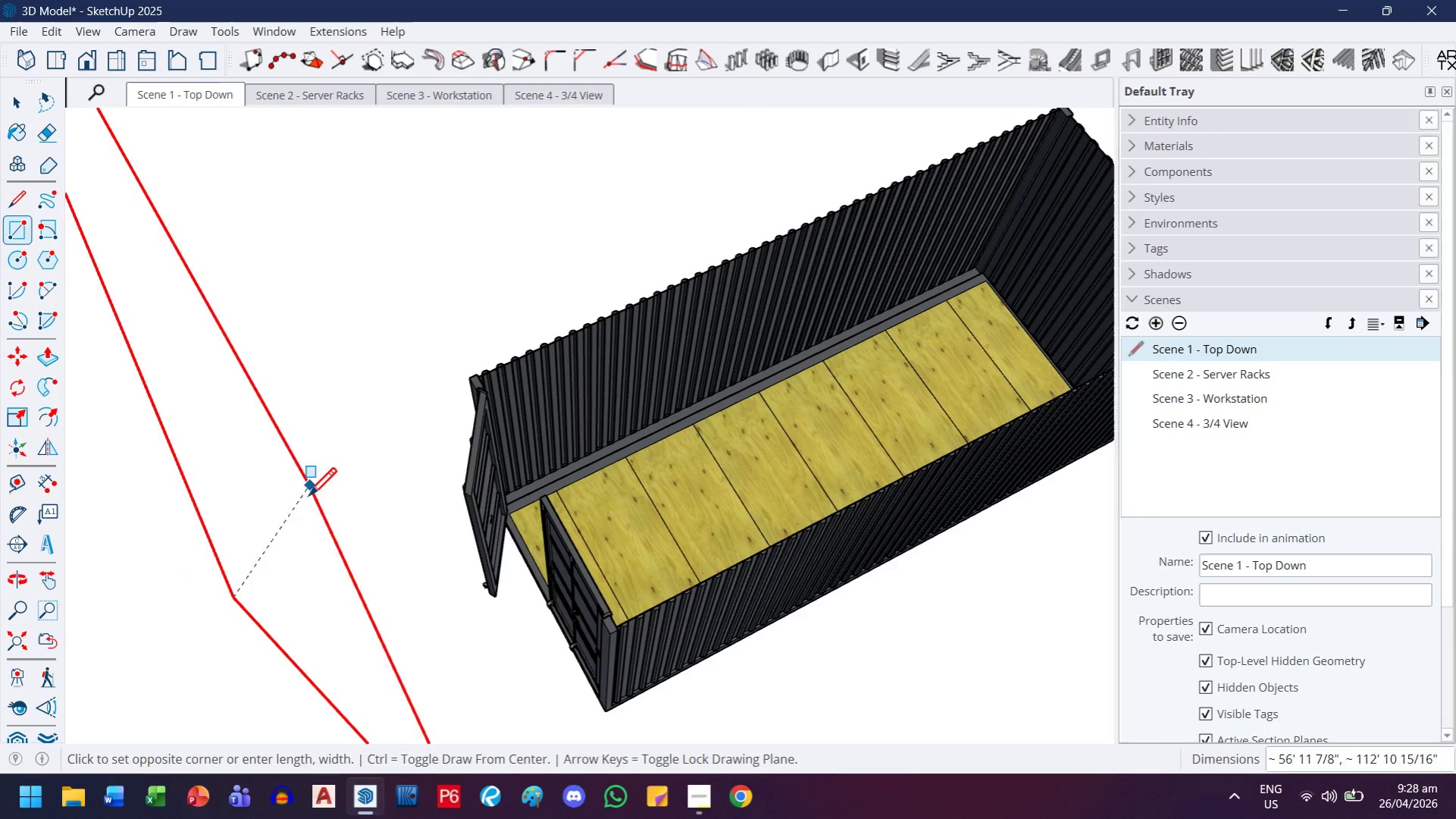 
scroll: coordinate [297, 522], scroll_direction: down, amount: 2.0
 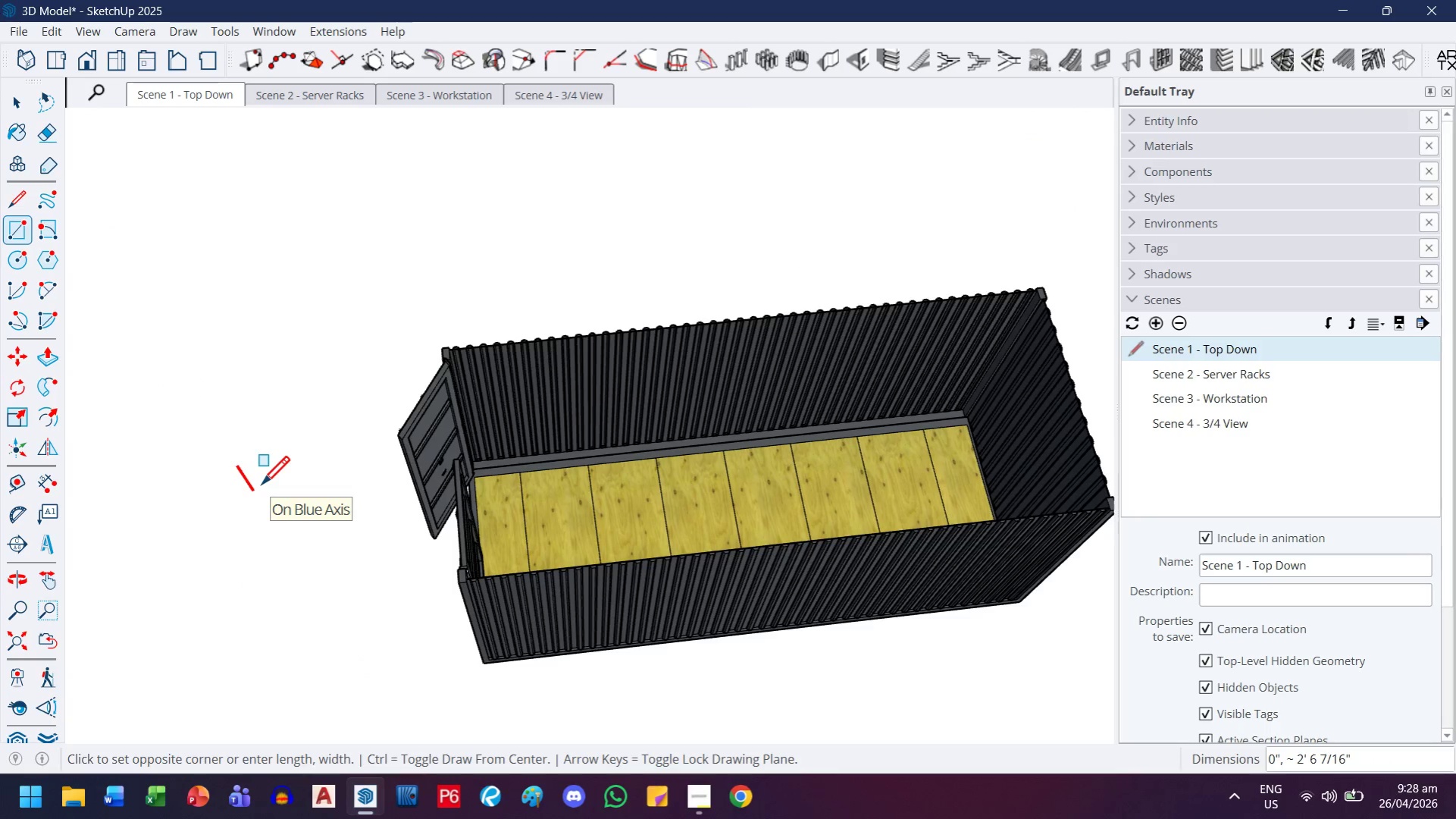 
key(ArrowUp)
 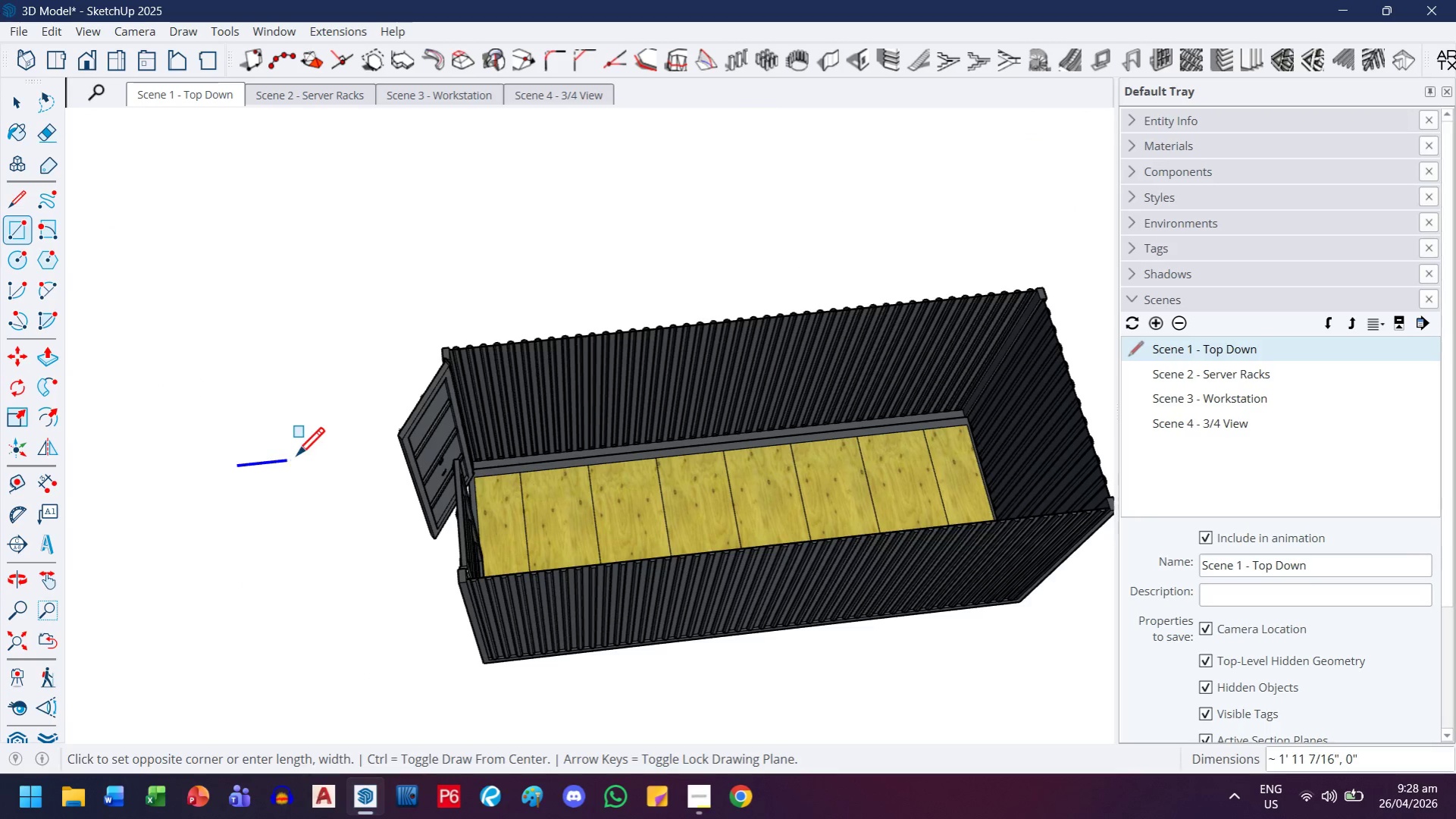 
key(ArrowRight)
 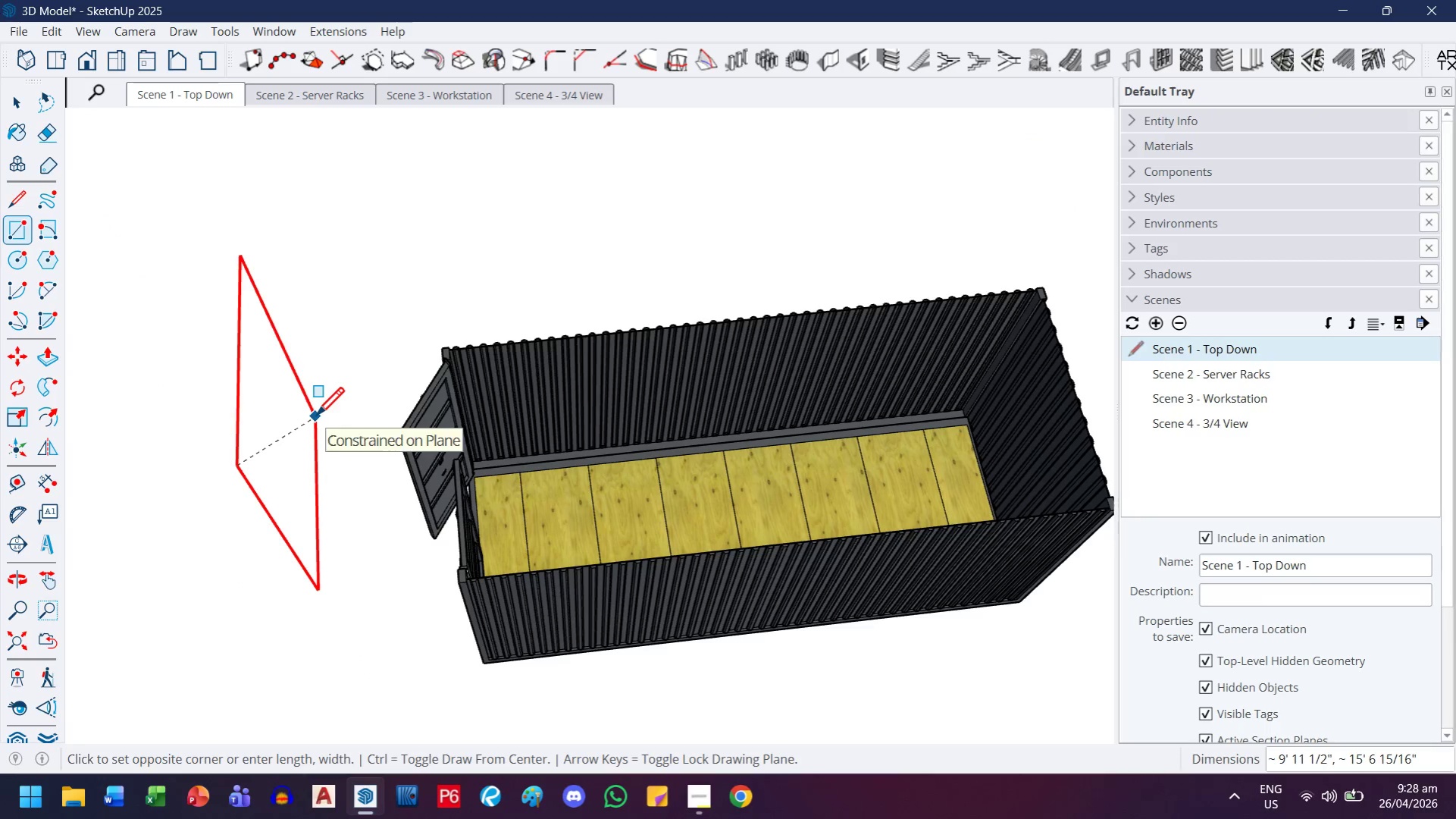 
key(ArrowLeft)
 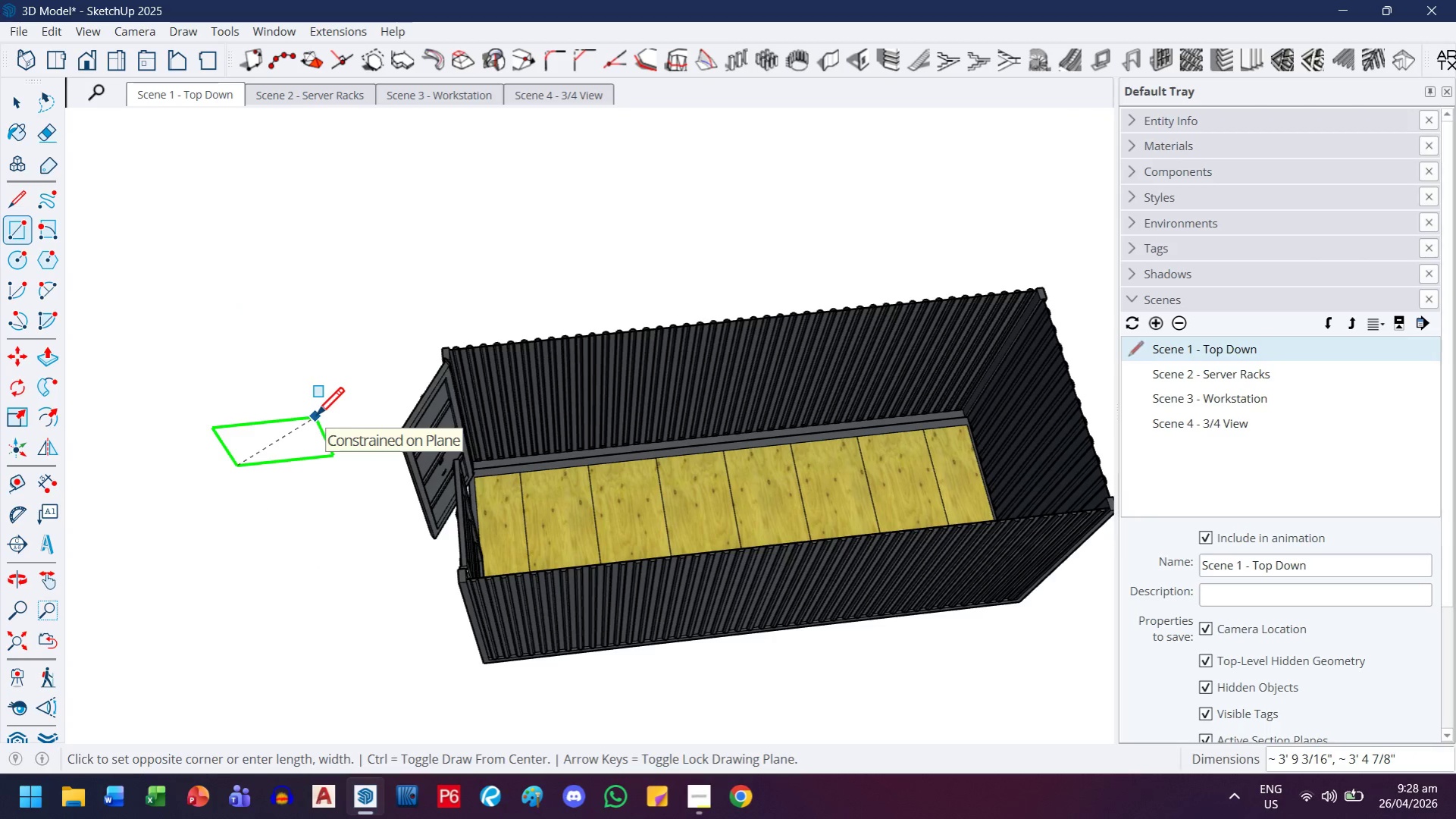 
key(Quote)
 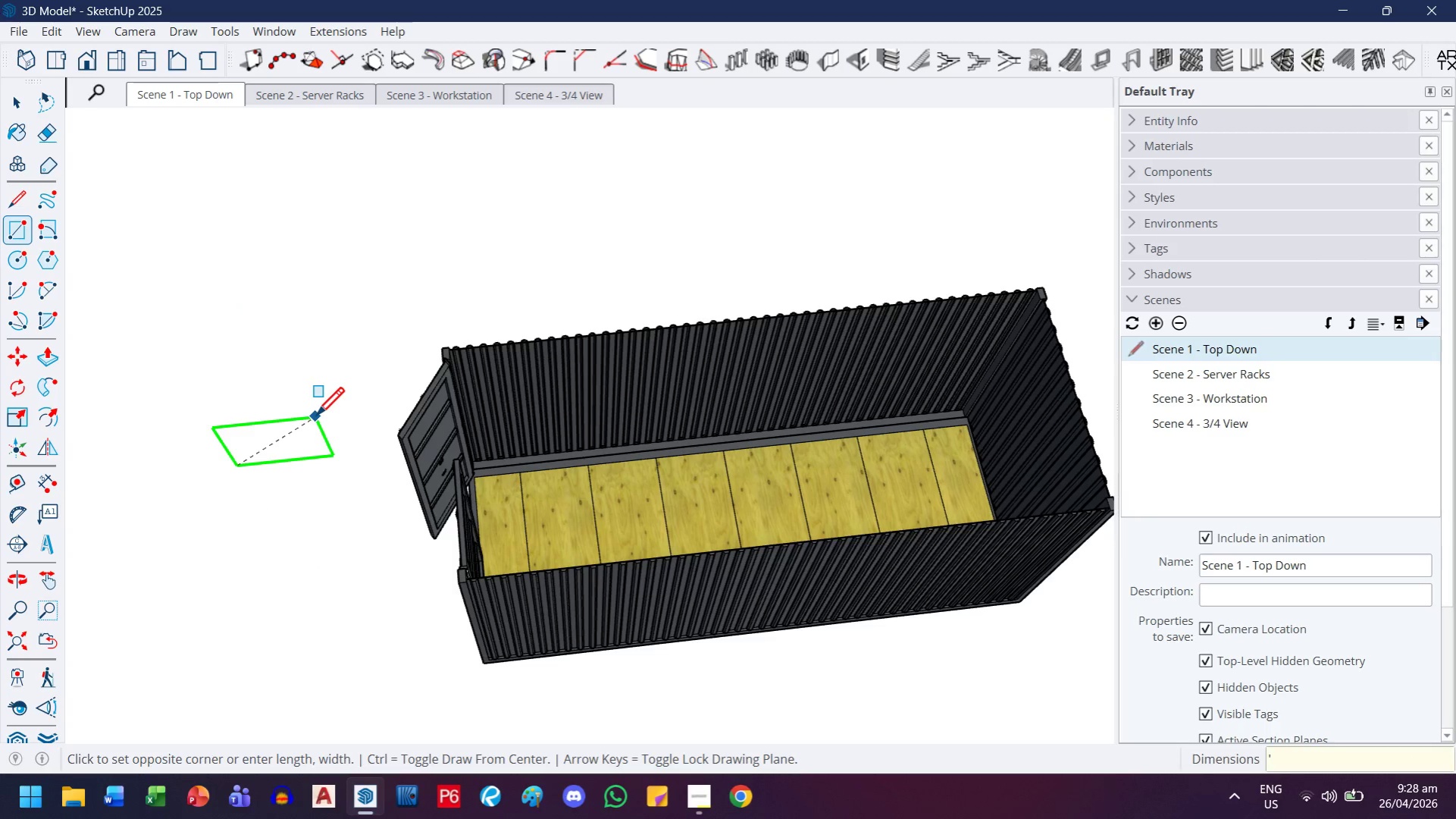 
key(8)
 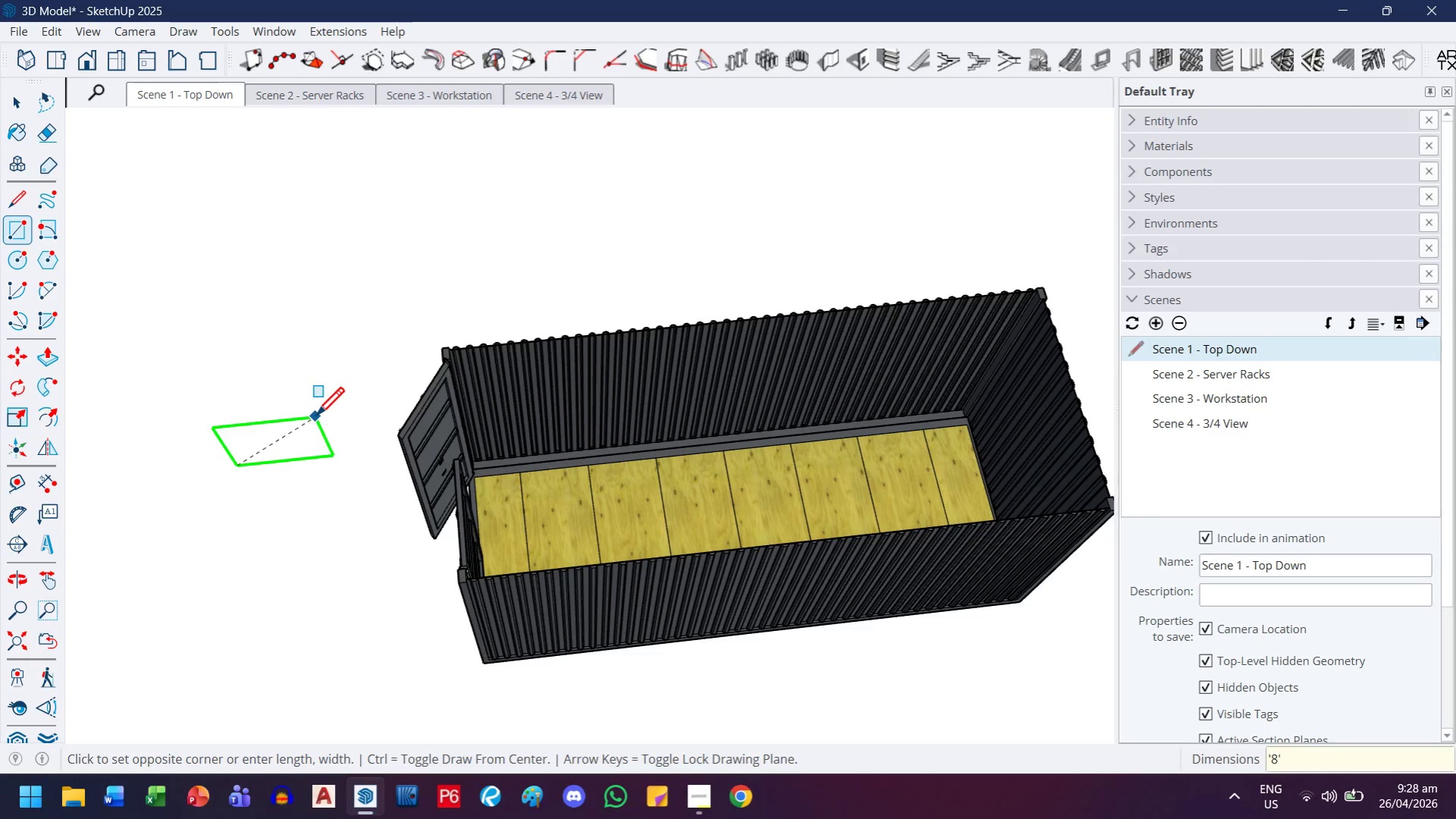 
key(Quote)
 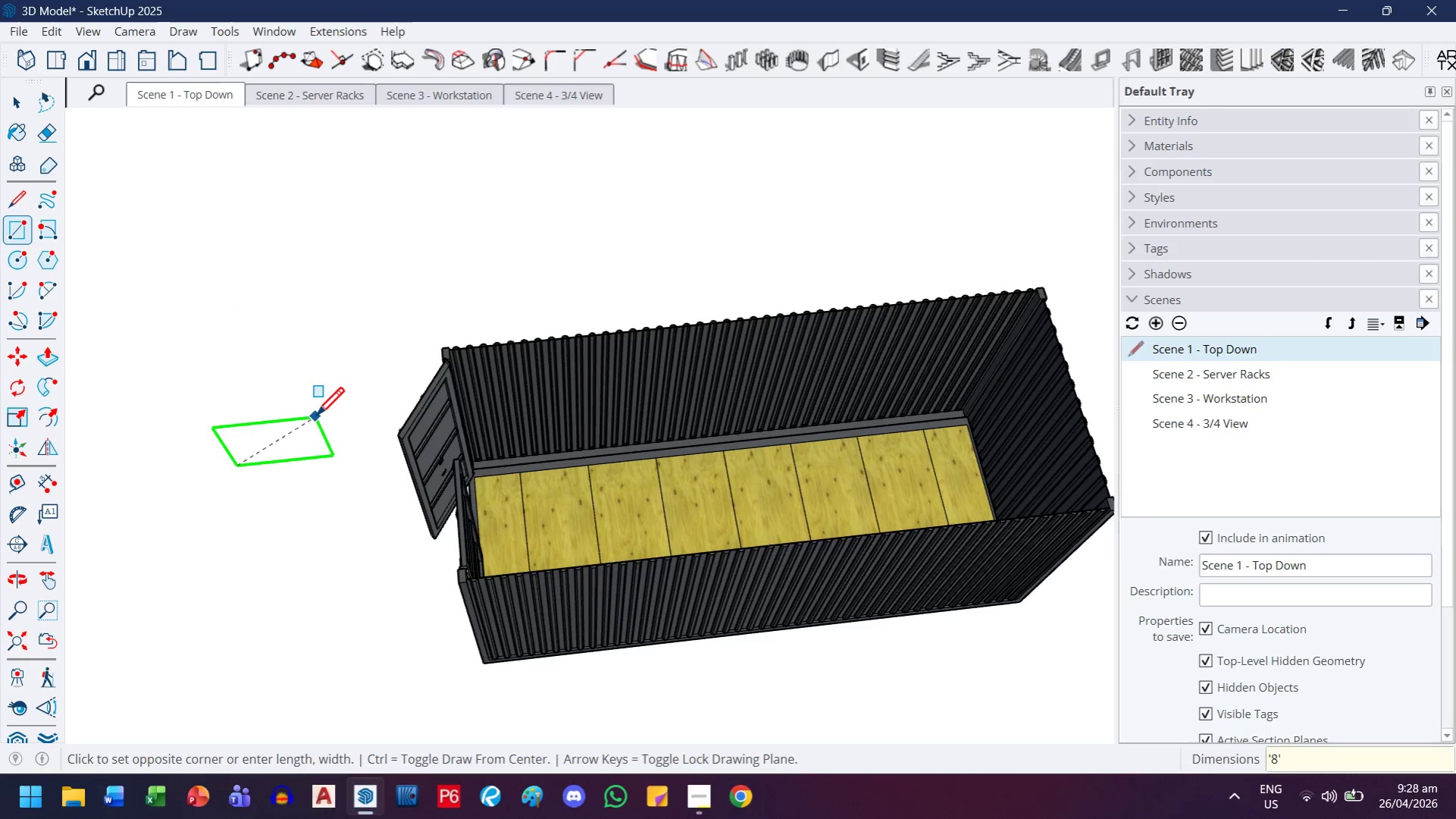 
key(Enter)
 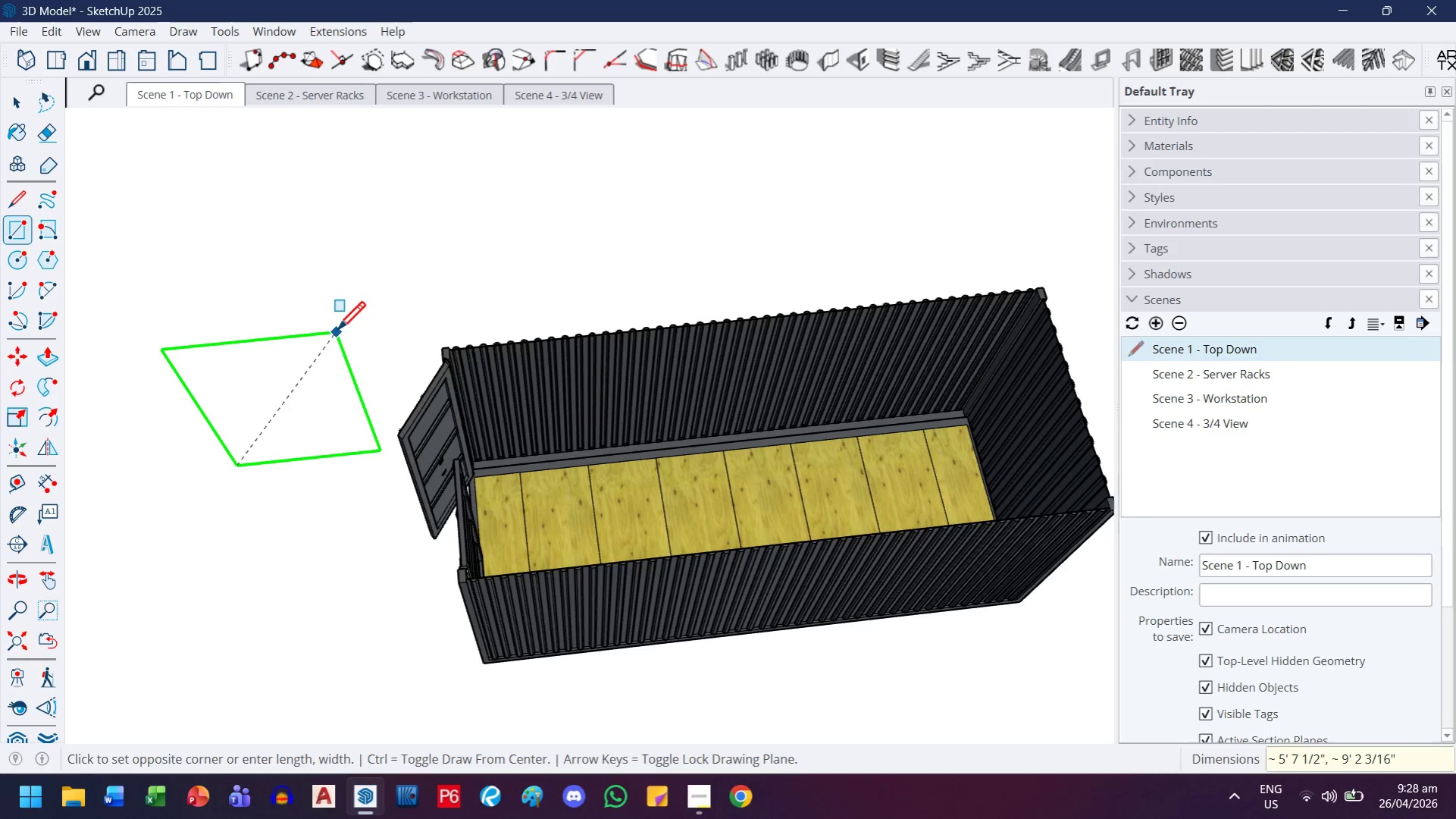 
key(4)
 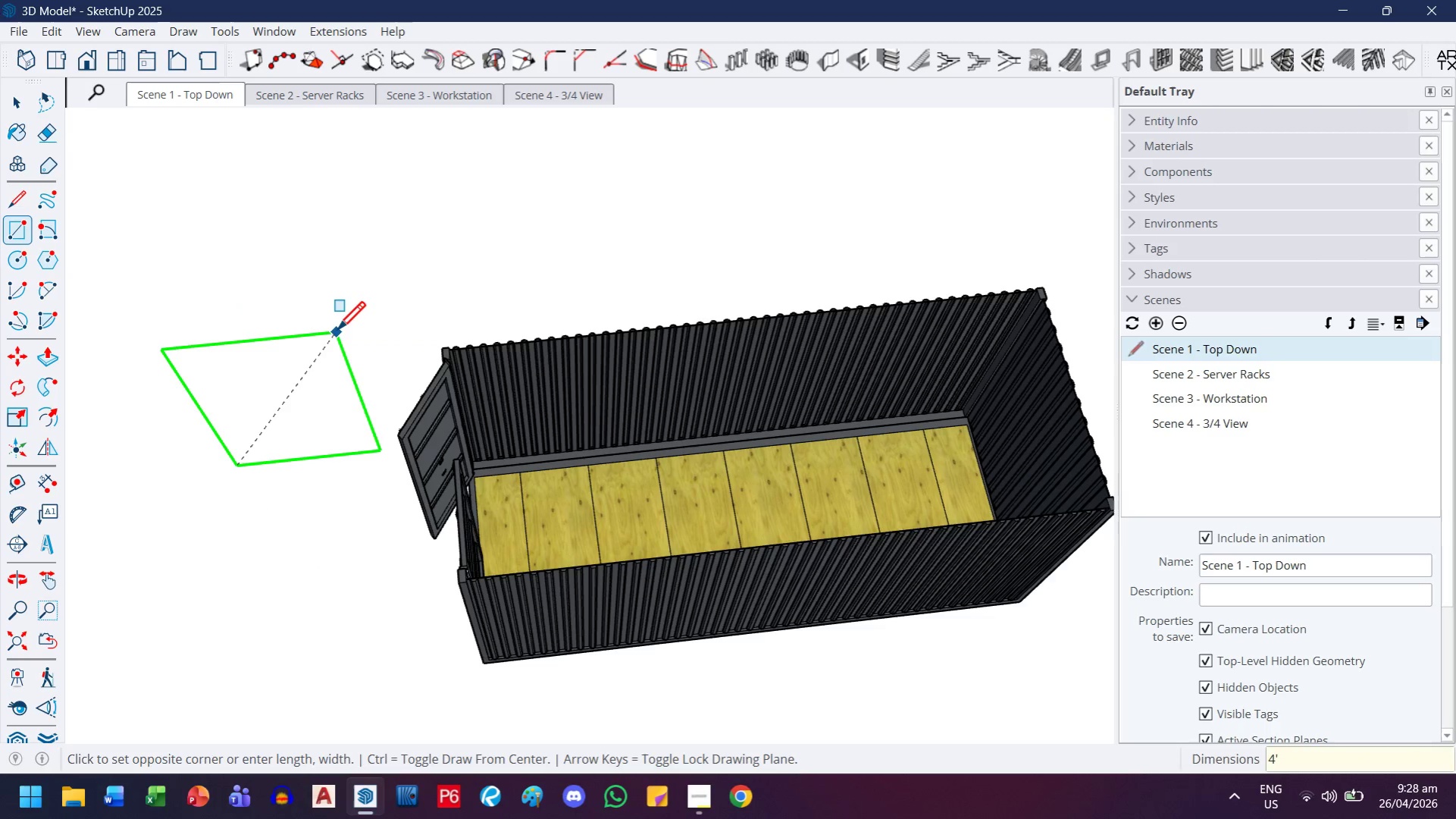 
key(Quote)
 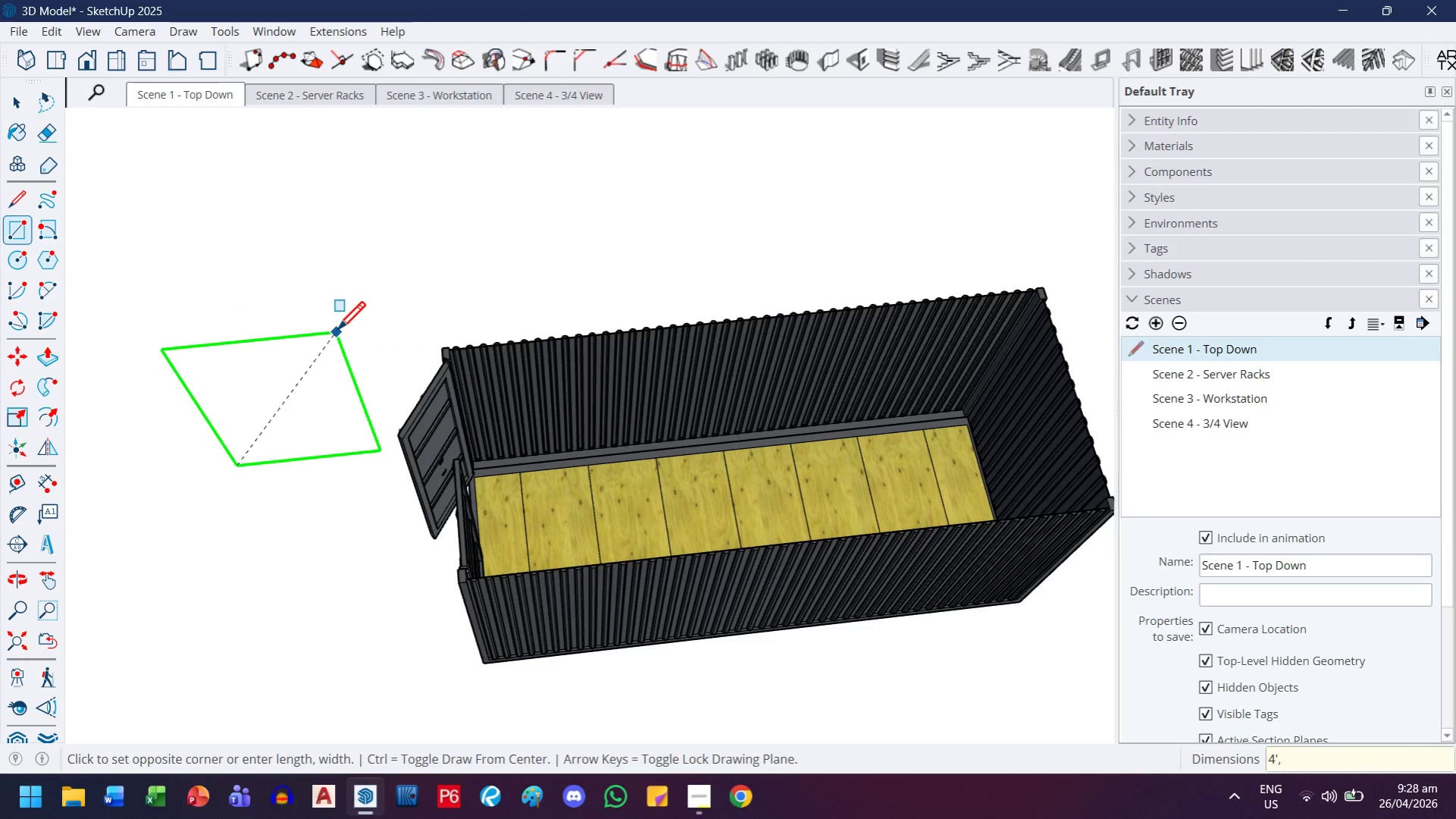 
key(Comma)
 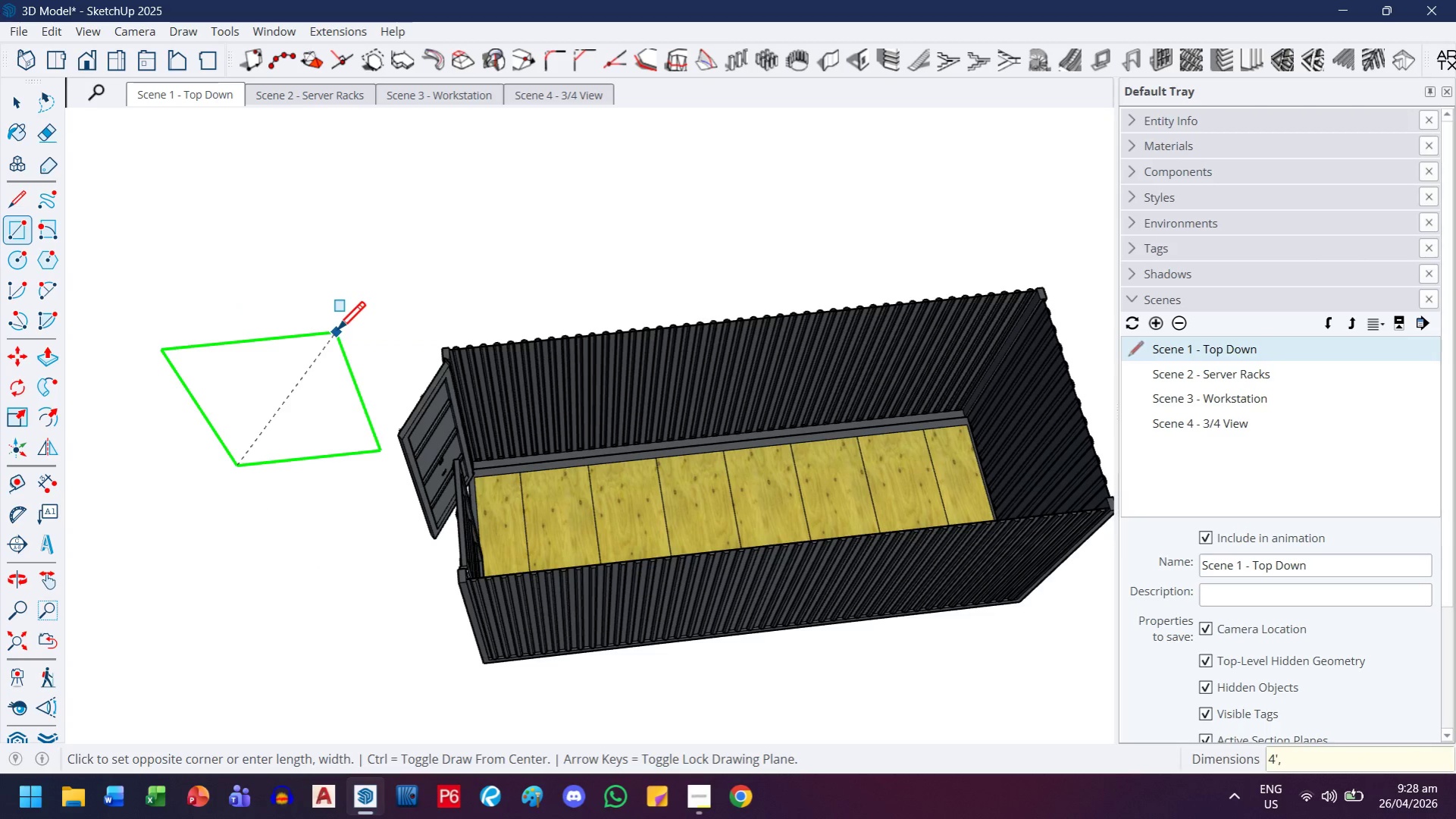 
key(8)
 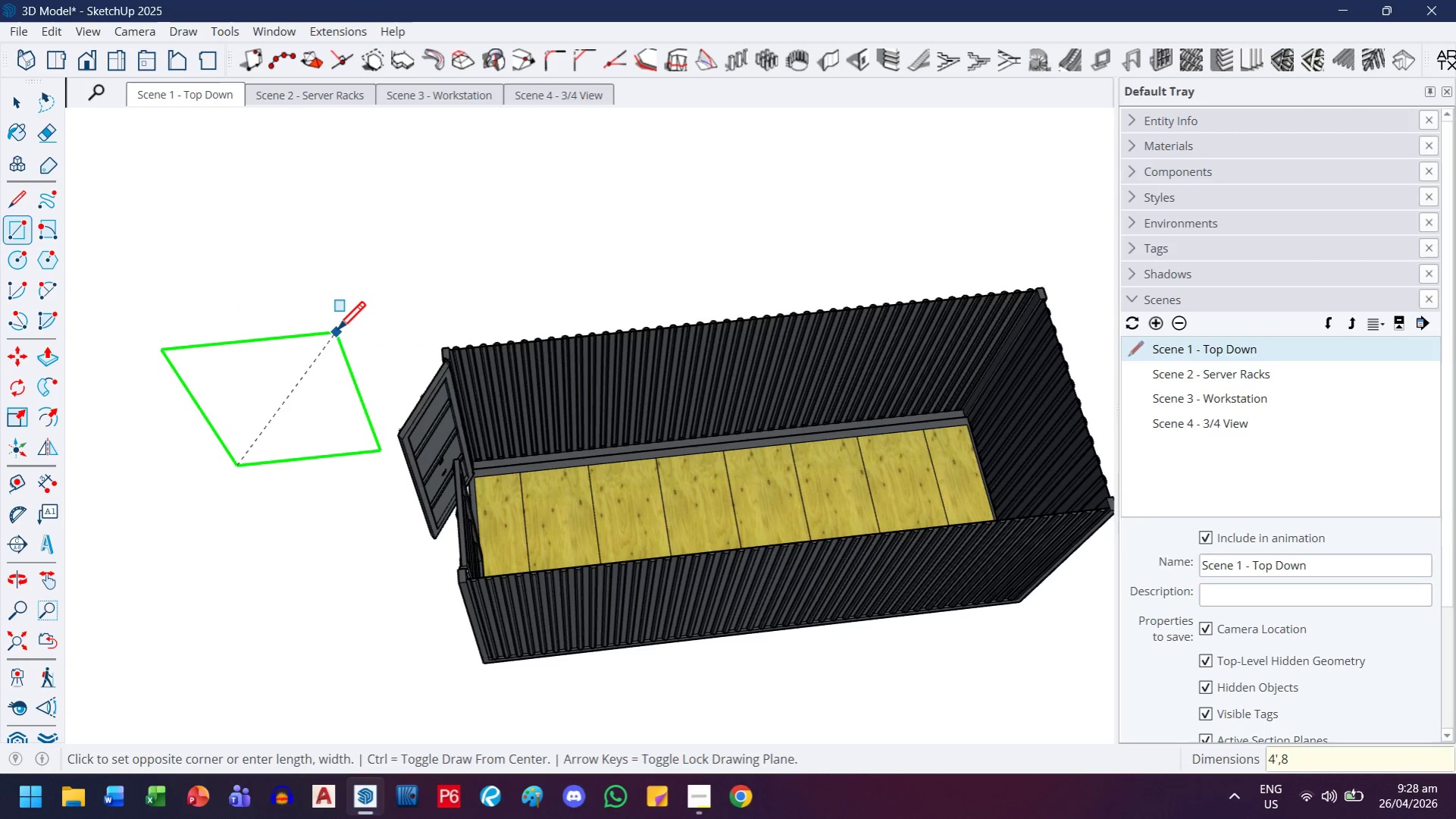 
key(Quote)
 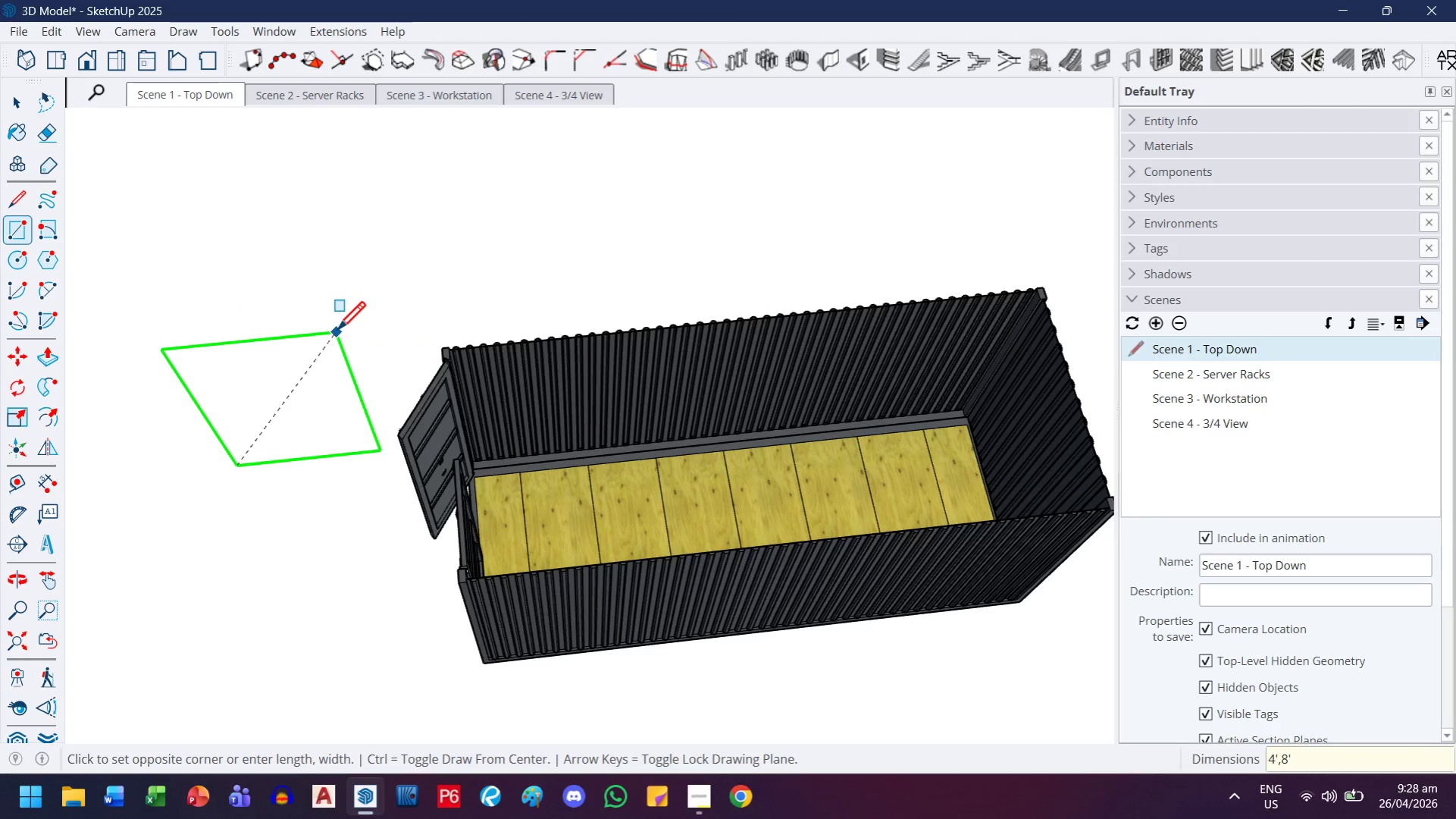 
key(Comma)
 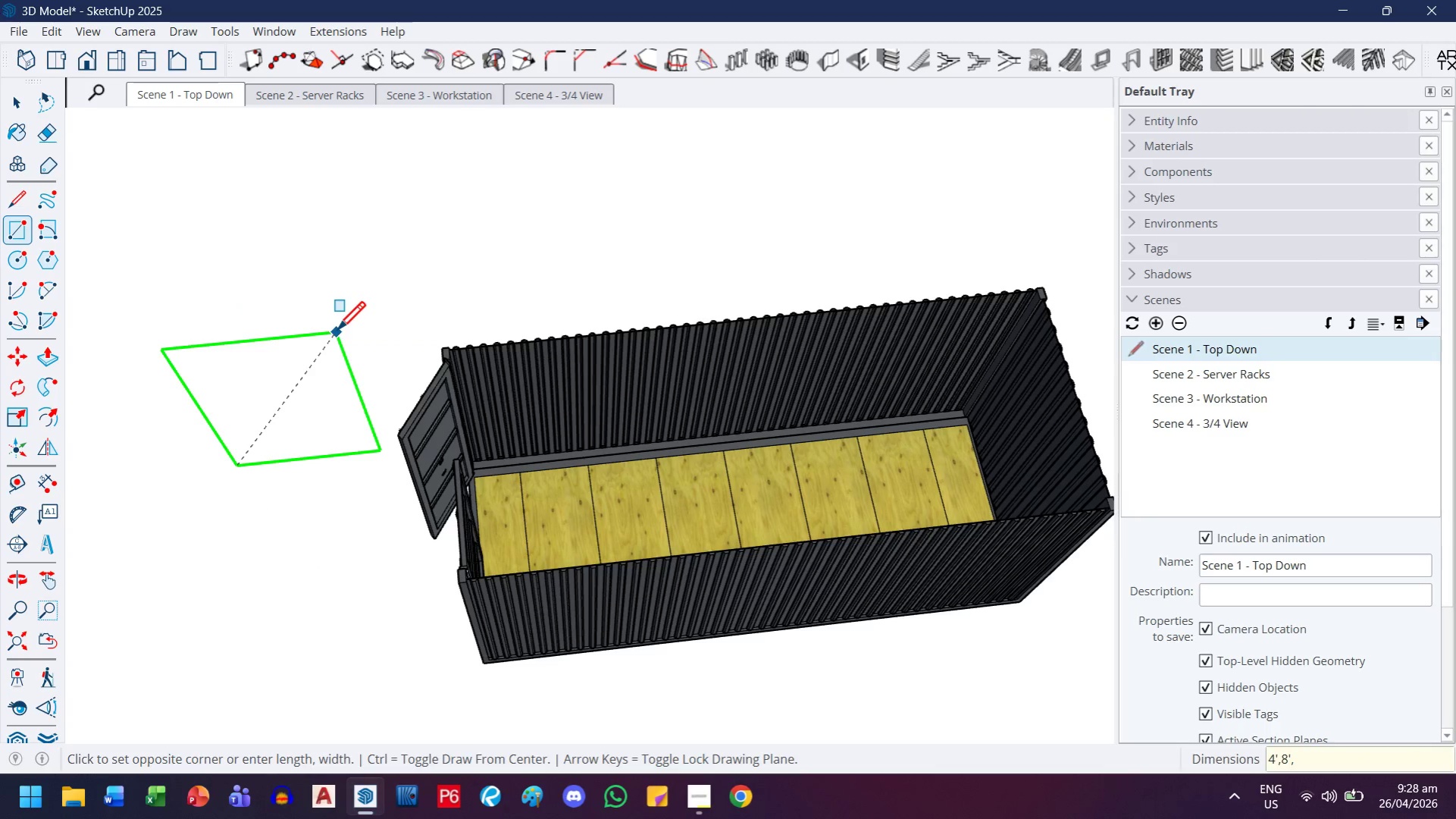 
key(Enter)
 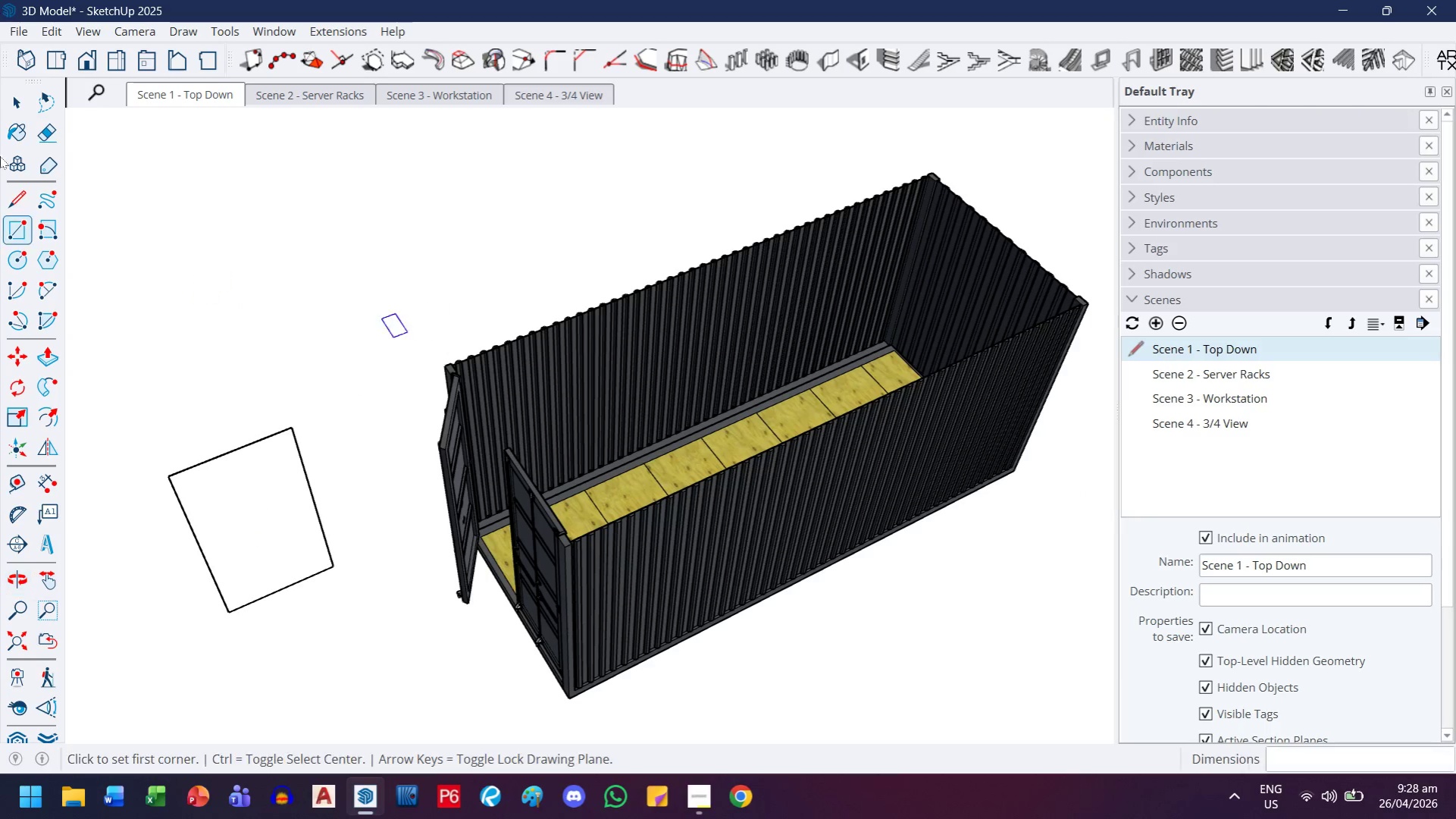 
left_click([14, 105])
 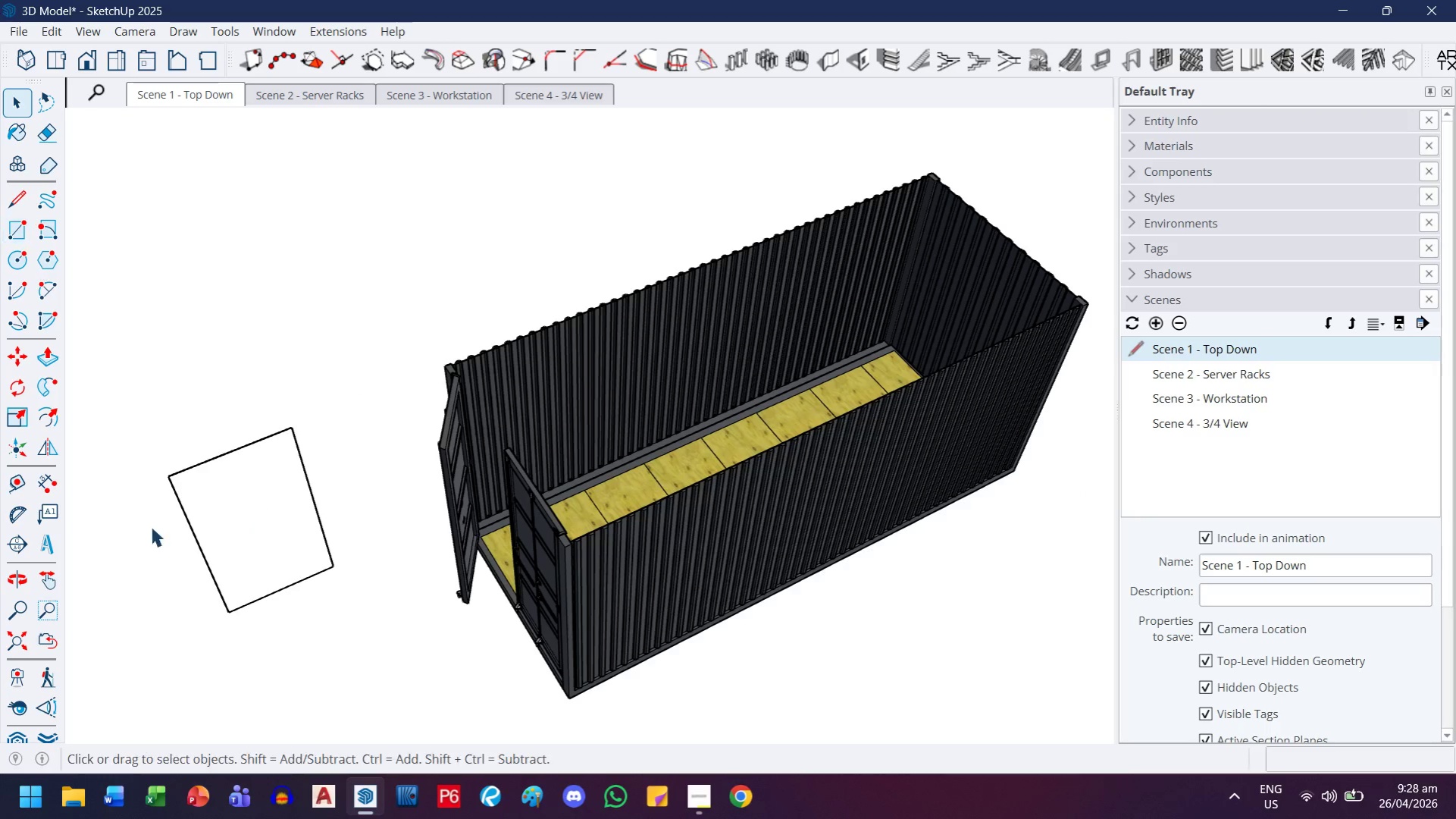 
scroll: coordinate [236, 514], scroll_direction: up, amount: 9.0
 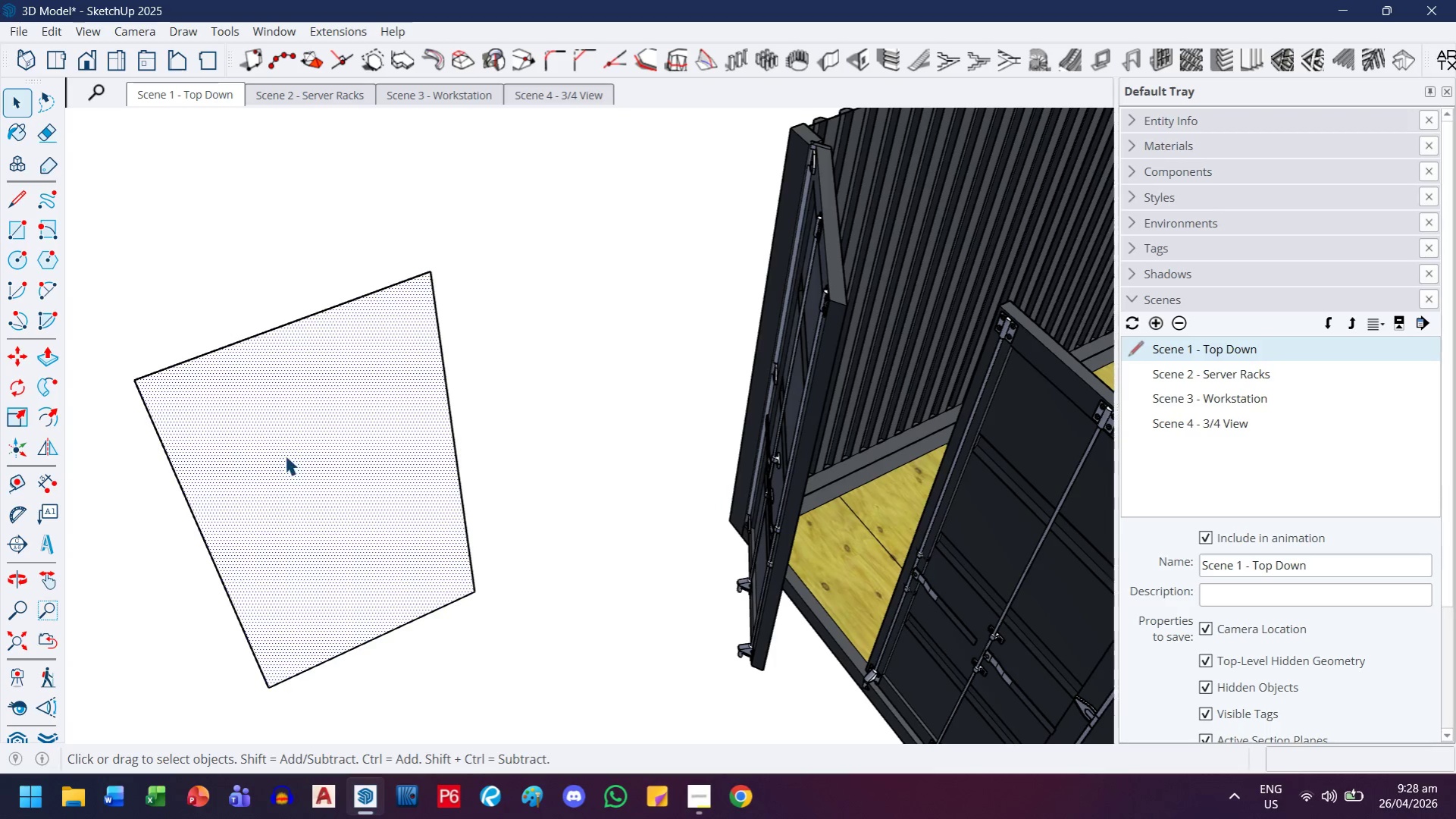 
double_click([287, 448])
 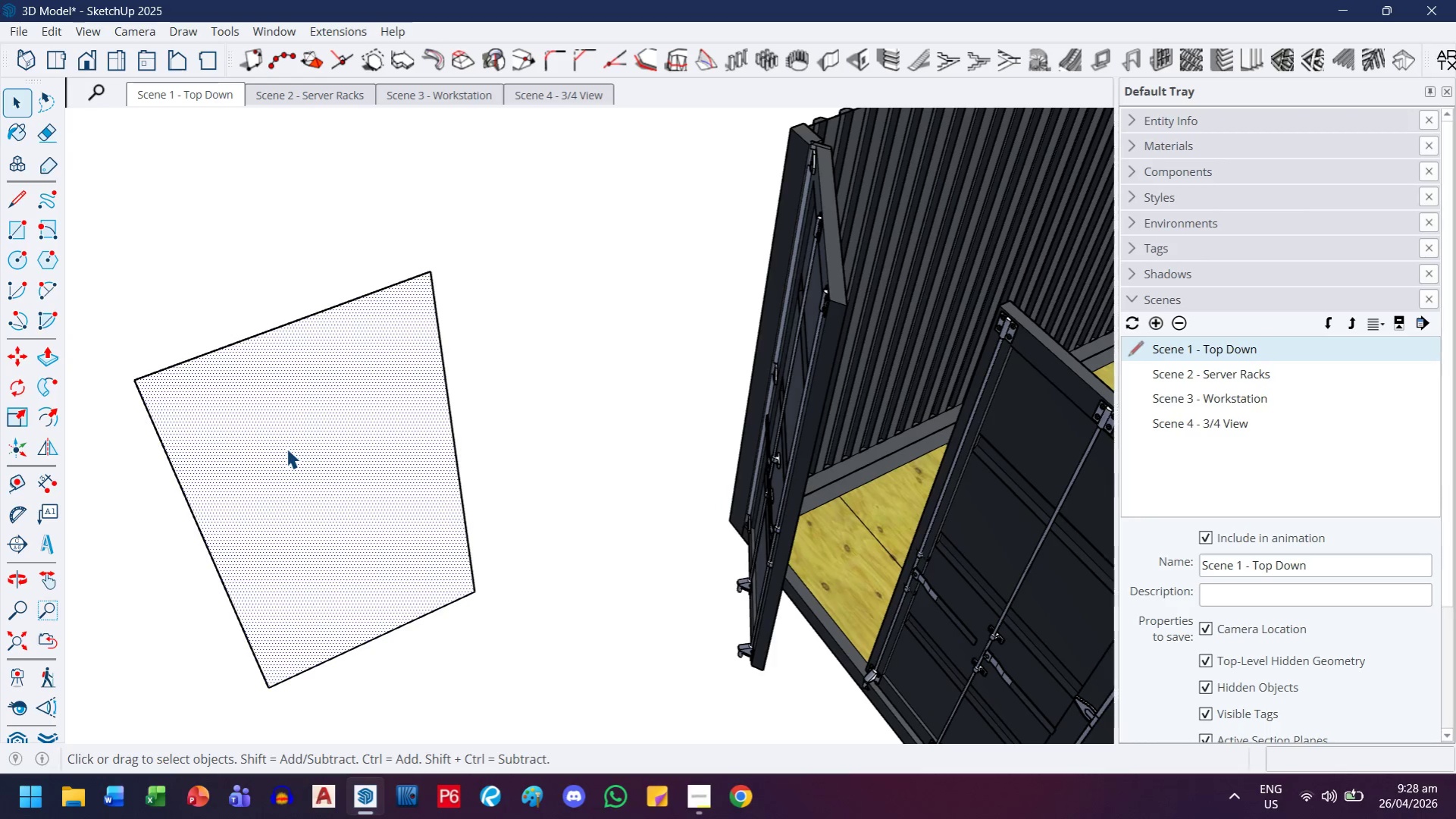 
triple_click([287, 448])
 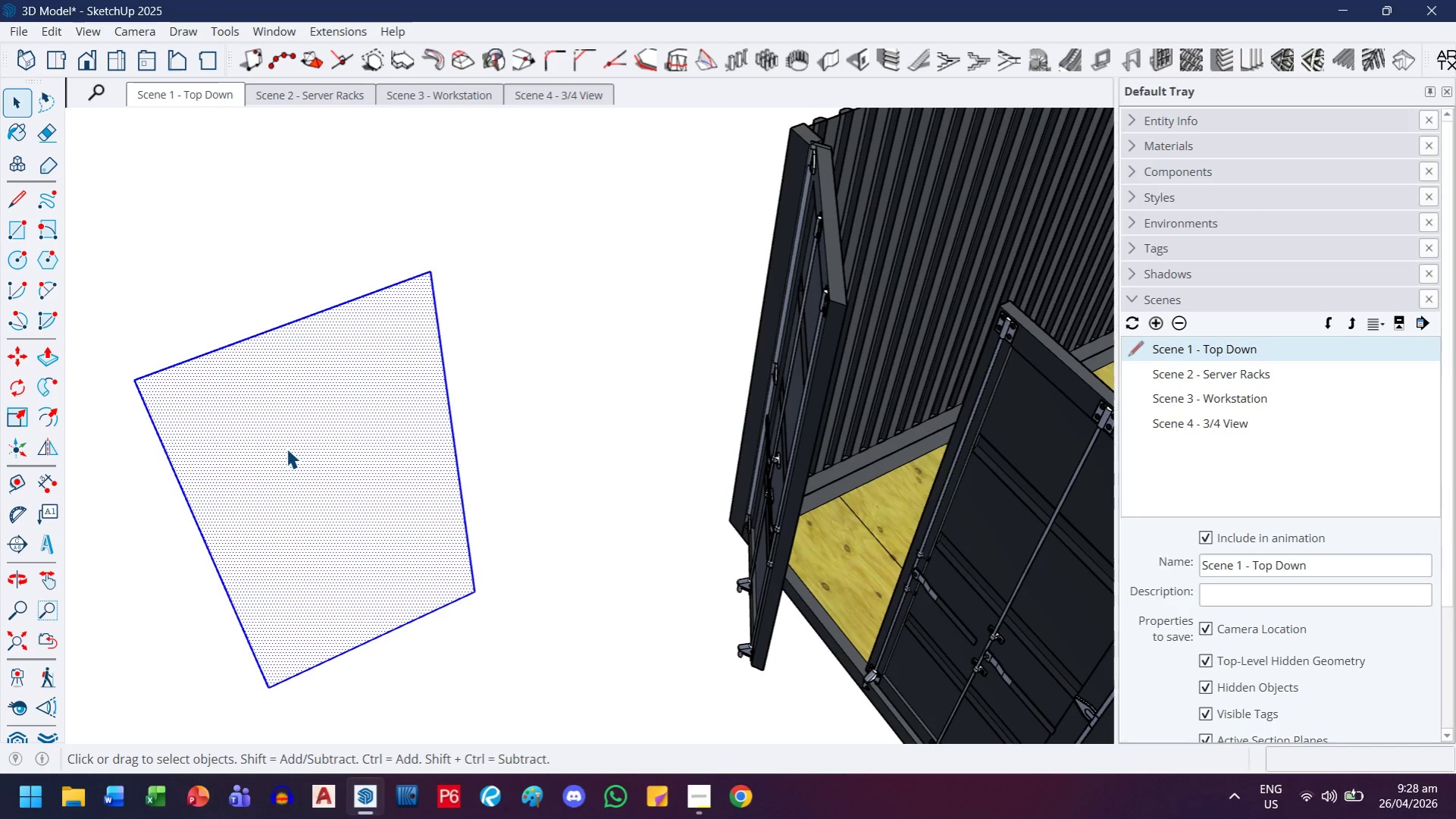 
right_click([287, 448])
 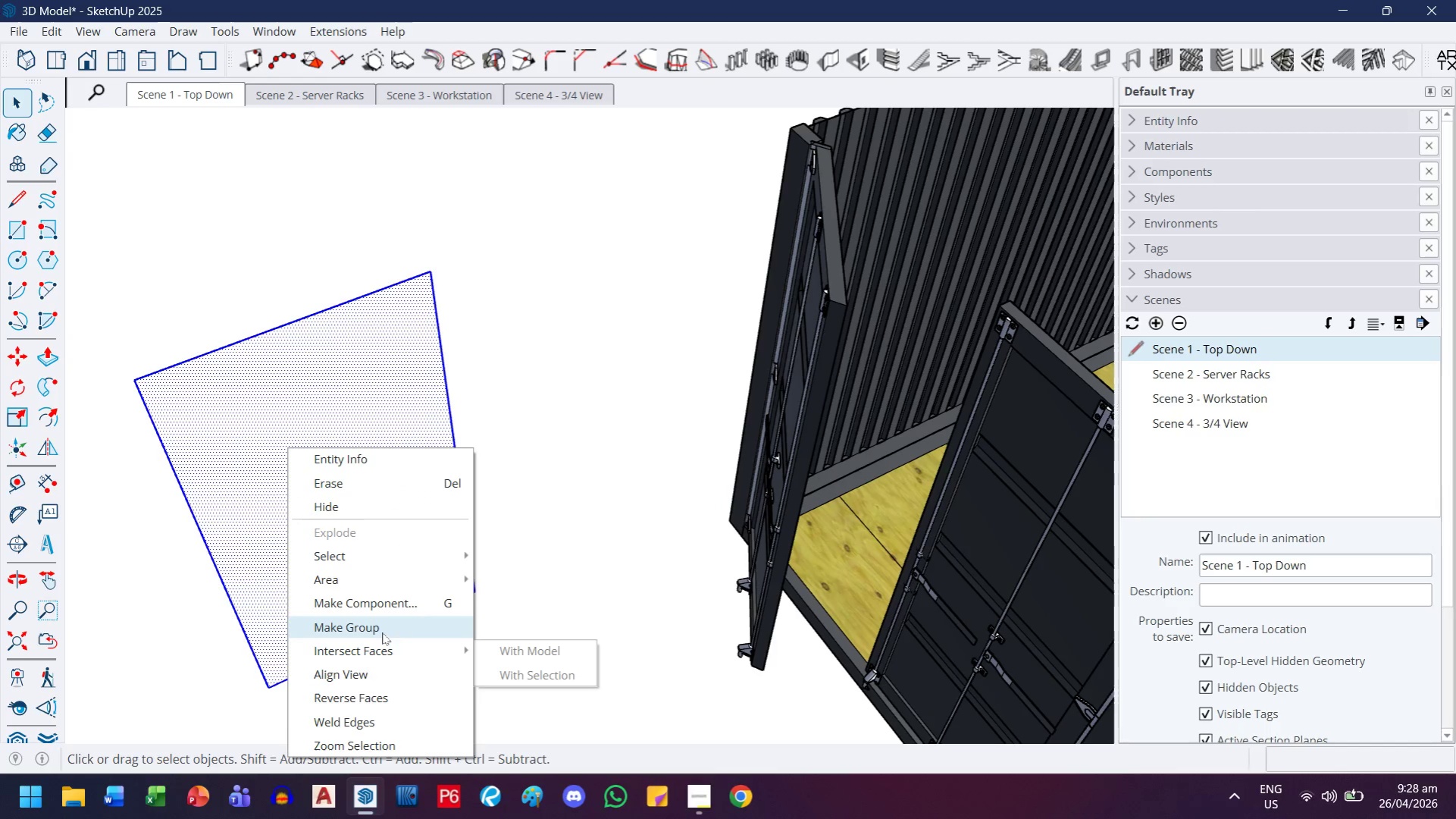 
double_click([305, 488])
 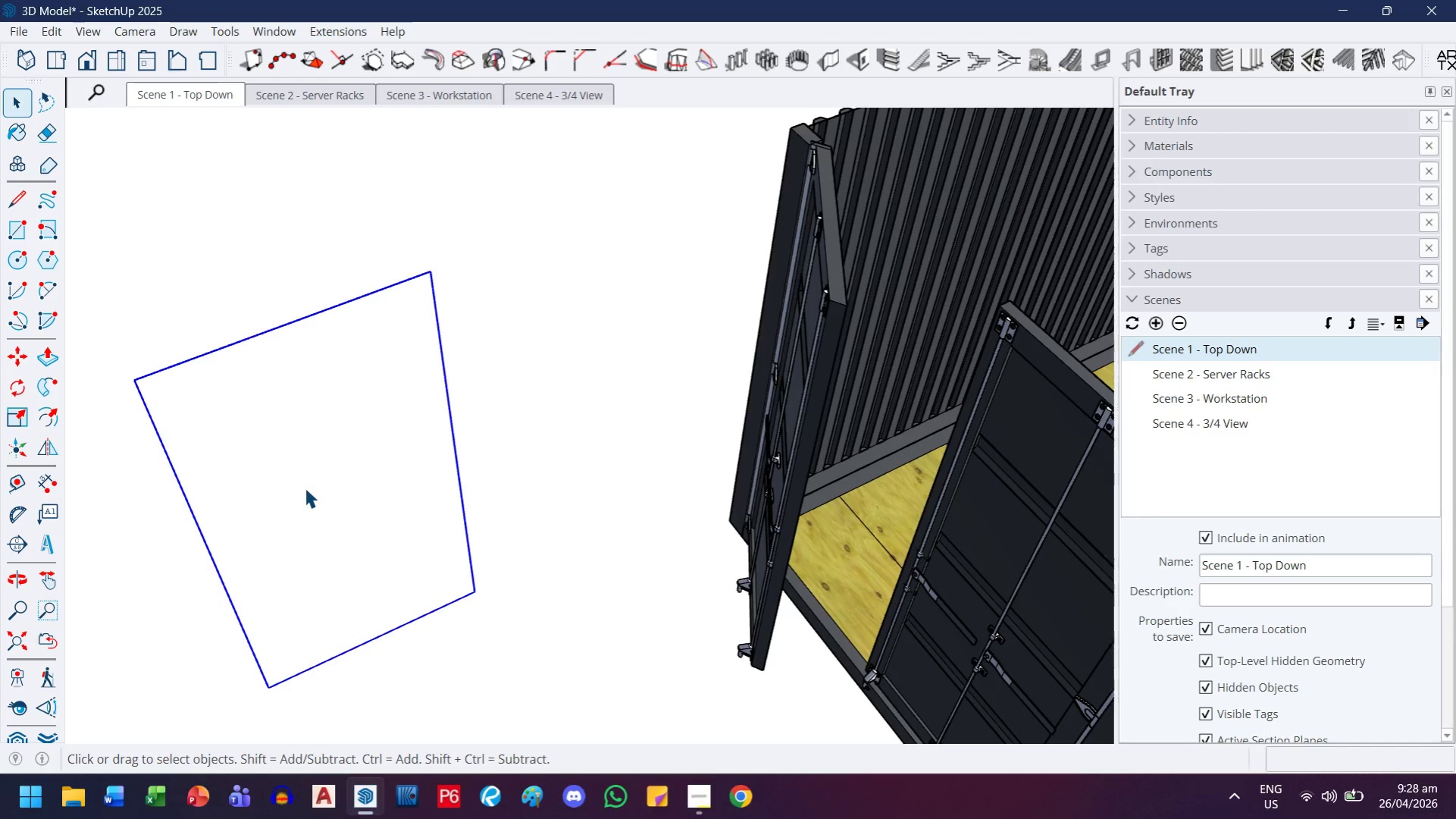 
triple_click([305, 488])
 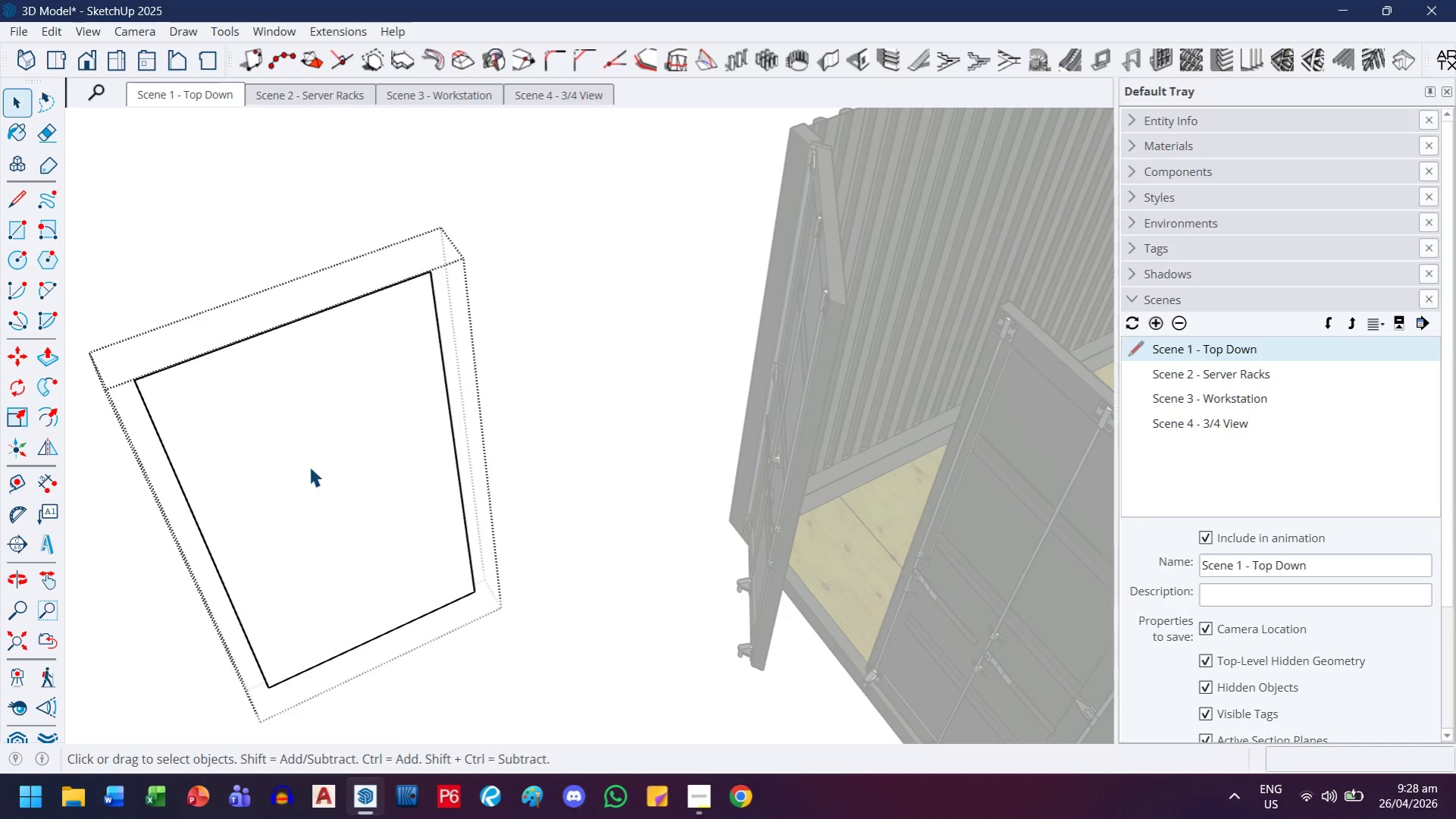 
key(P)
 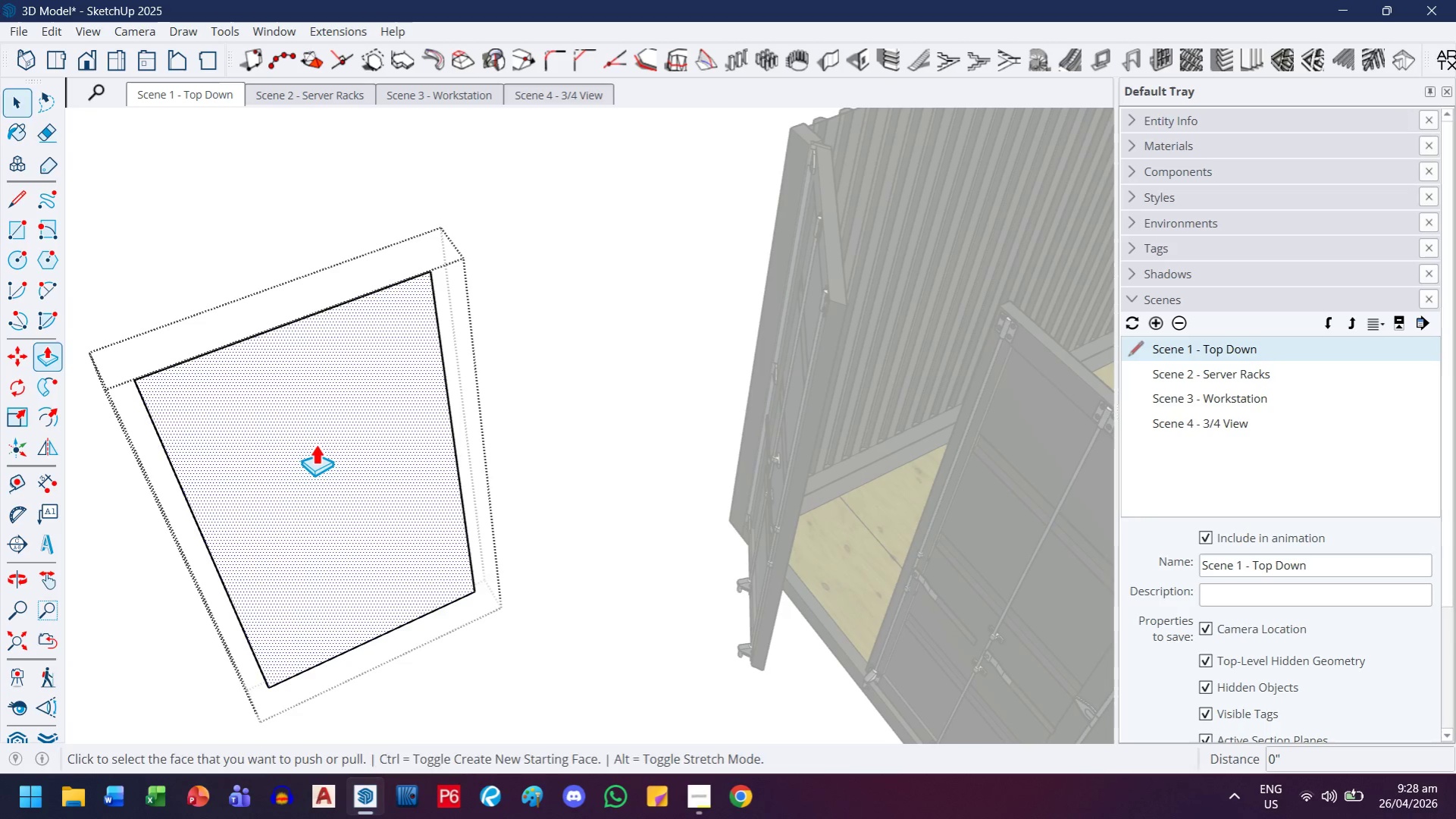 
left_click([315, 444])
 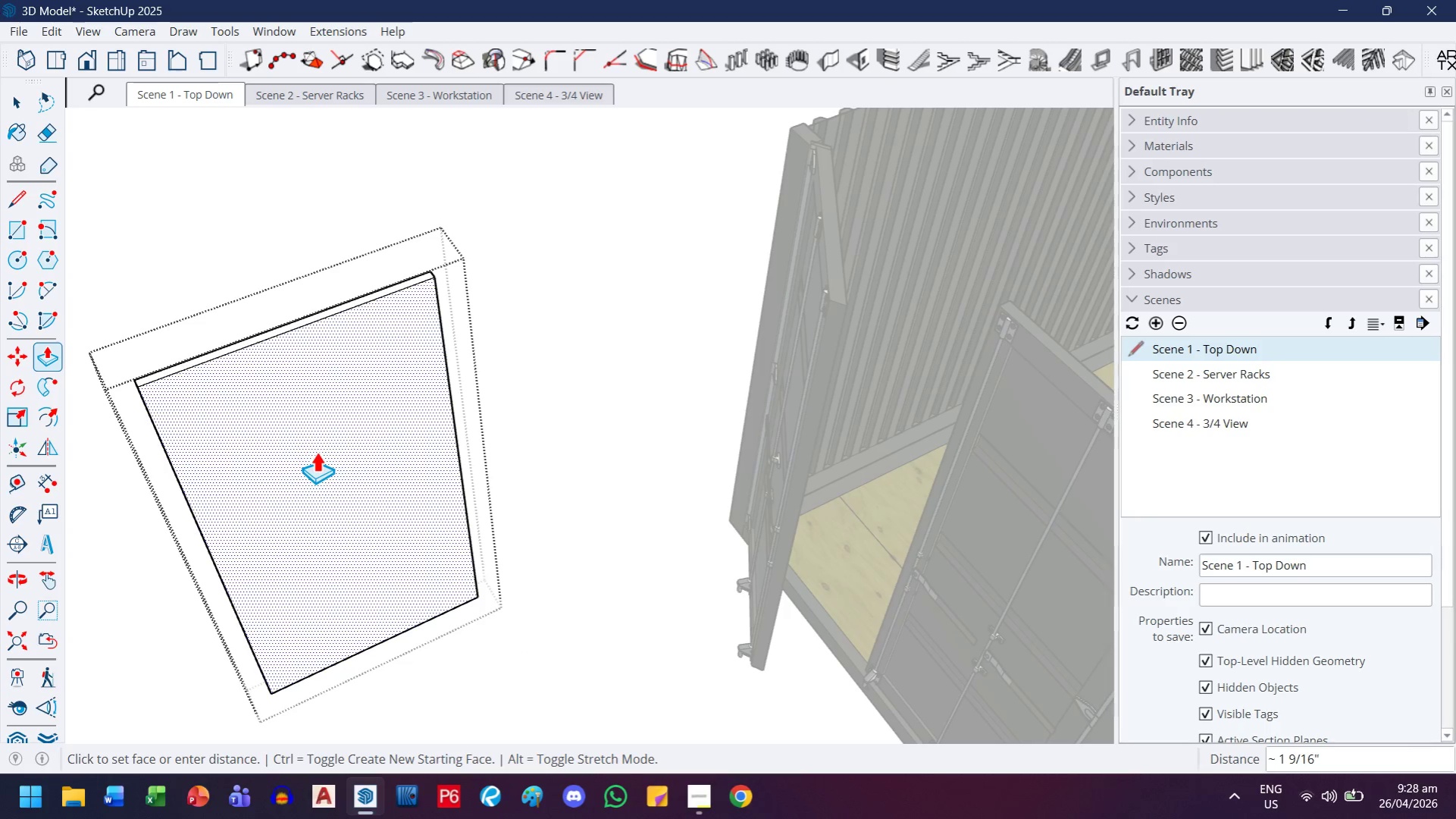 
type(.25)
 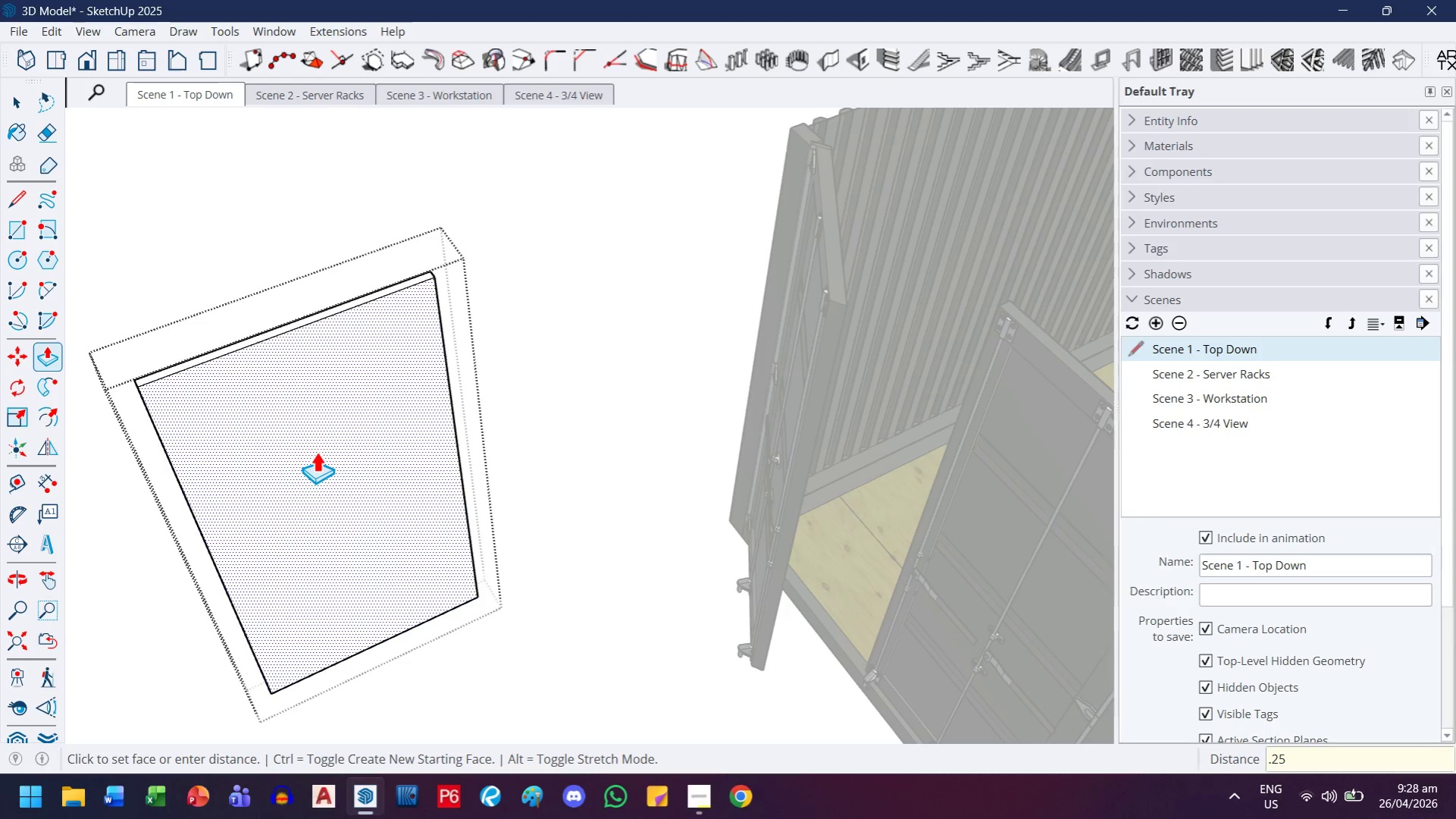 
key(Enter)
 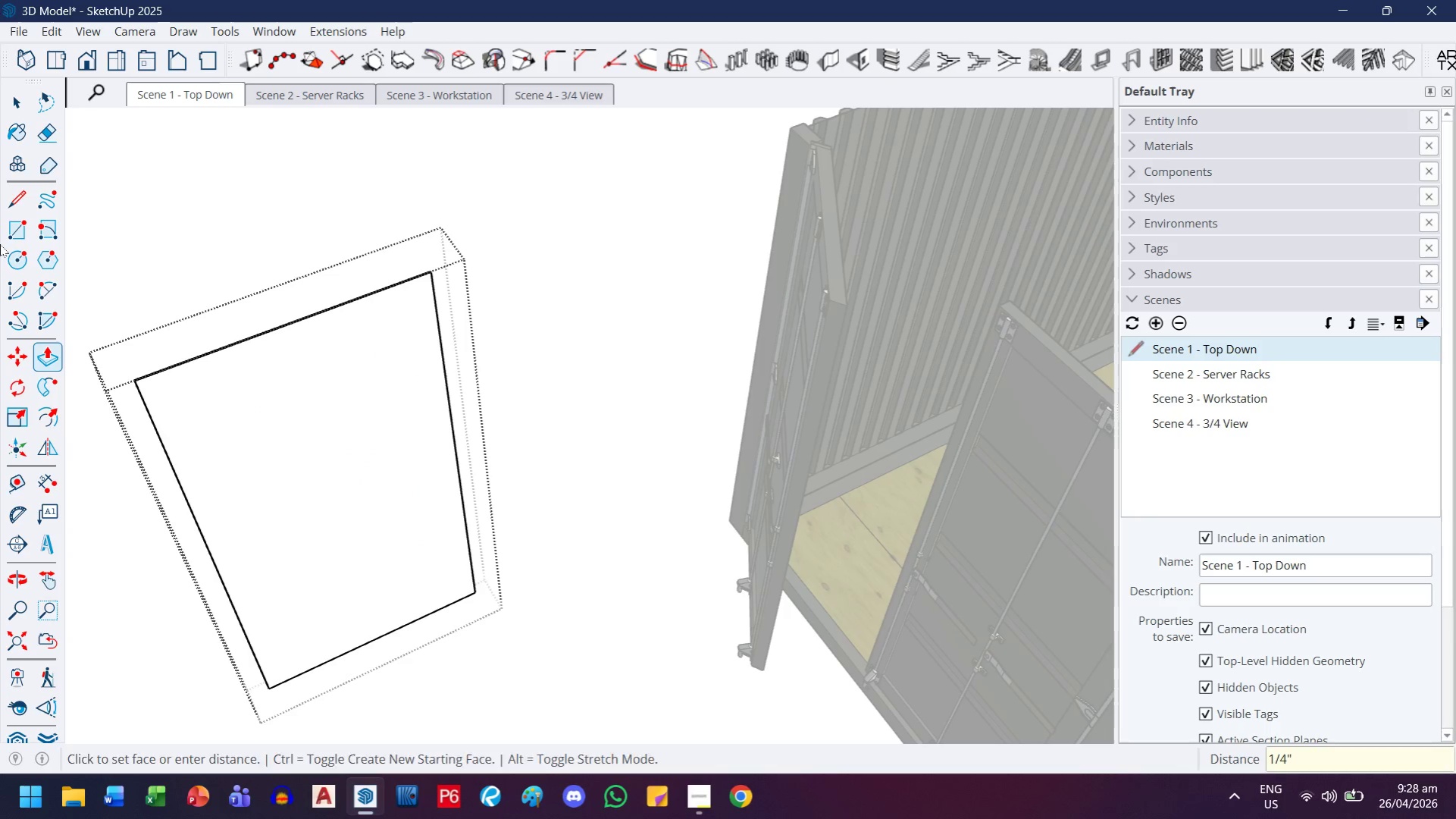 
key(Control+ControlLeft)
 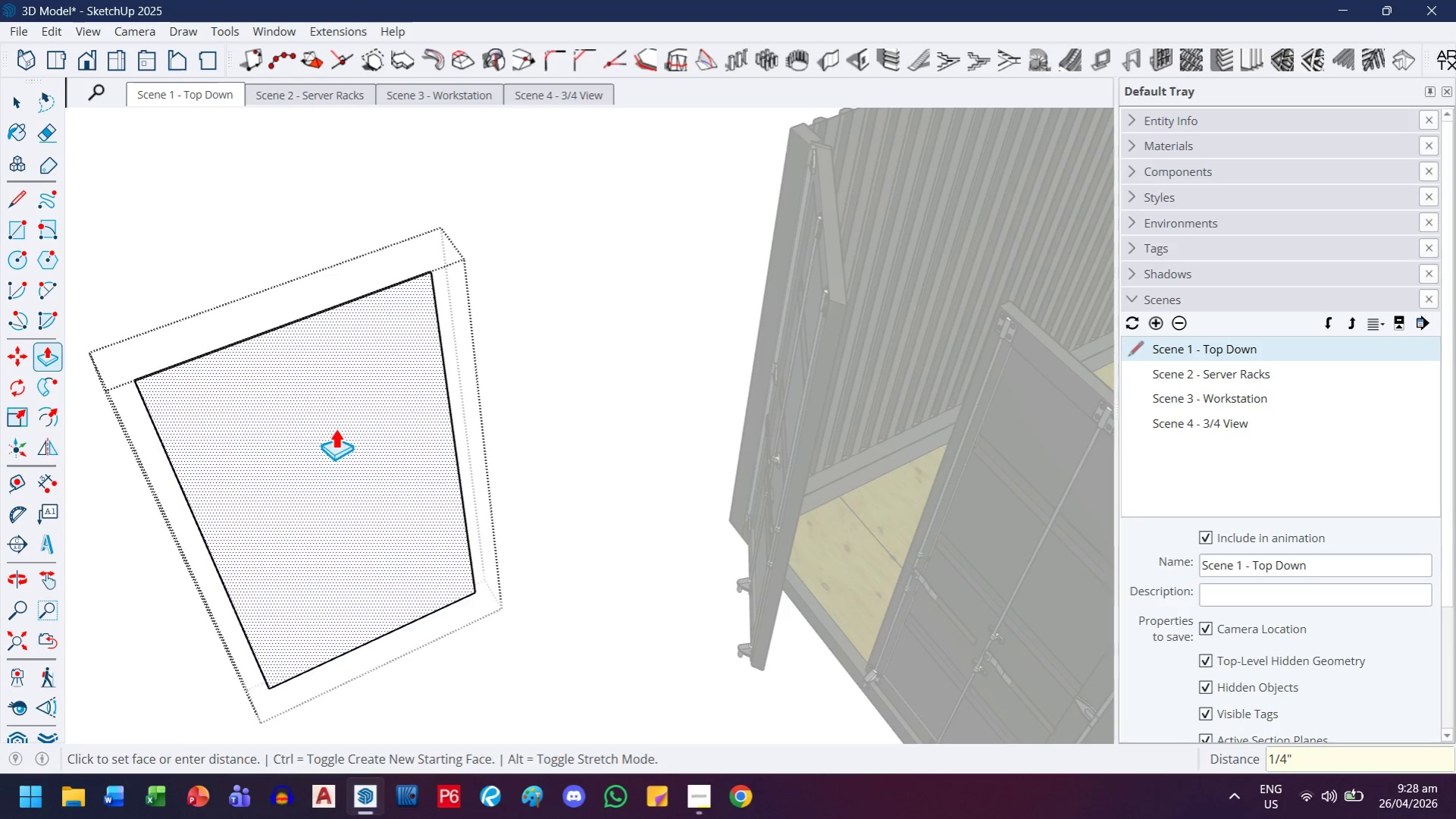 
key(Control+Z)
 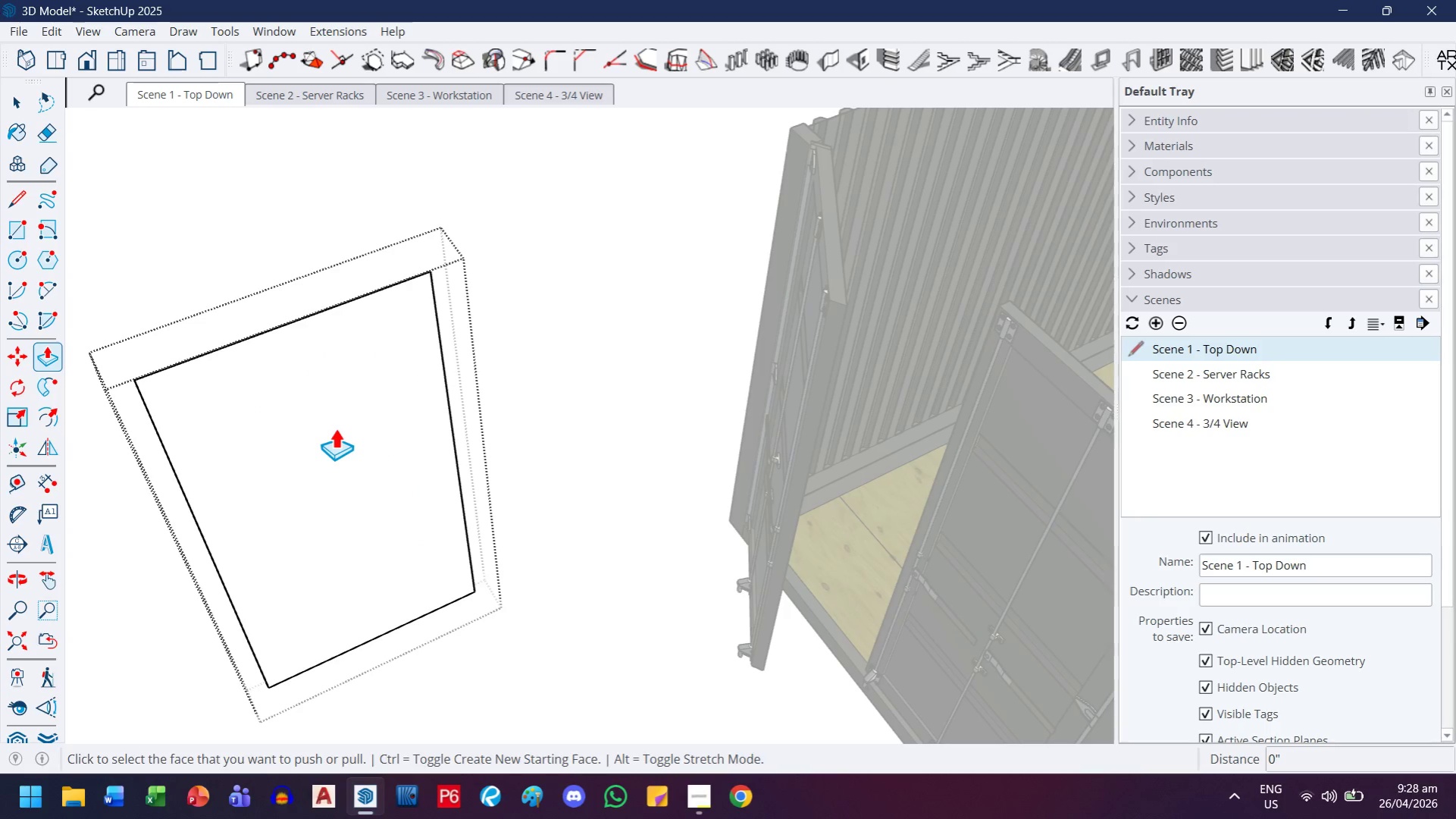 
left_click([335, 428])
 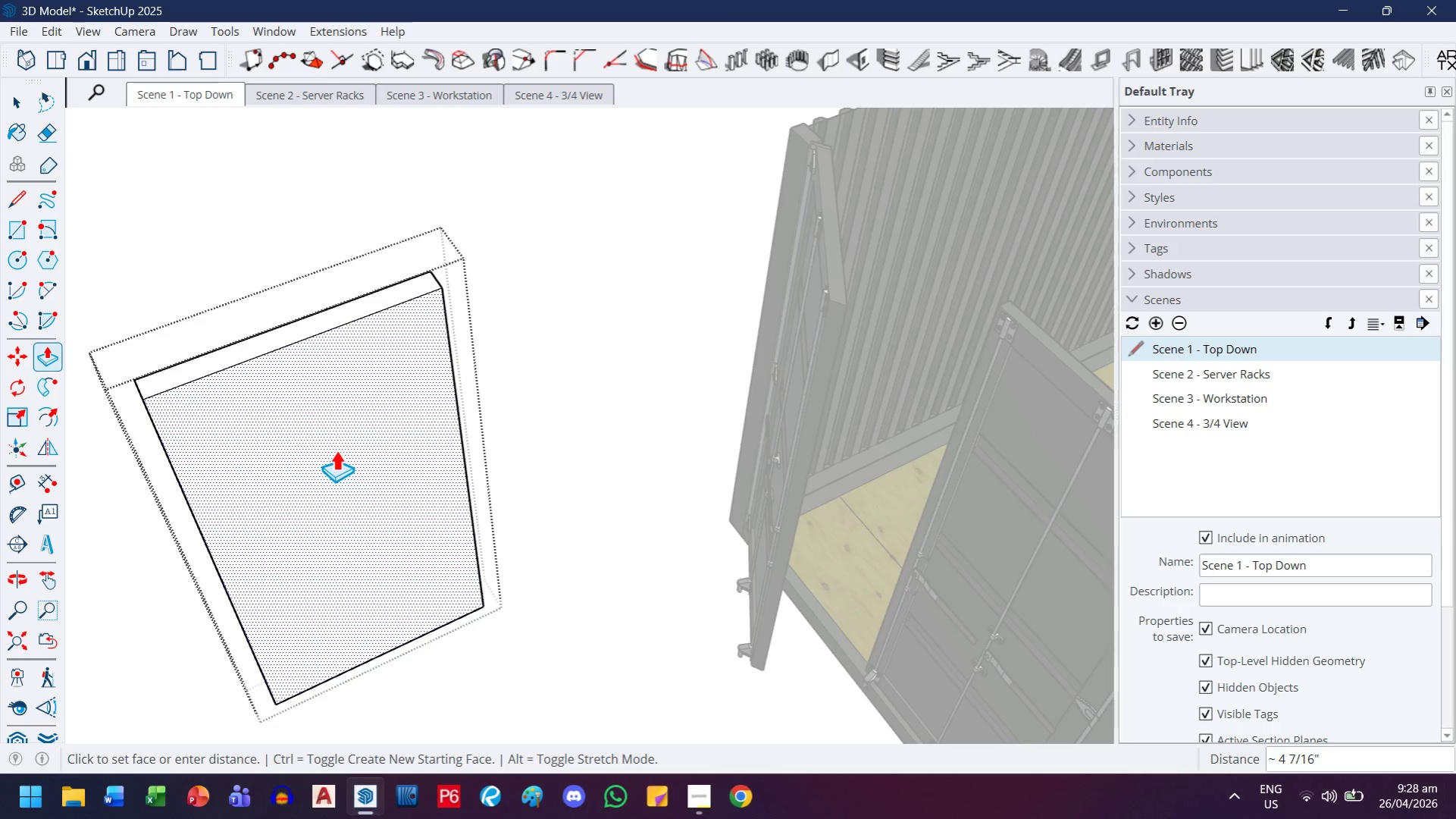 
key(Period)
 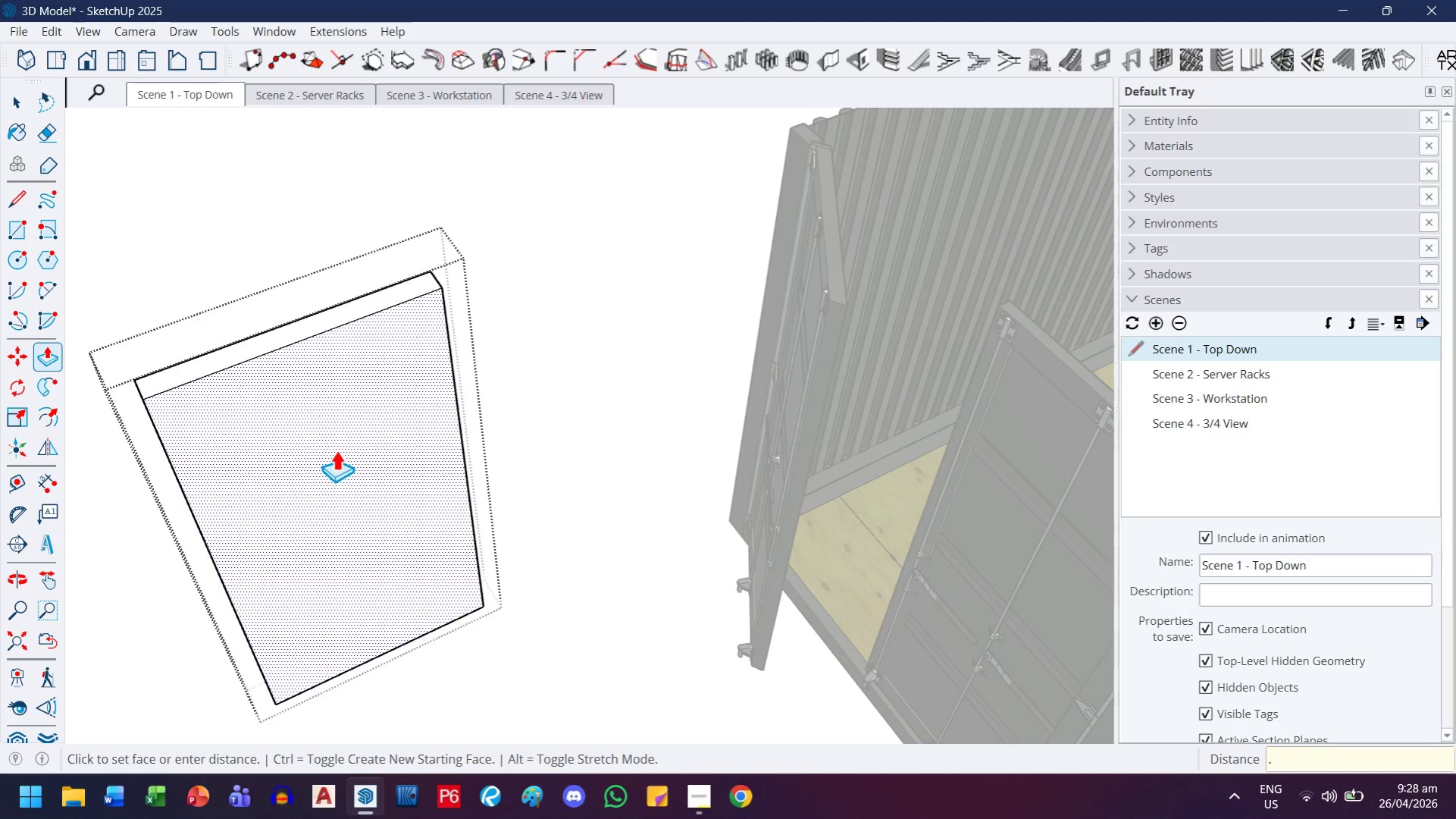 
key(5)
 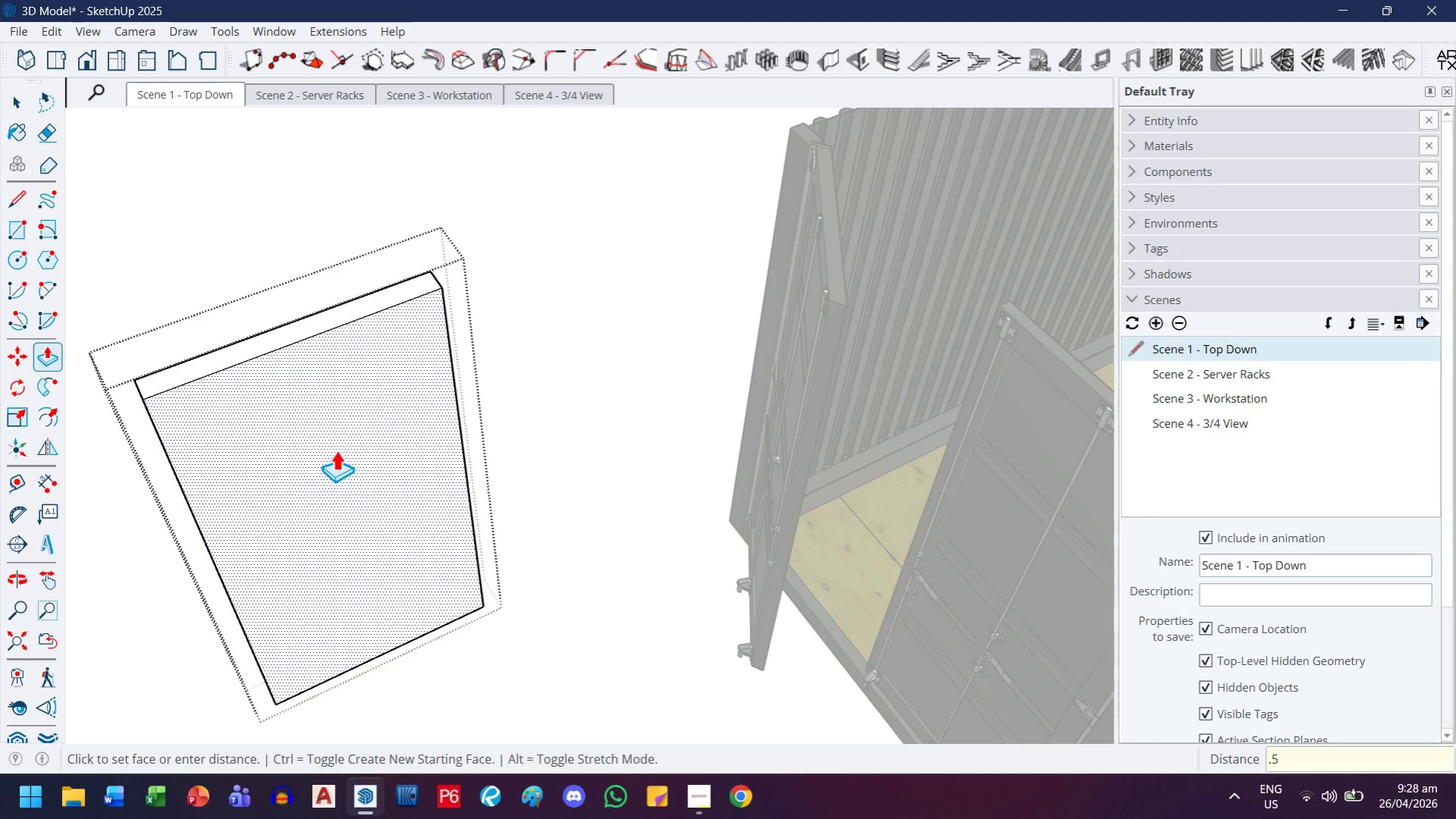 
key(Enter)
 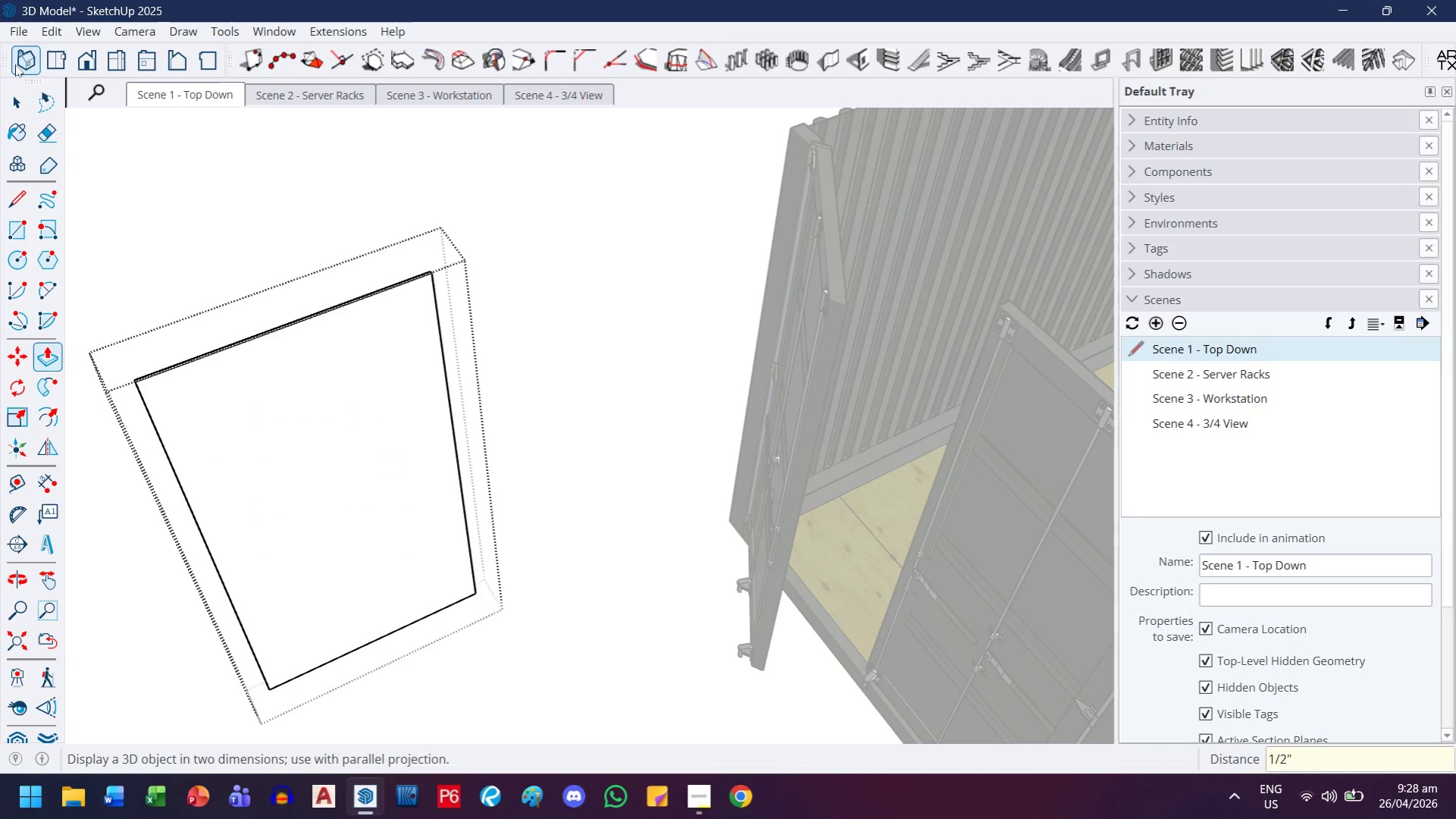 
left_click([17, 112])
 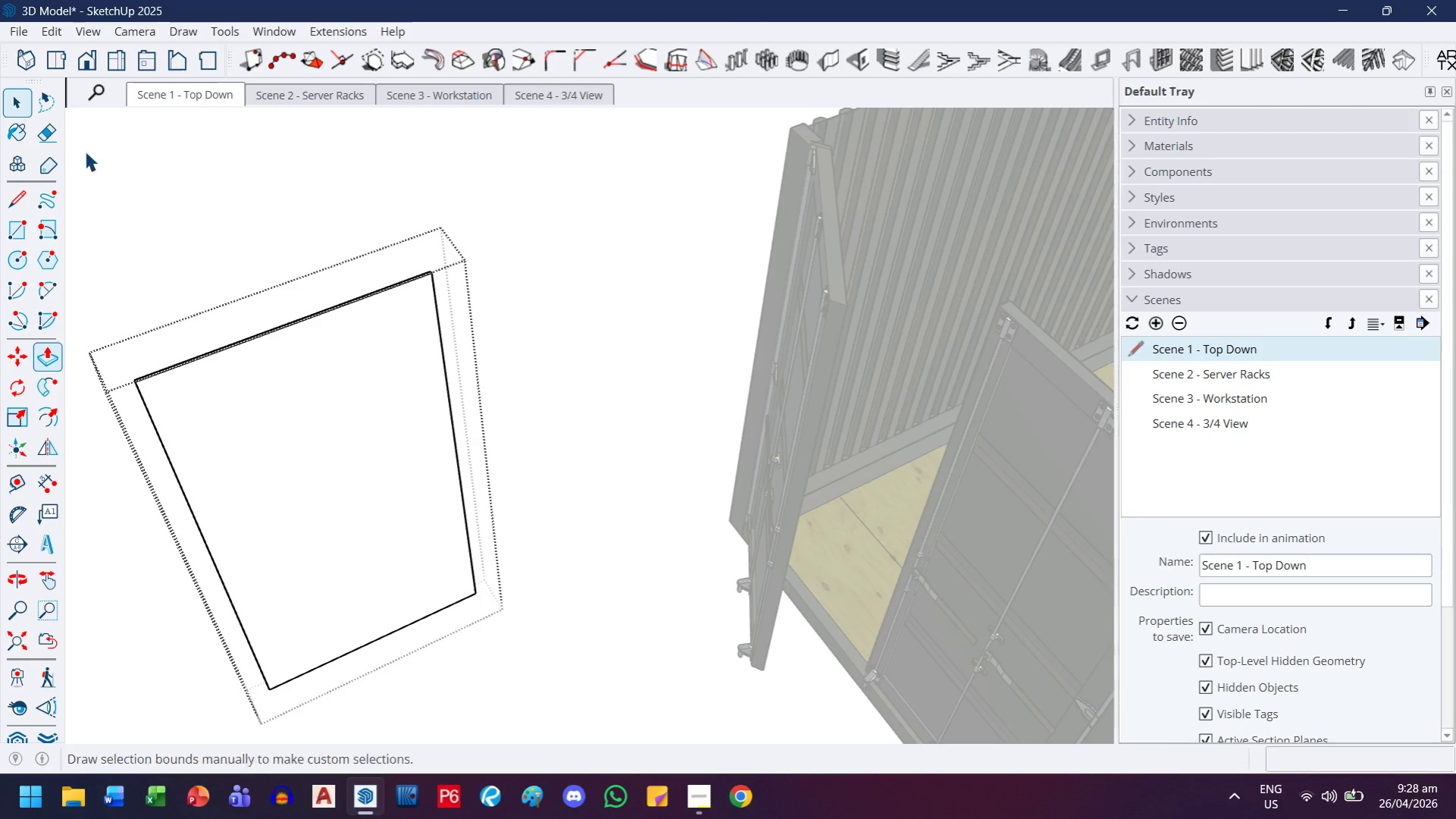 
key(Escape)
 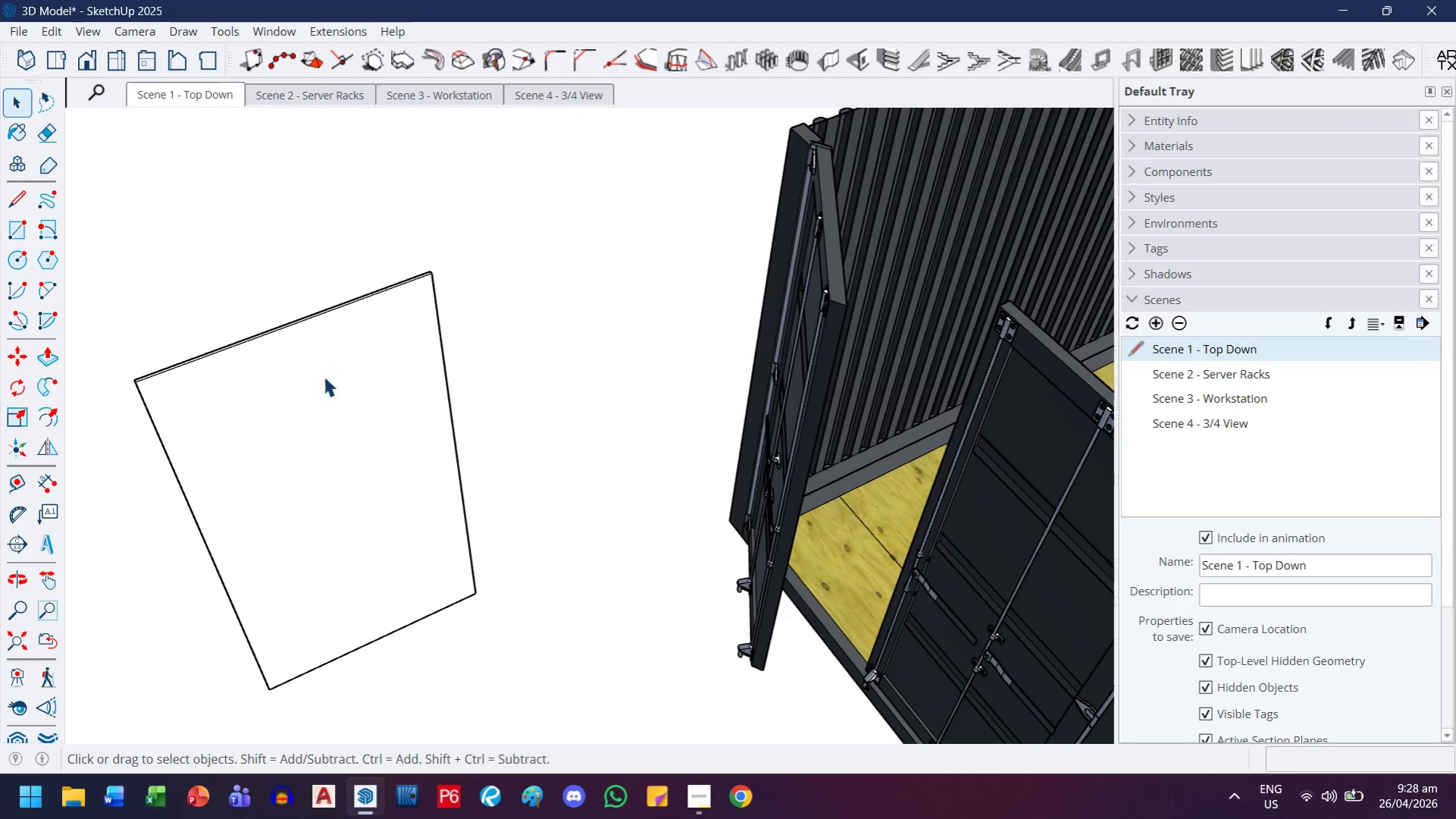 
left_click([324, 376])
 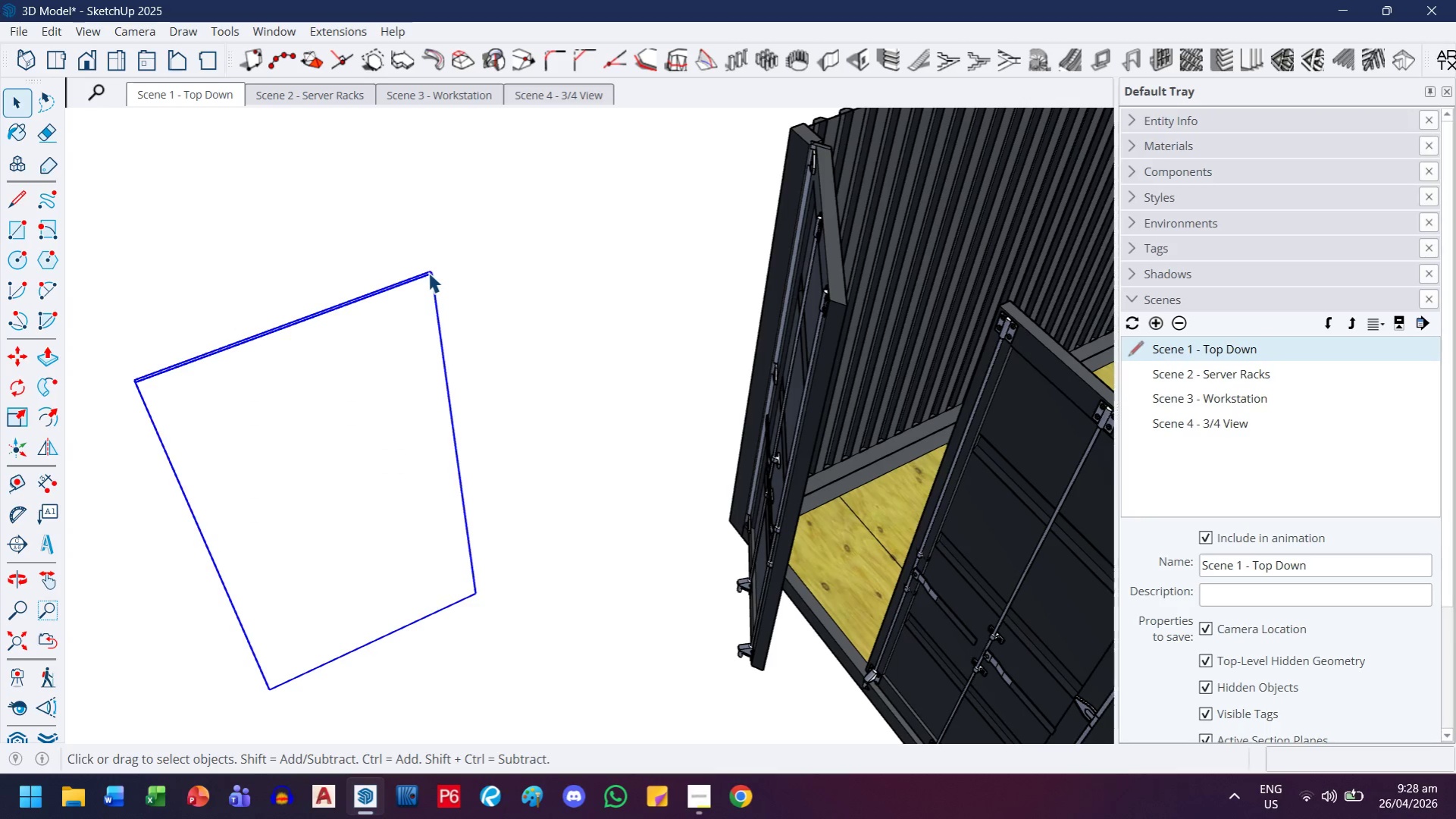 
wait(9.31)
 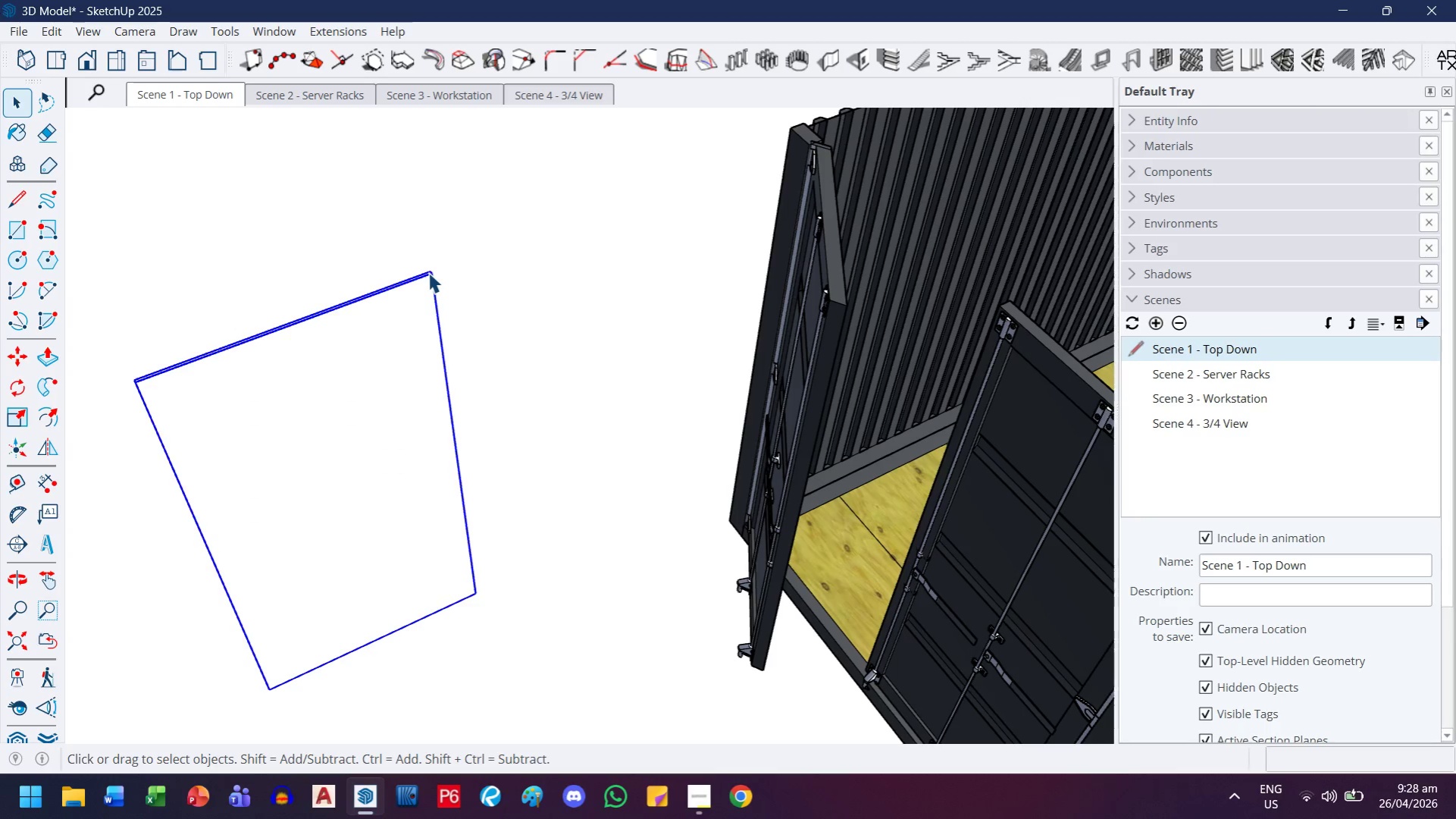 
left_click([1155, 297])
 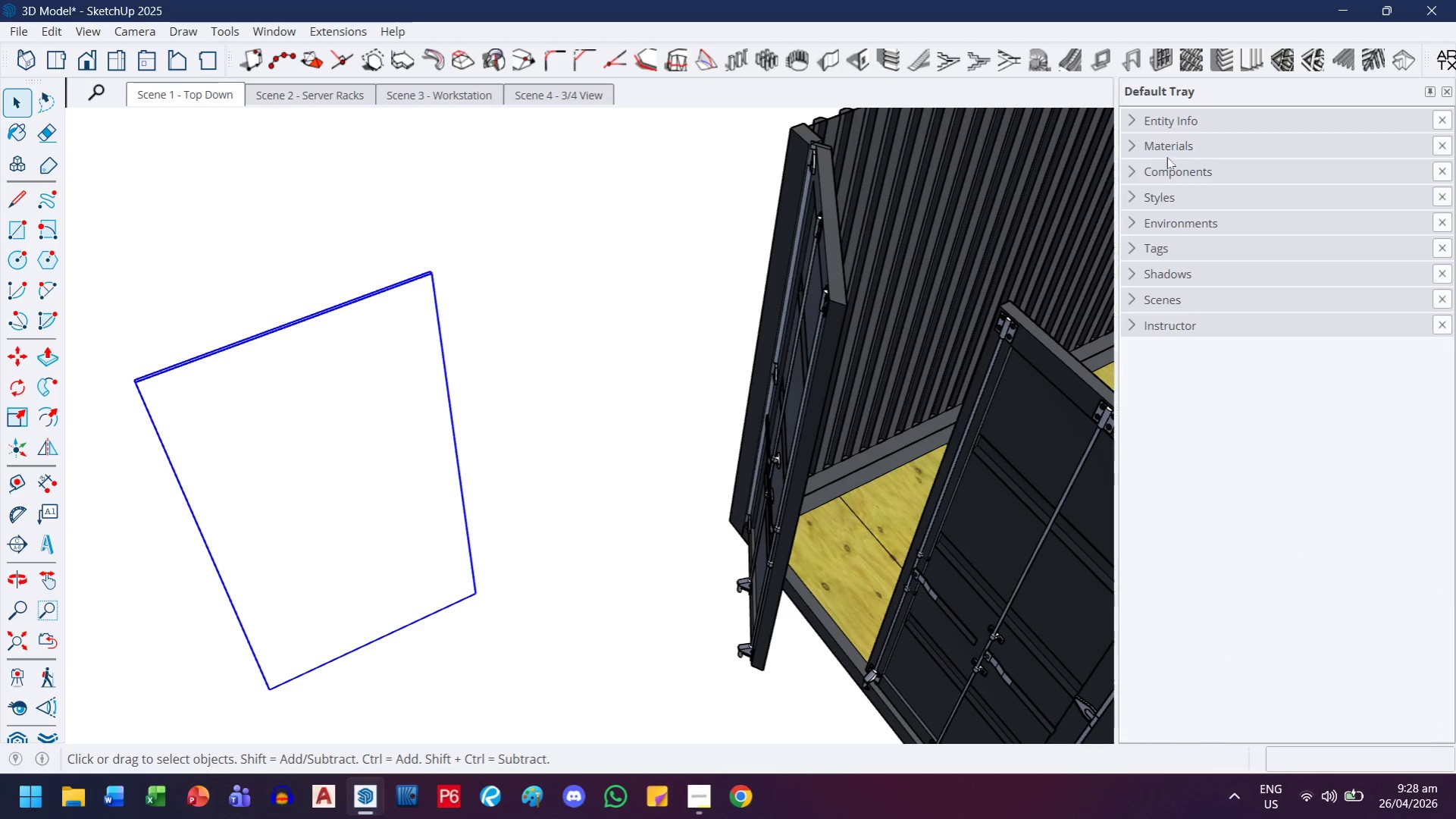 
left_click([1173, 143])
 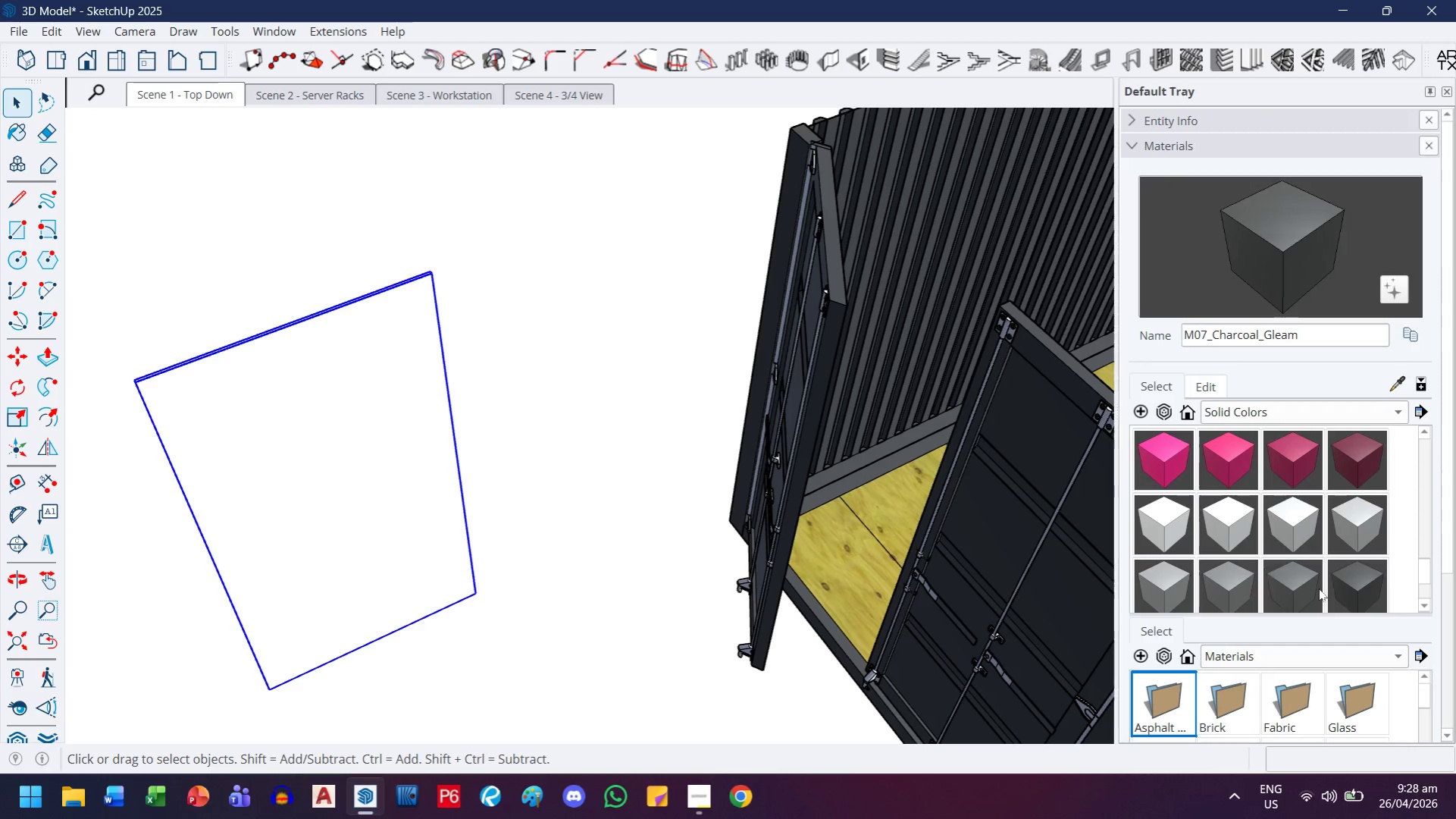 
left_click([1284, 509])
 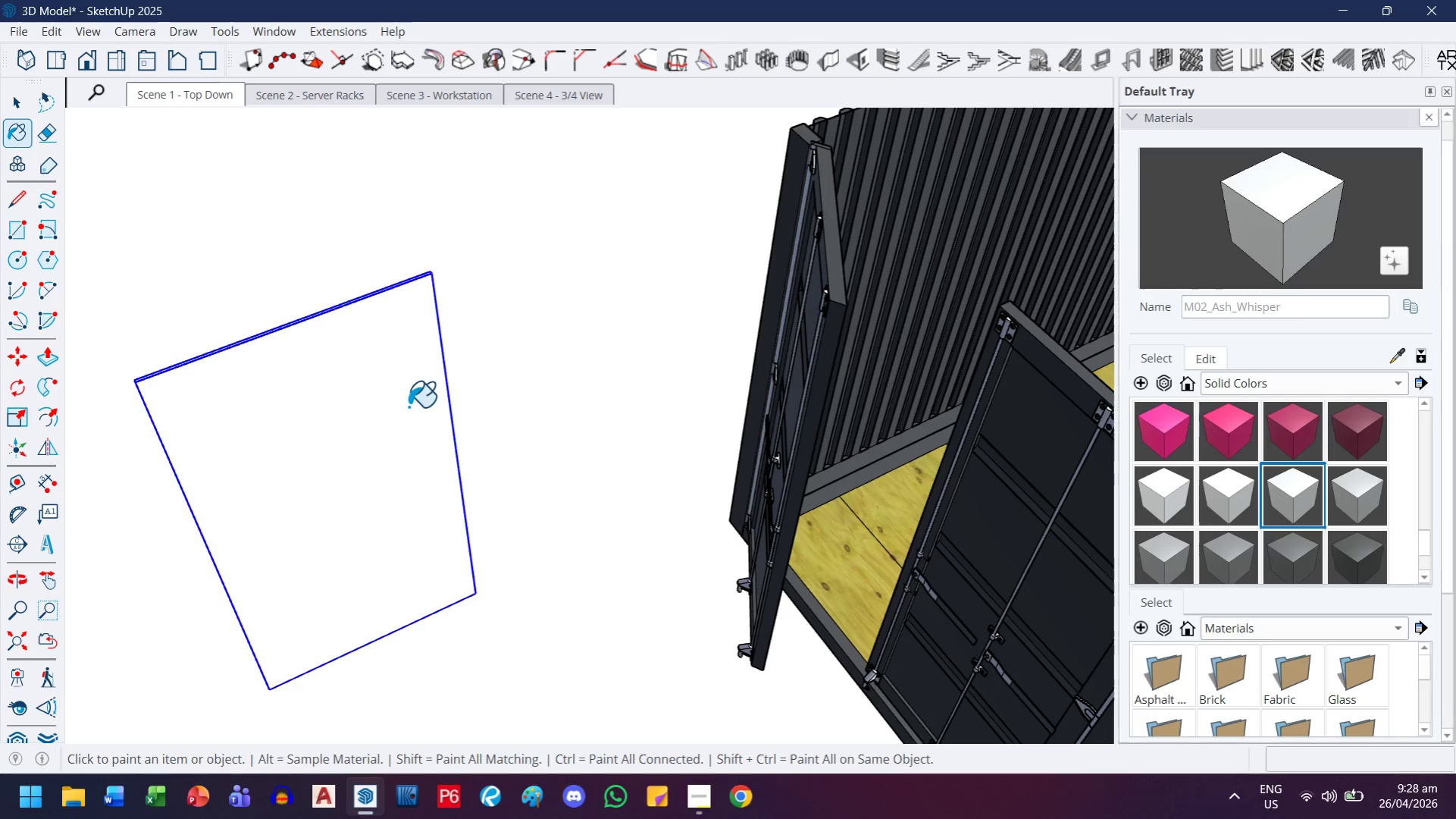 
left_click([335, 380])
 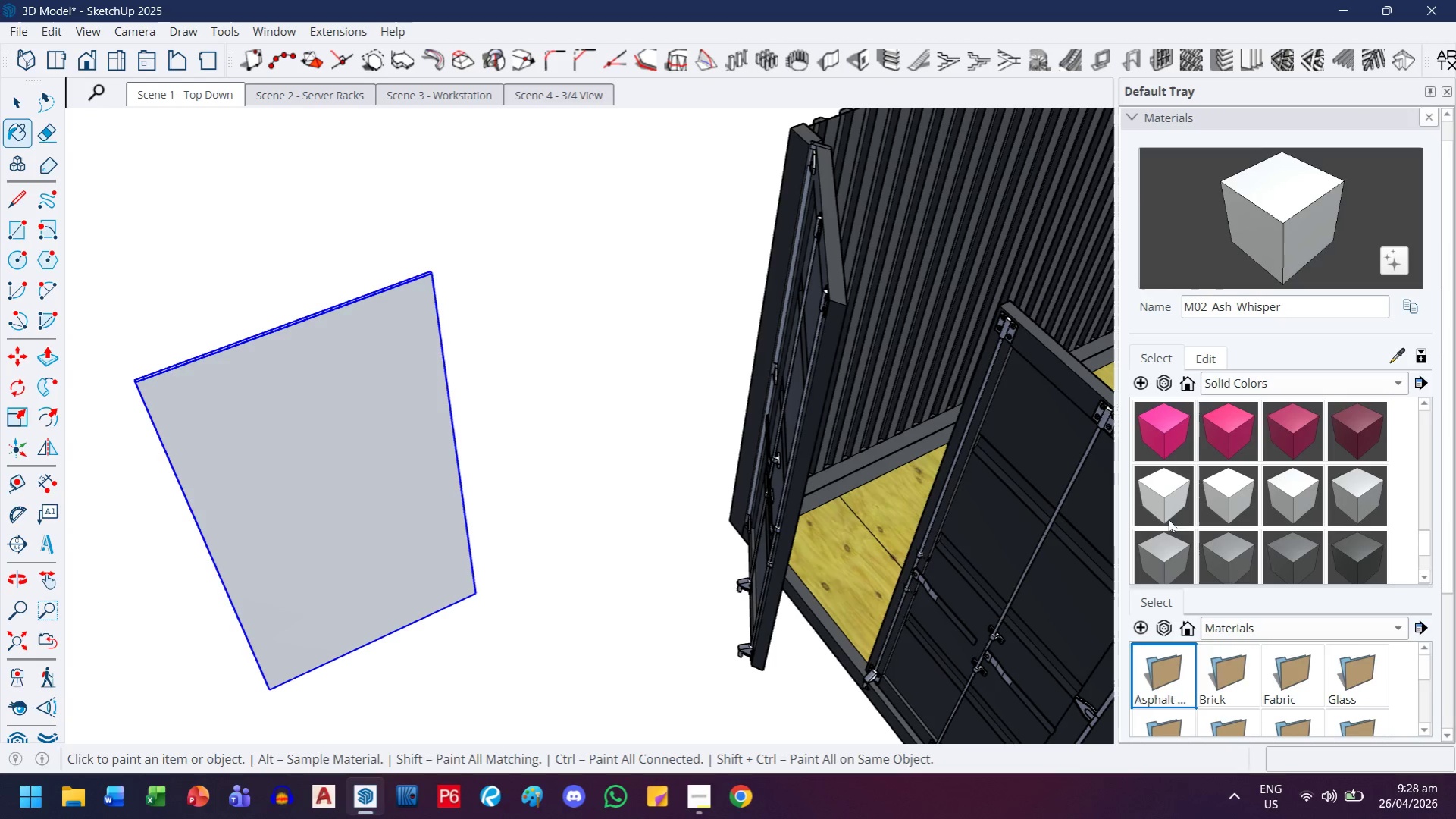 
left_click([1176, 506])
 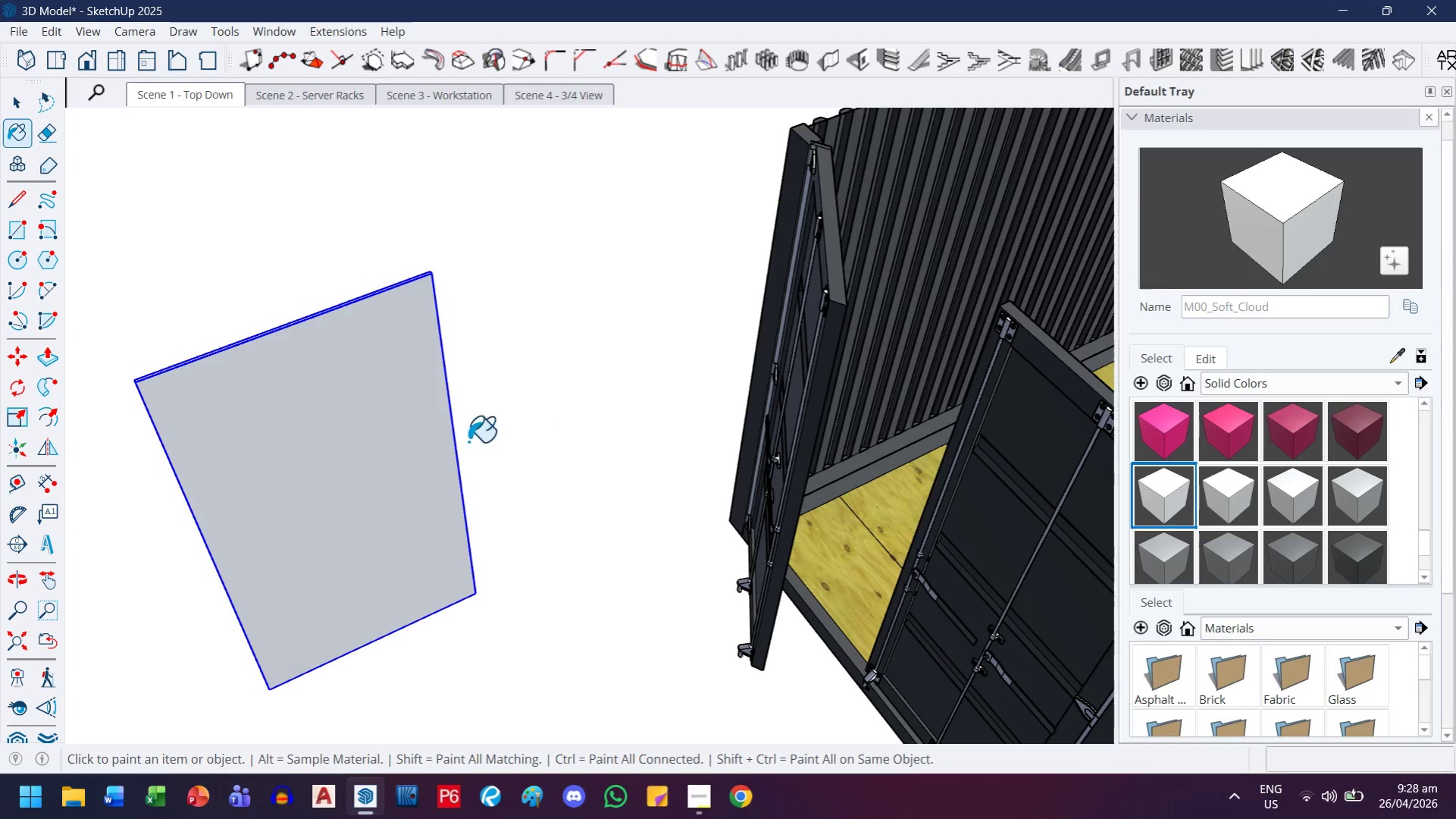 
left_click([343, 441])
 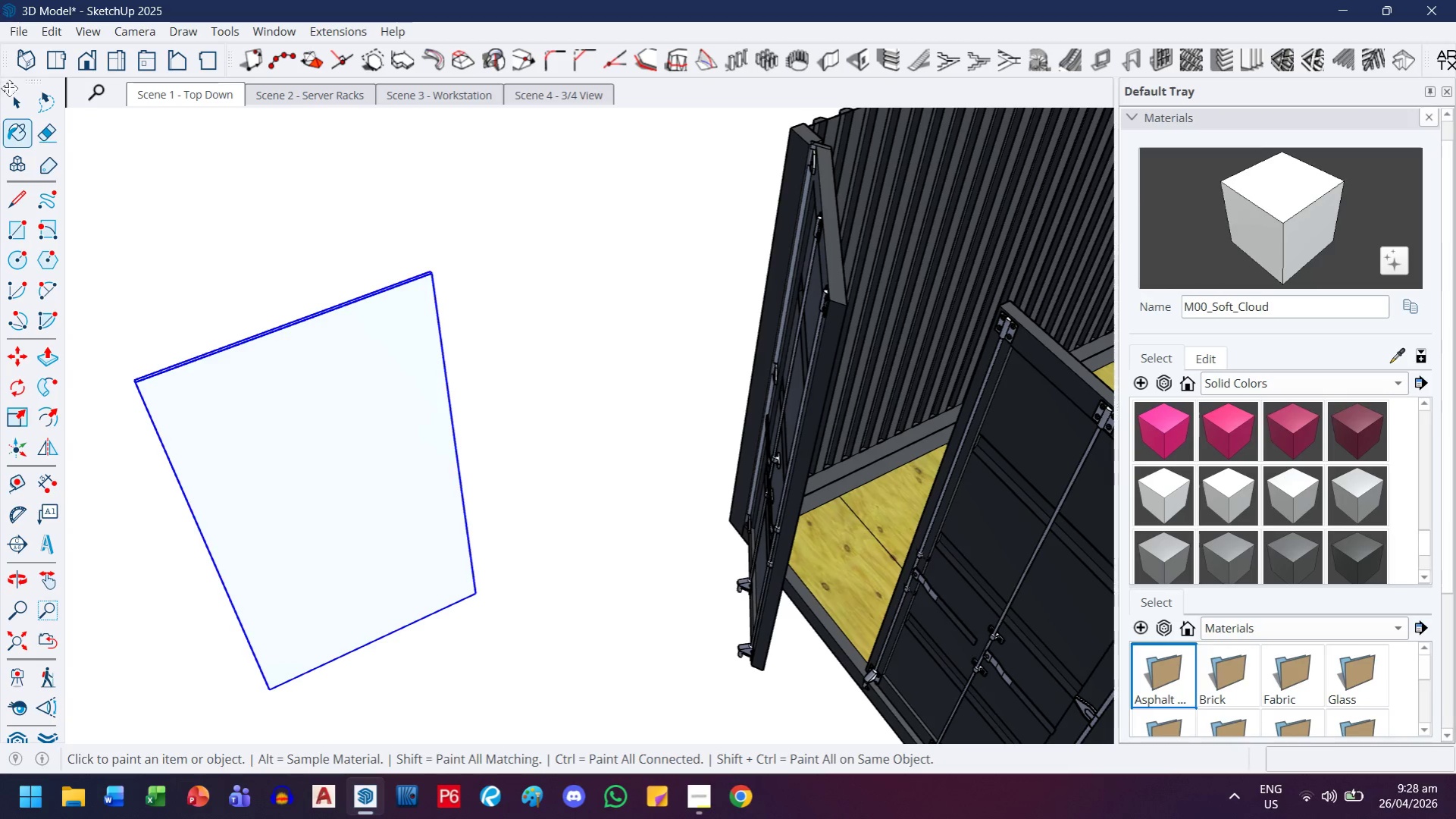 
left_click_drag(start_coordinate=[14, 104], to_coordinate=[22, 104])
 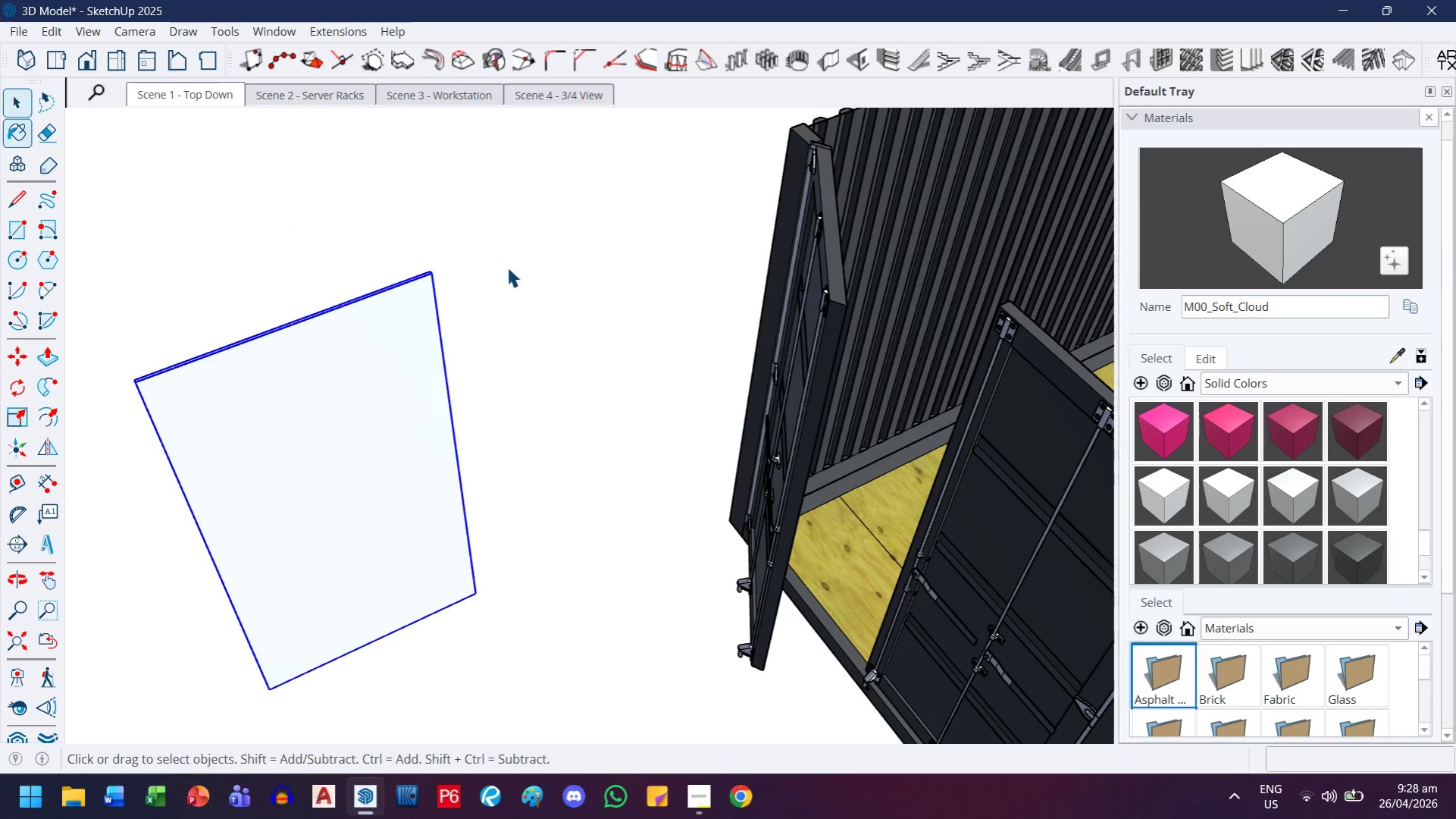 
left_click_drag(start_coordinate=[508, 267], to_coordinate=[515, 267])
 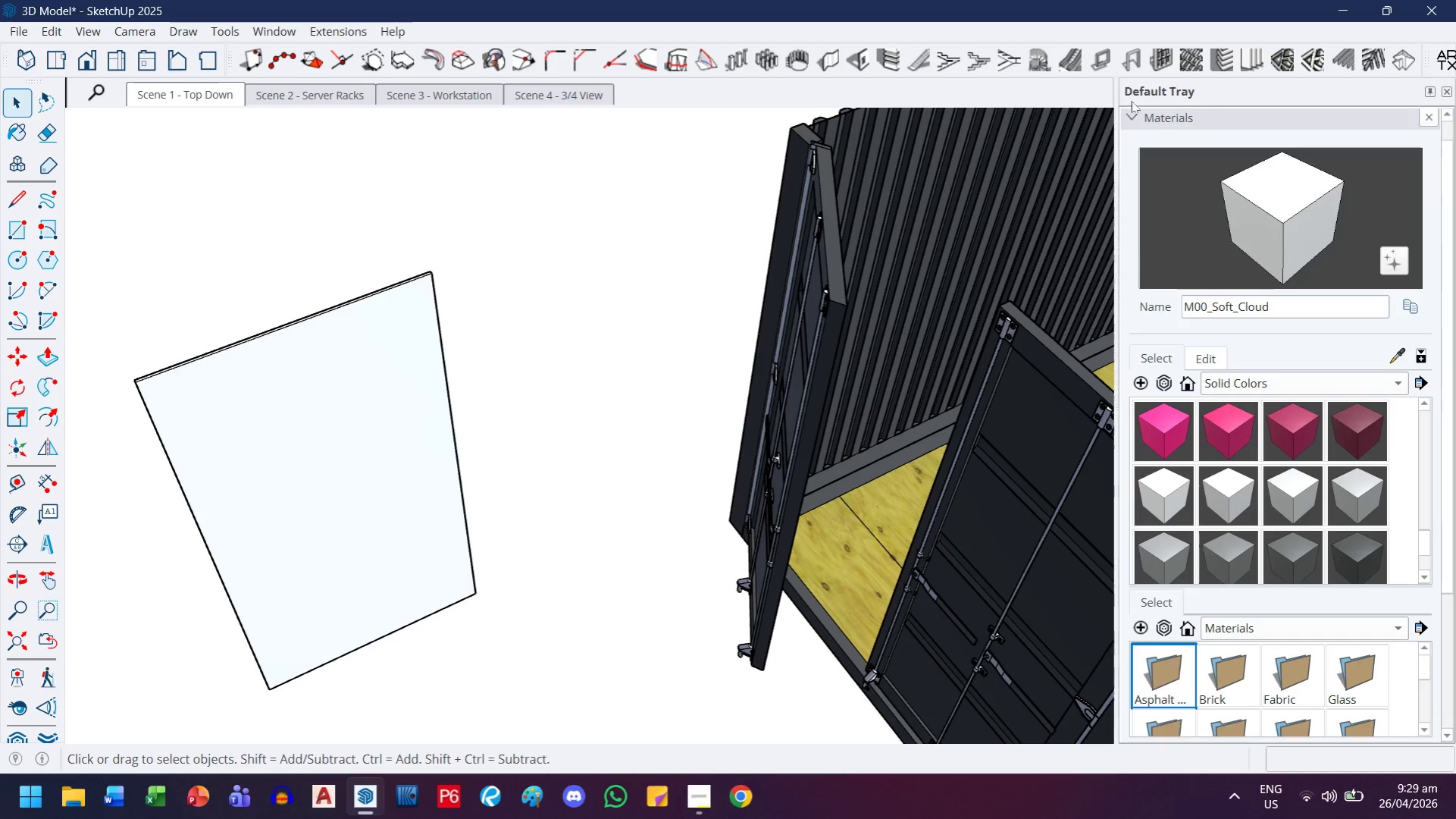 
left_click([1127, 112])
 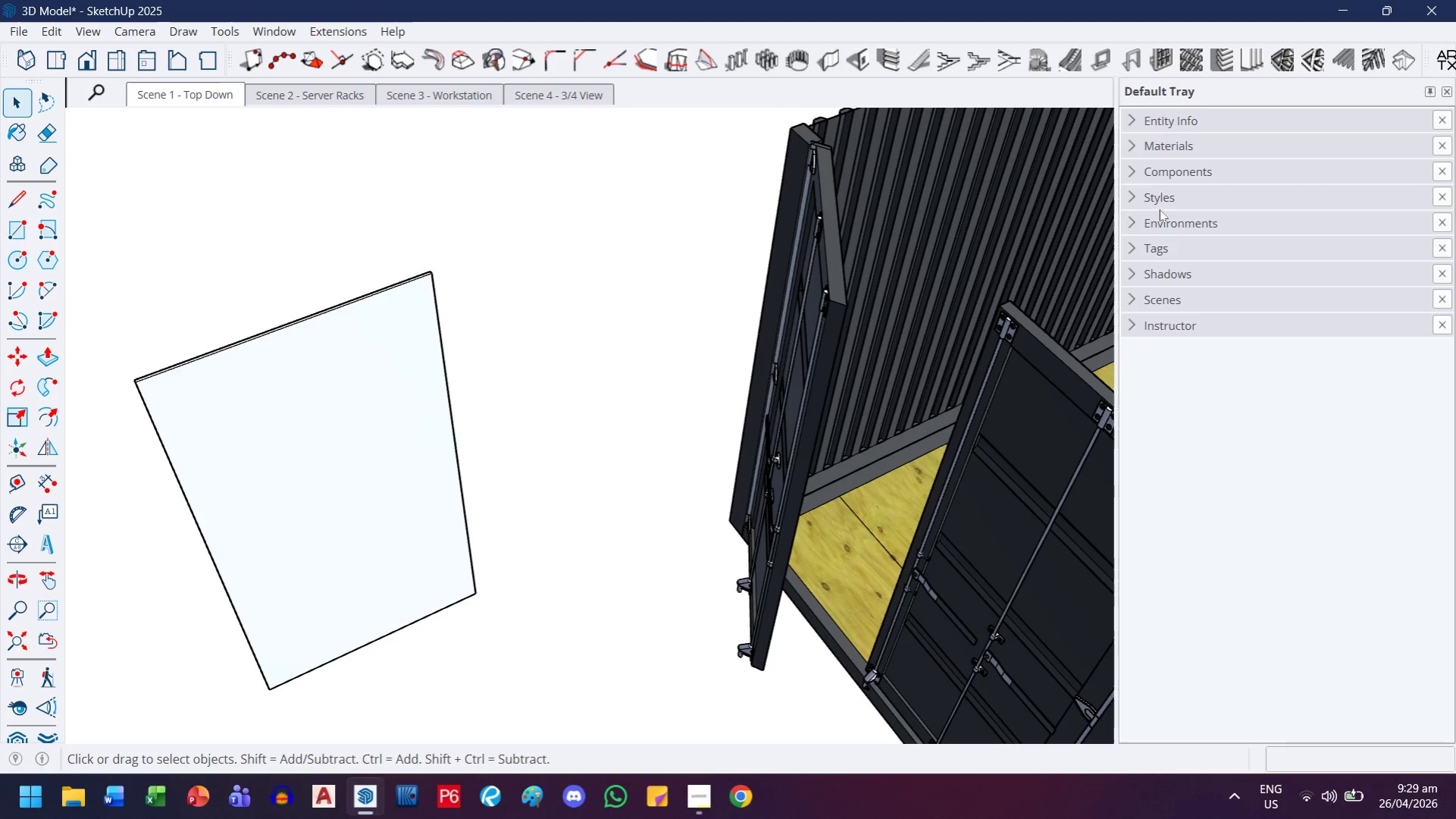 
left_click([1159, 243])
 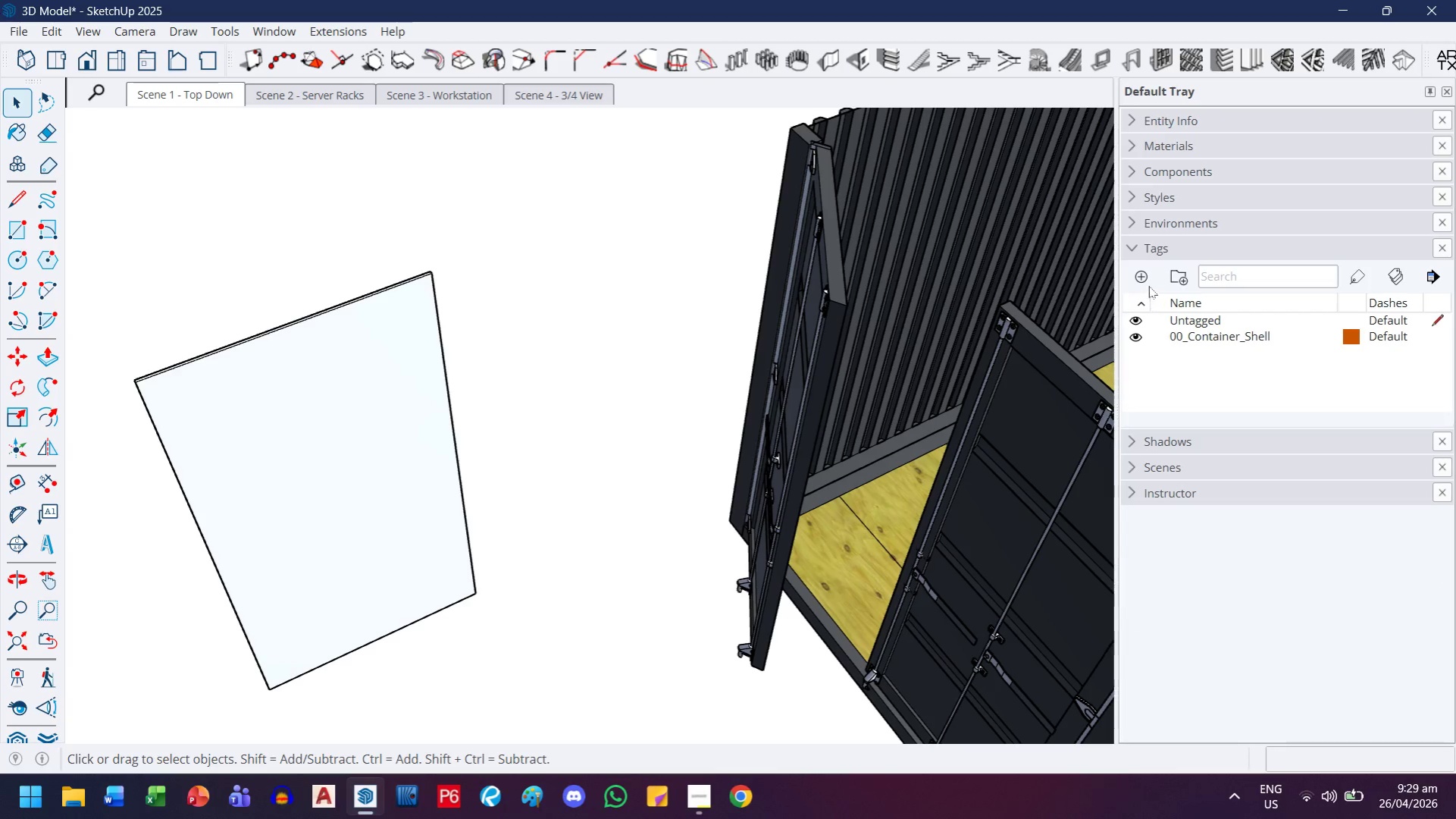 
left_click([1139, 275])
 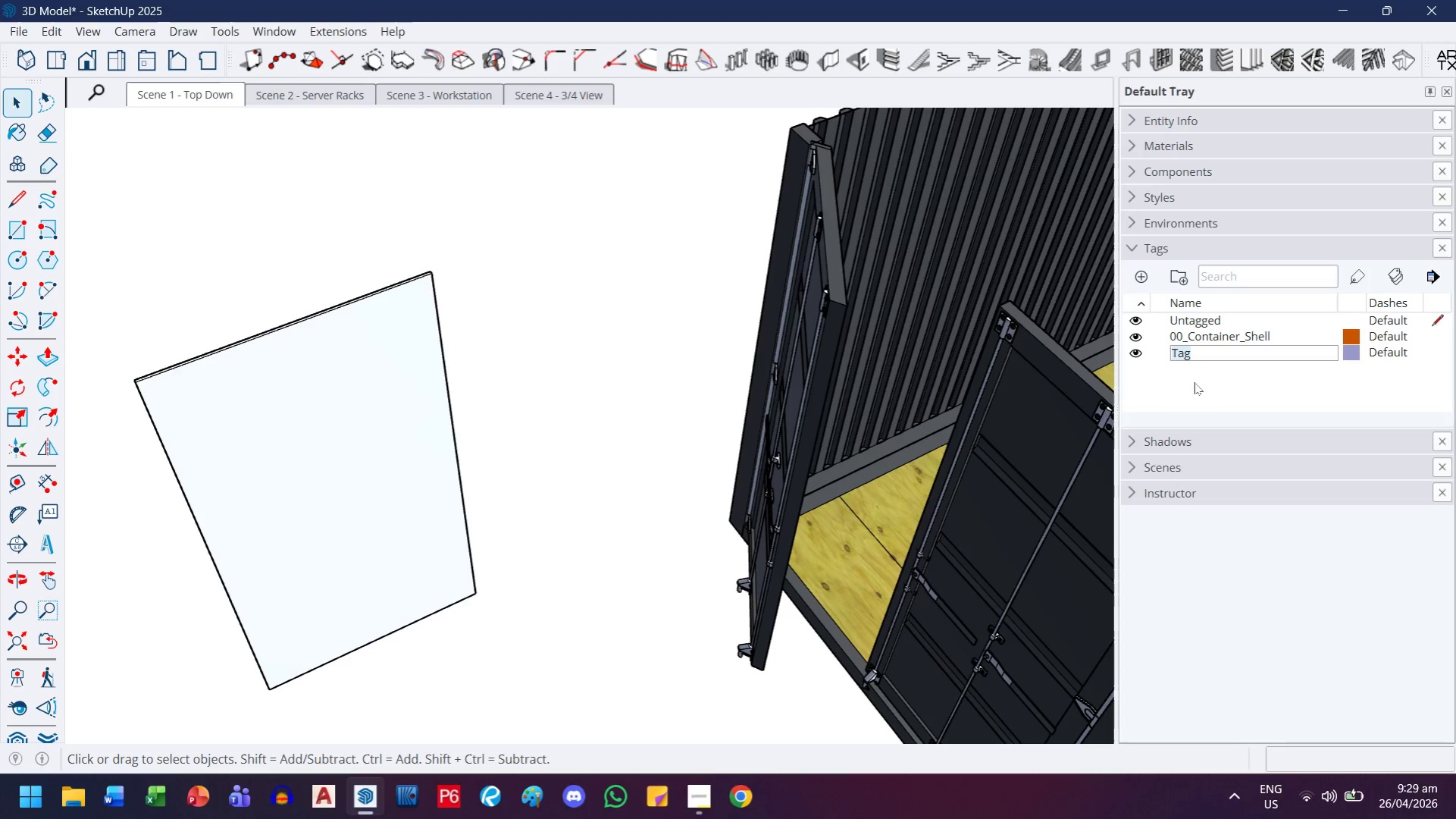 
type(06_Walls )
key(Backspace)
type(_Ceiling)
 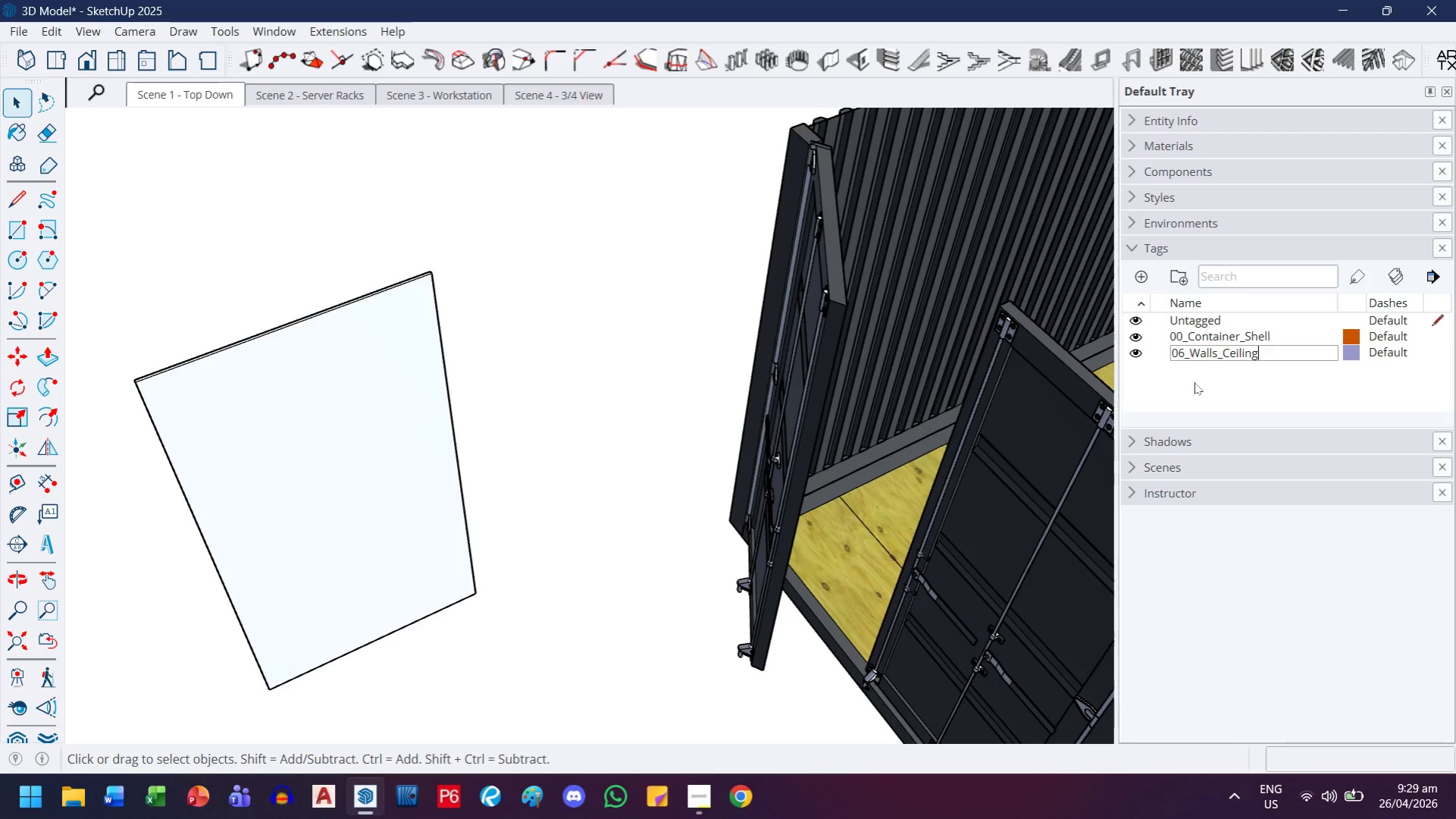 
key(Enter)
 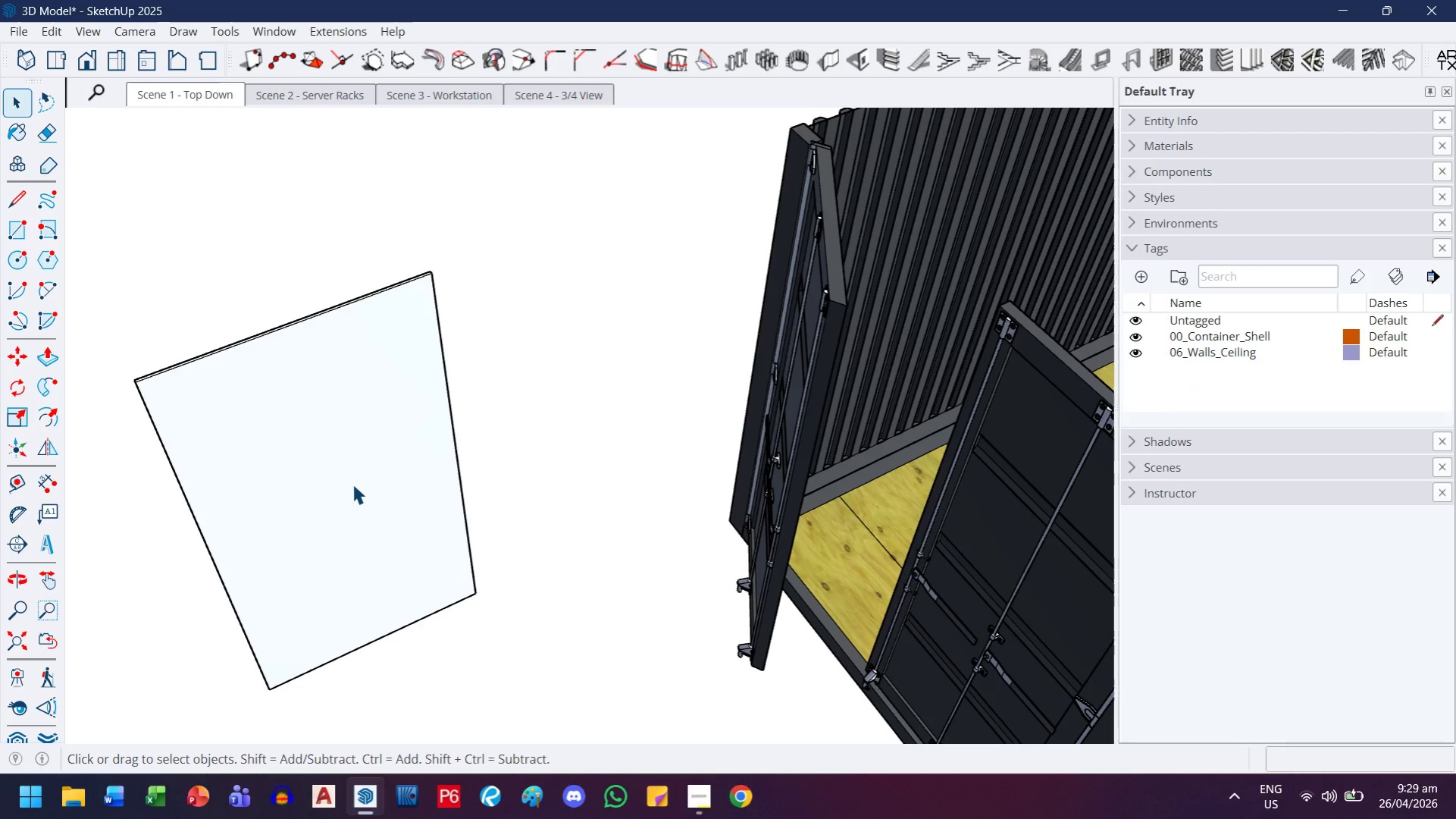 
left_click([343, 484])
 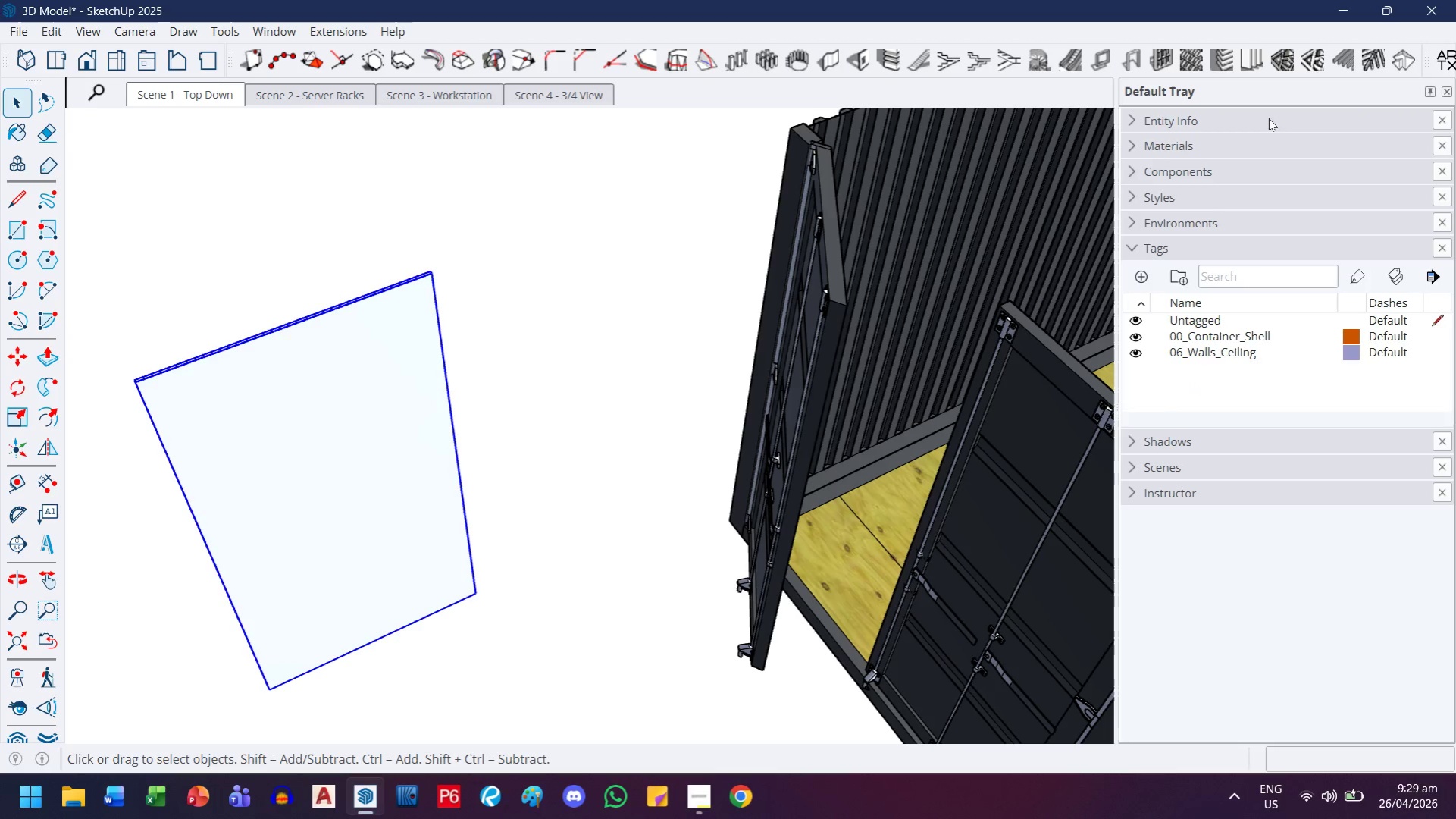 
left_click([1261, 114])
 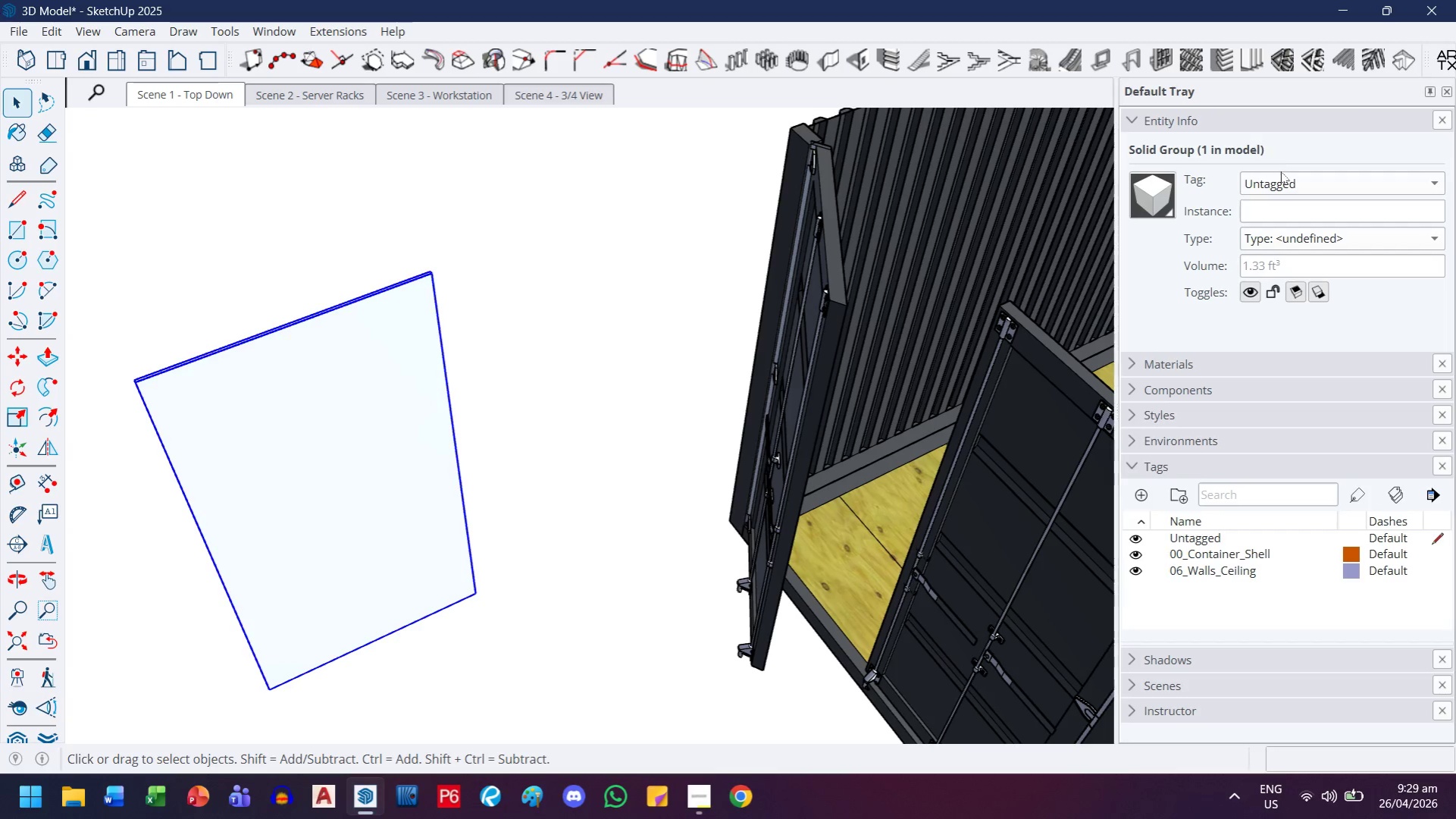 
left_click([1285, 180])
 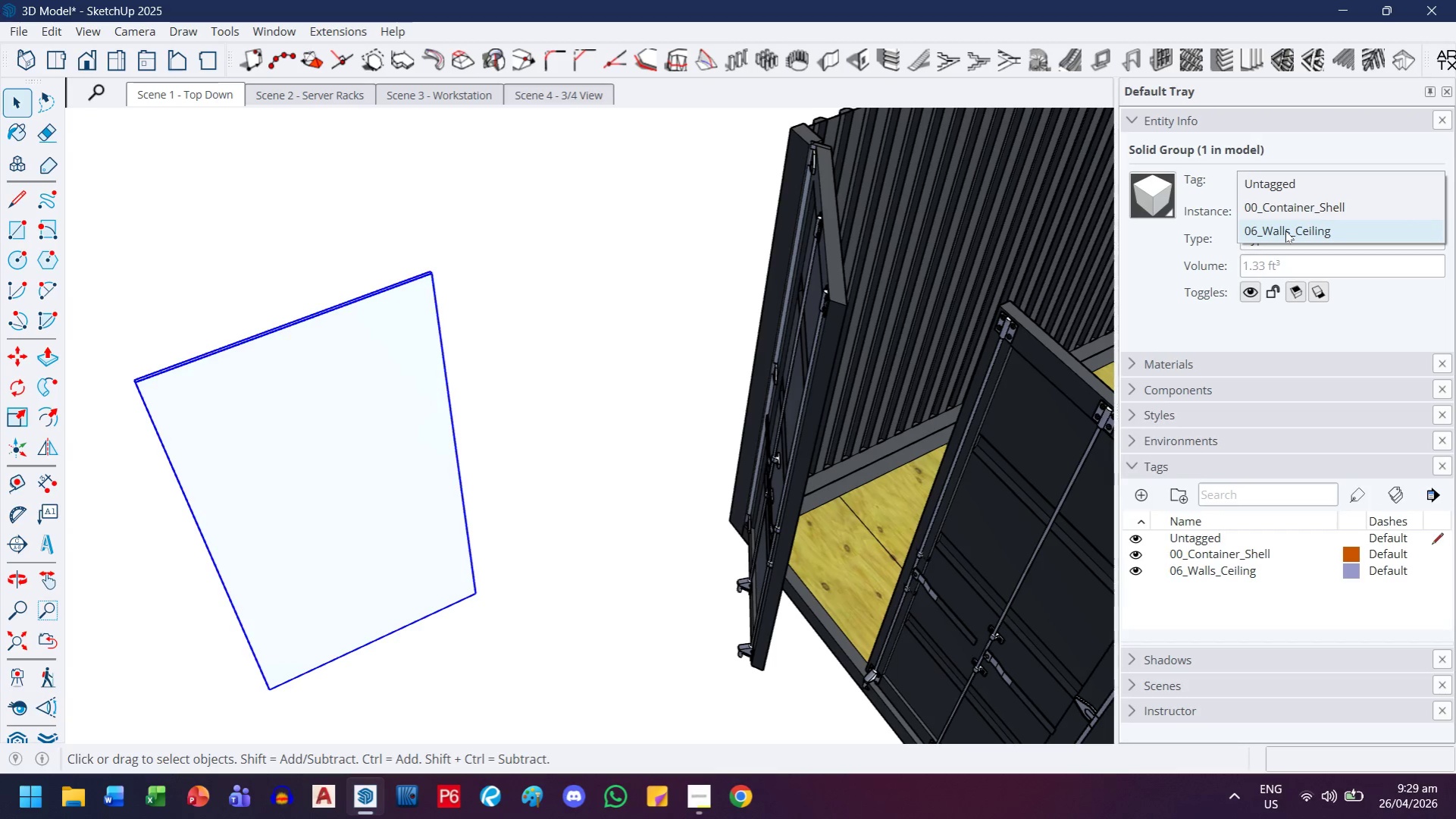 
left_click([1285, 231])
 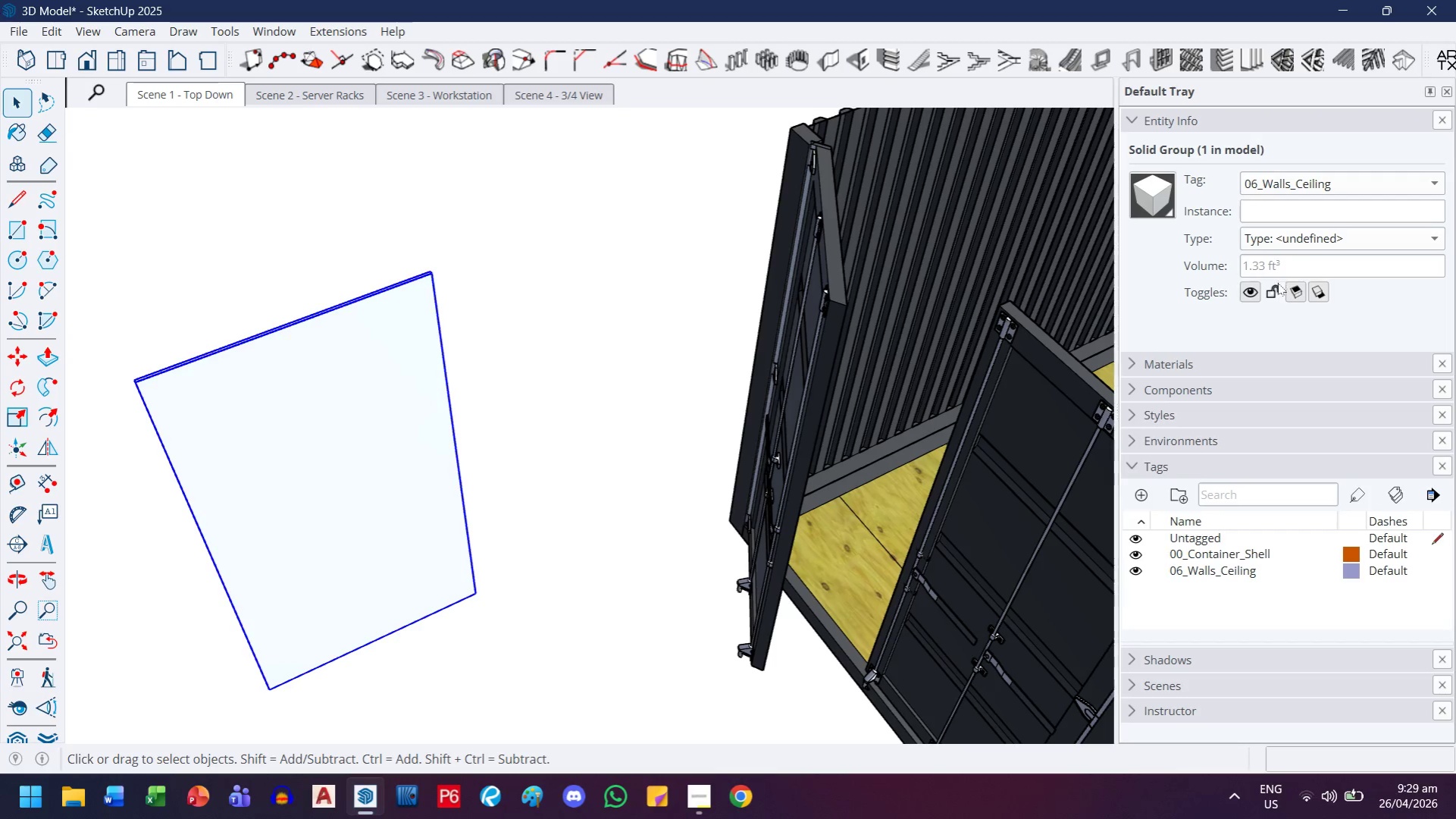 
left_click([637, 467])
 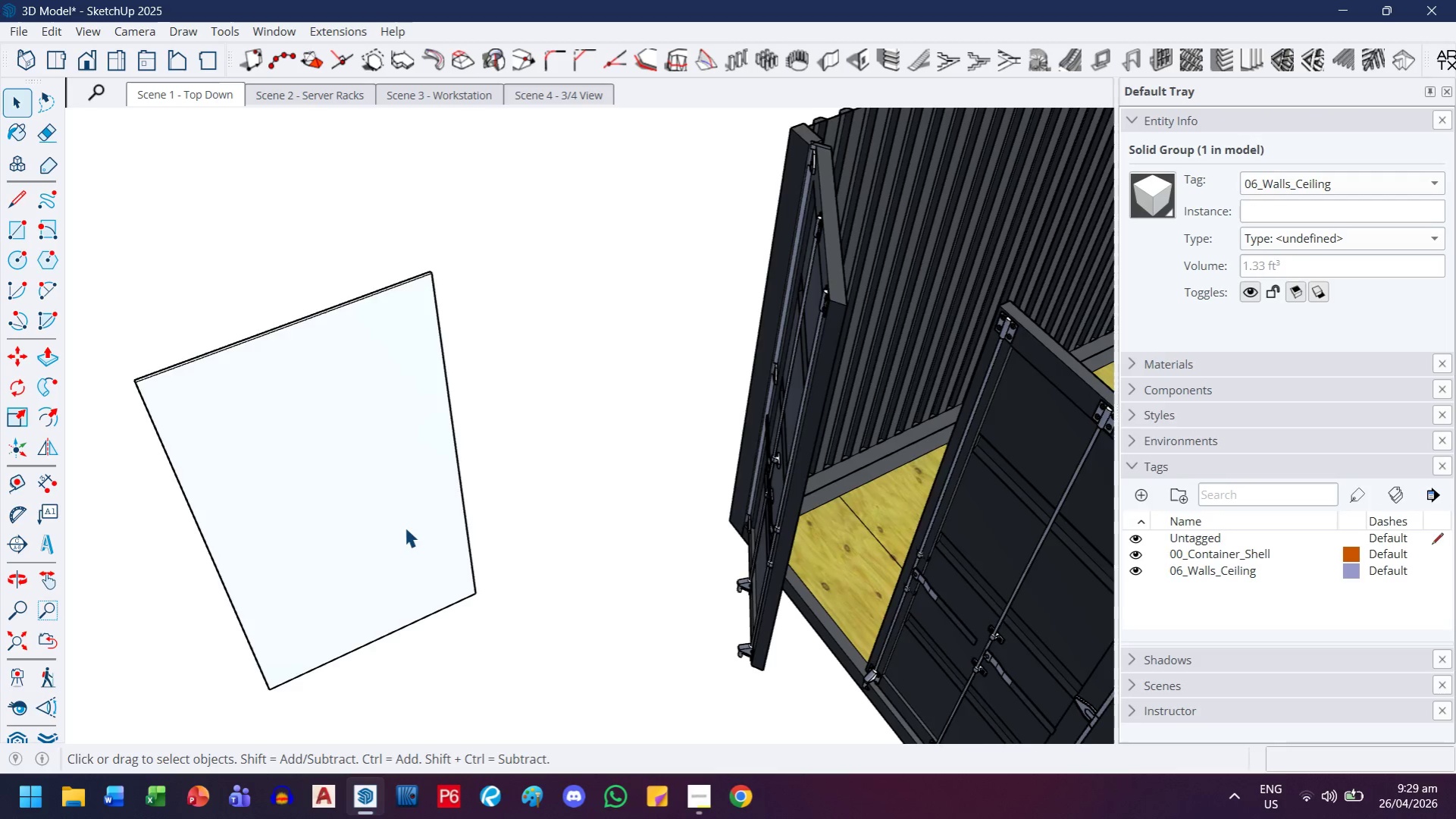 
scroll: coordinate [405, 527], scroll_direction: down, amount: 2.0
 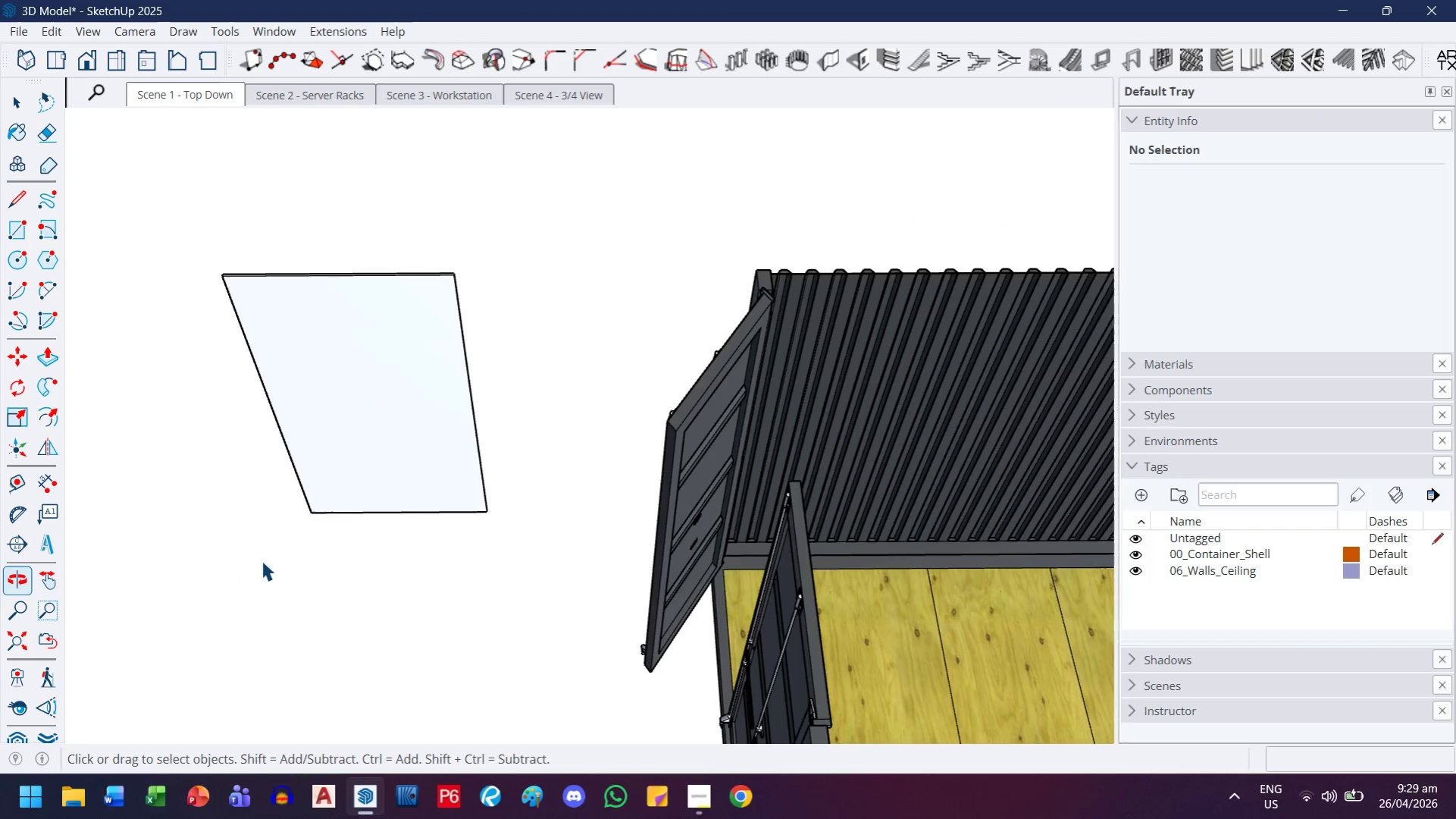 
left_click([393, 487])
 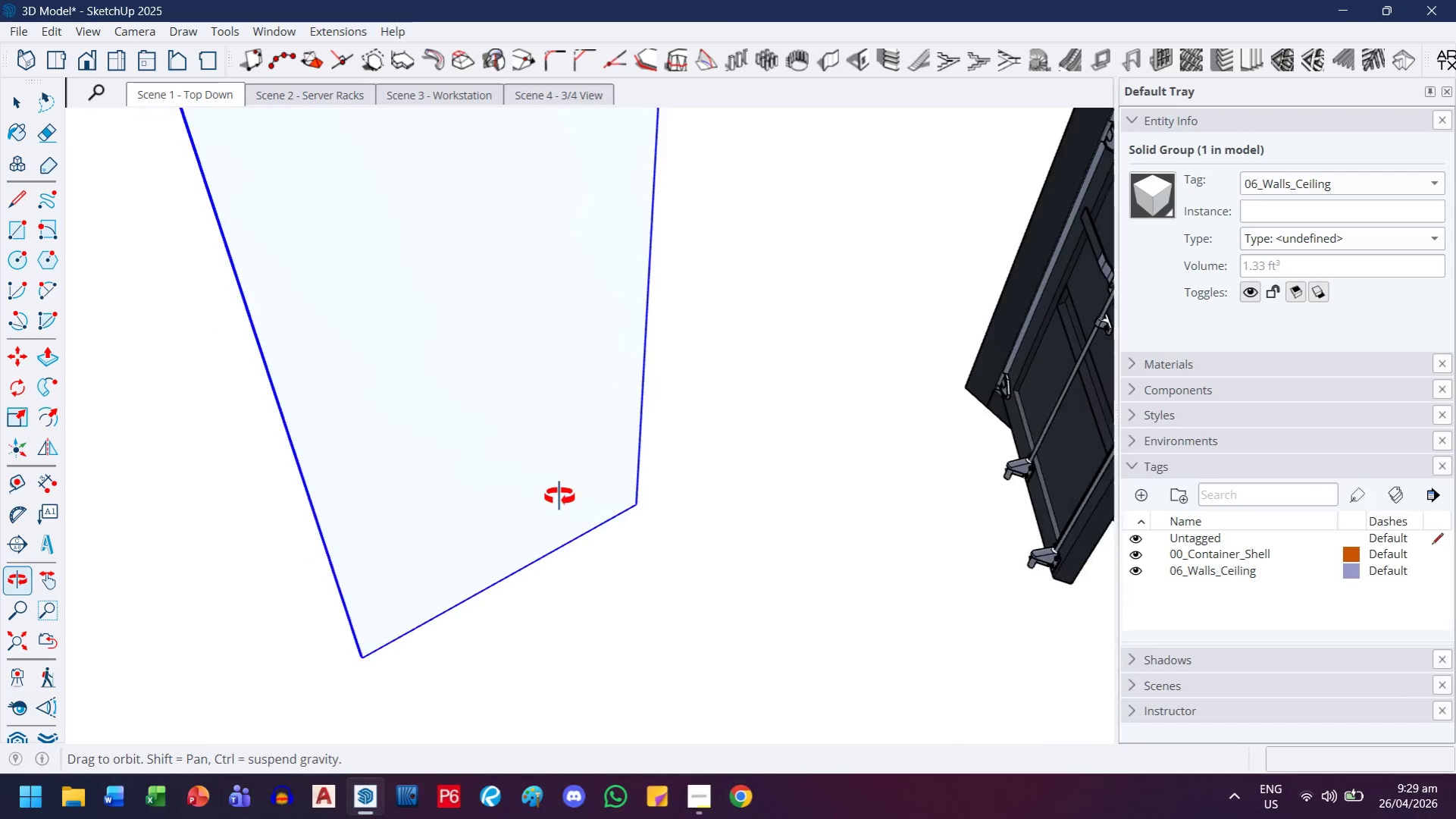 
scroll: coordinate [307, 507], scroll_direction: up, amount: 5.0
 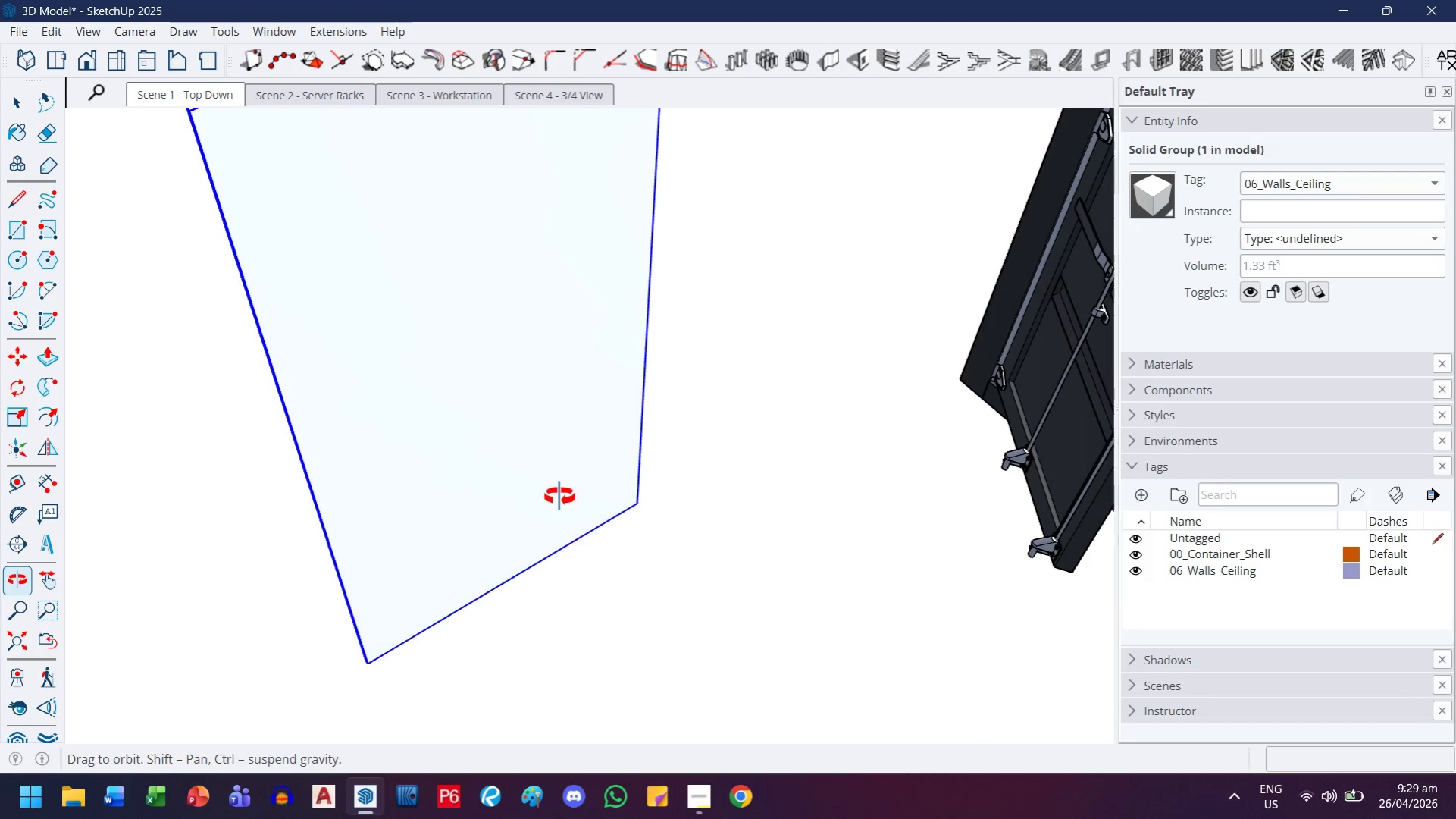 
key(M)
 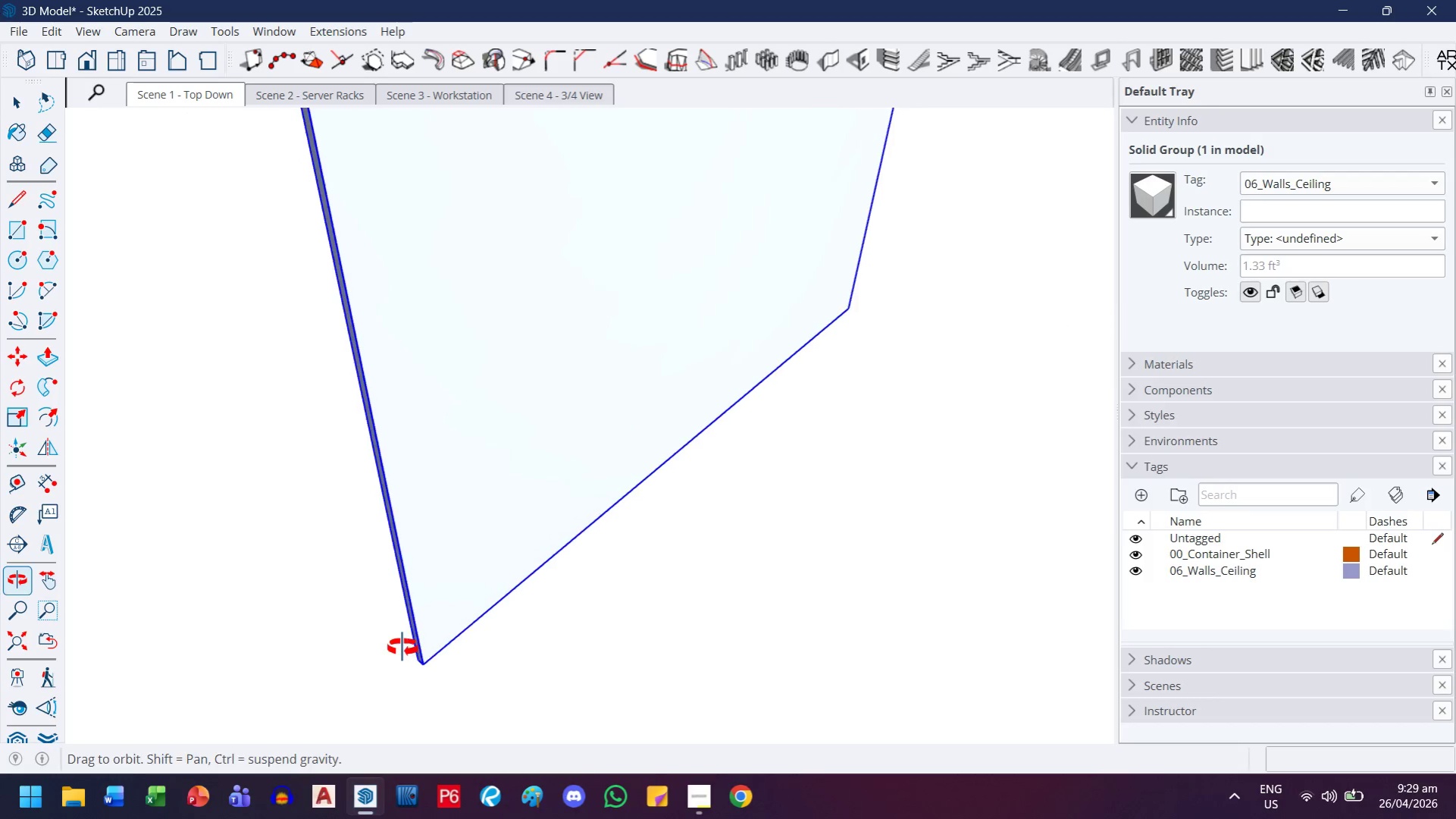 
scroll: coordinate [399, 671], scroll_direction: up, amount: 15.0
 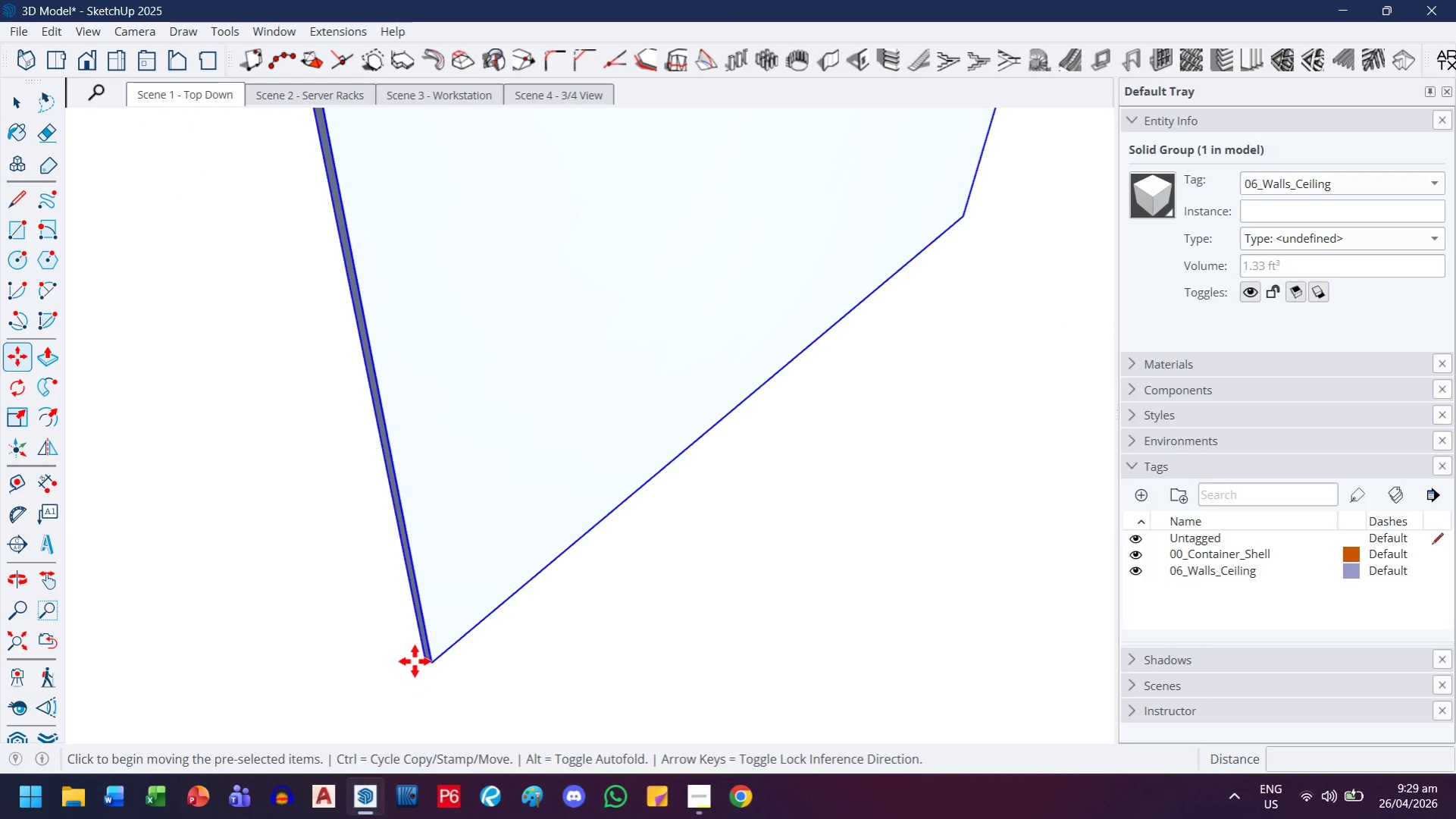 
left_click([415, 659])
 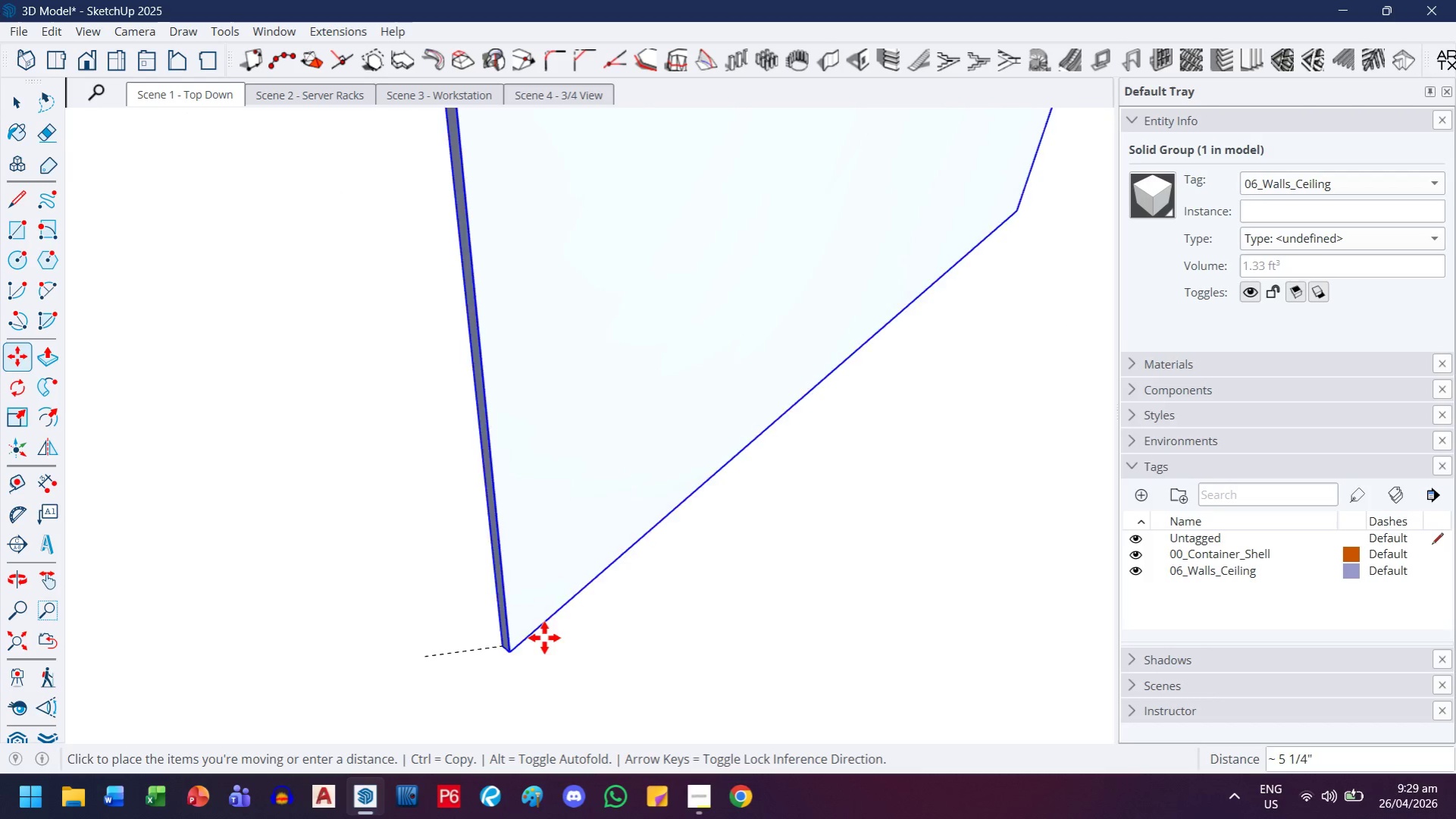 
key(H)
 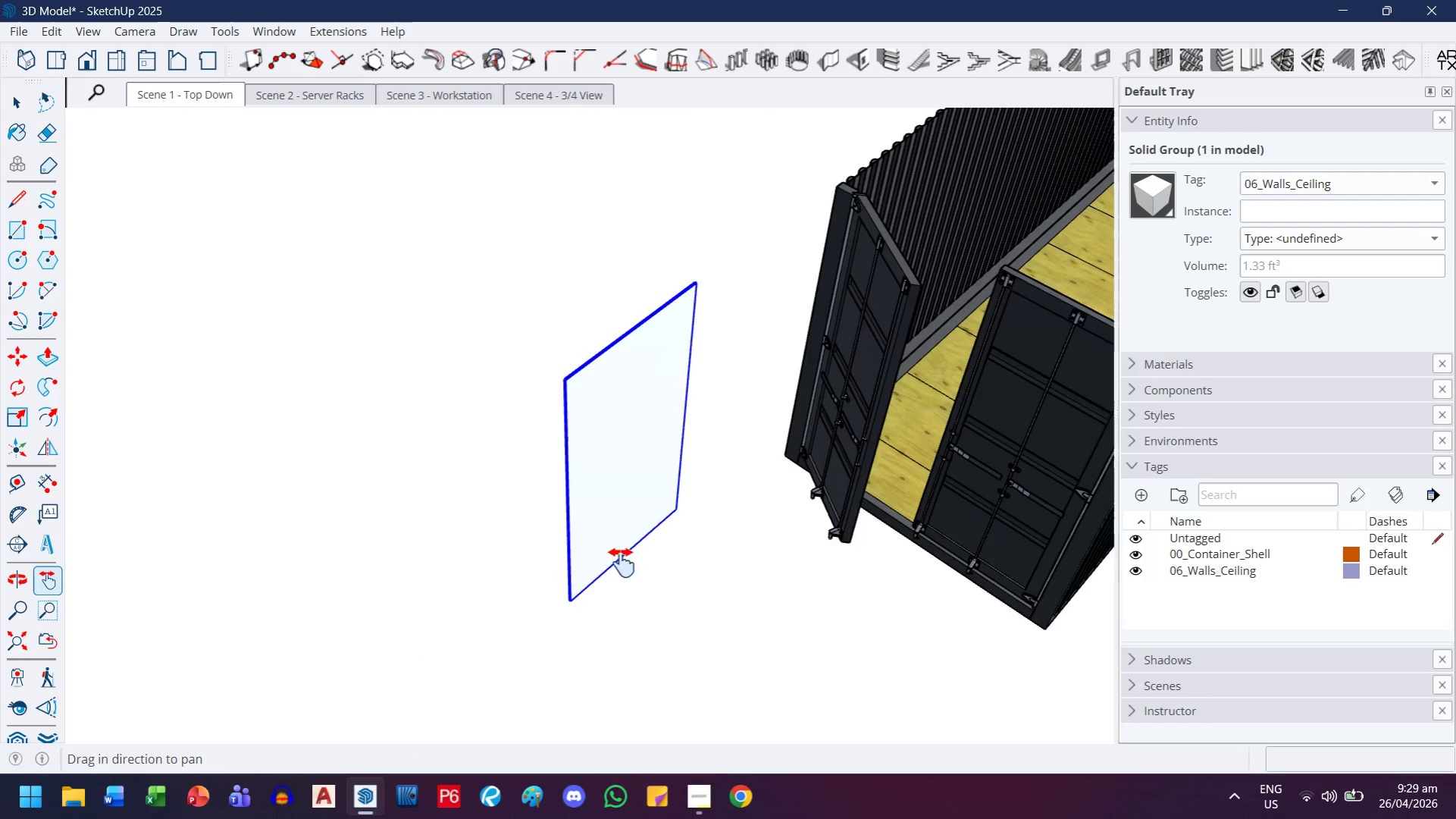 
left_click_drag(start_coordinate=[650, 548], to_coordinate=[441, 679])
 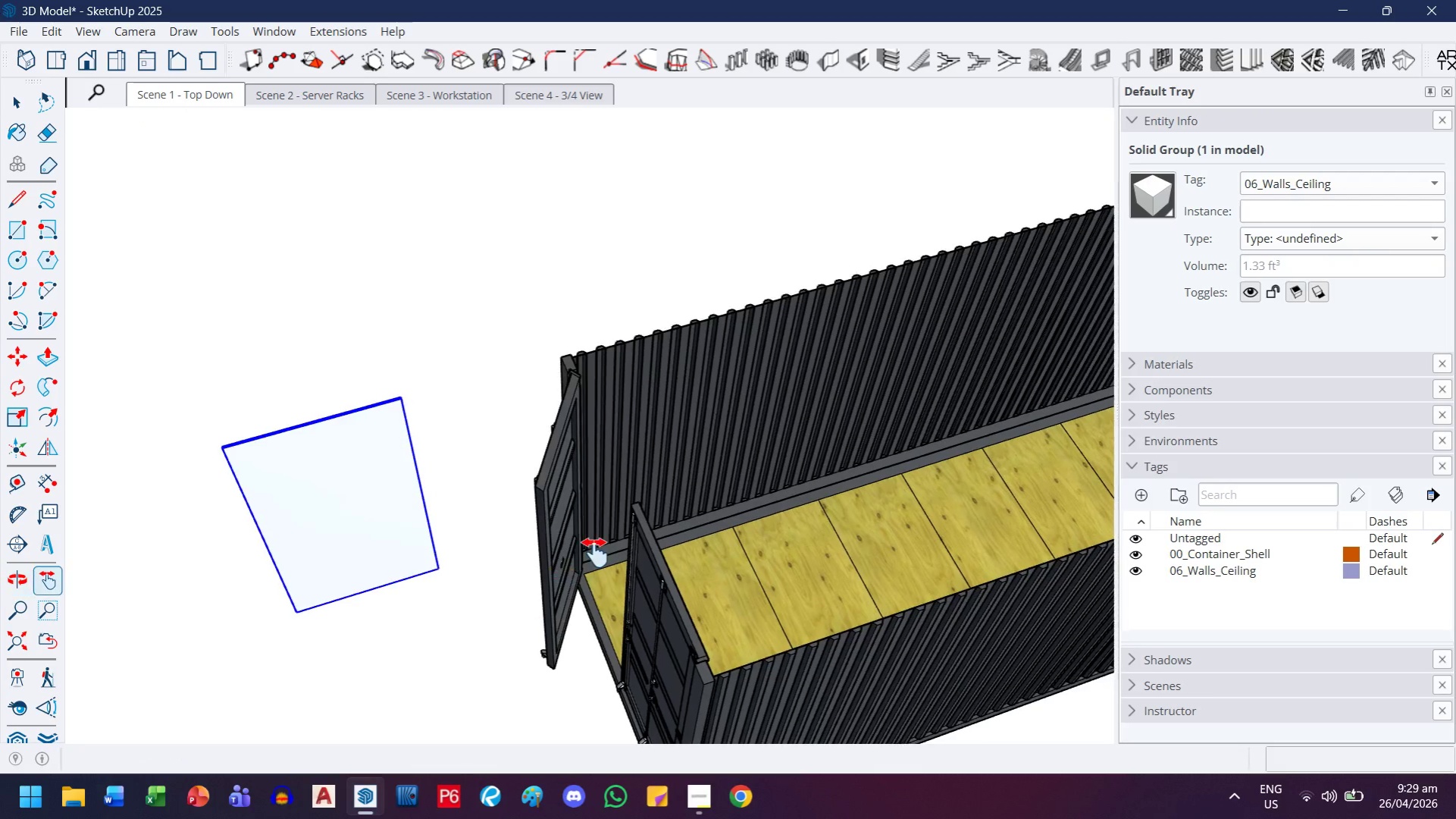 
scroll: coordinate [544, 632], scroll_direction: down, amount: 20.0
 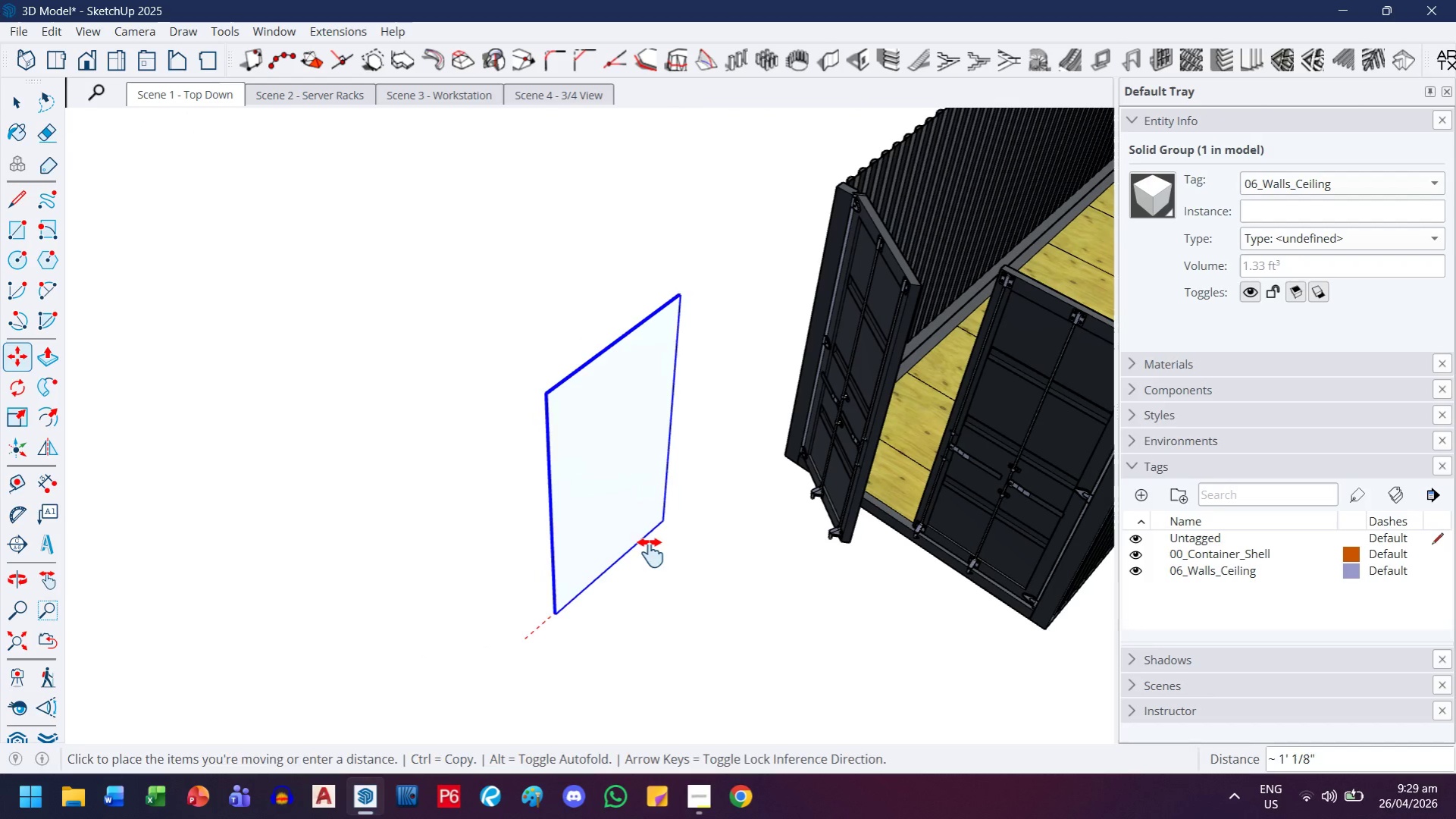 
scroll: coordinate [623, 556], scroll_direction: up, amount: 14.0
 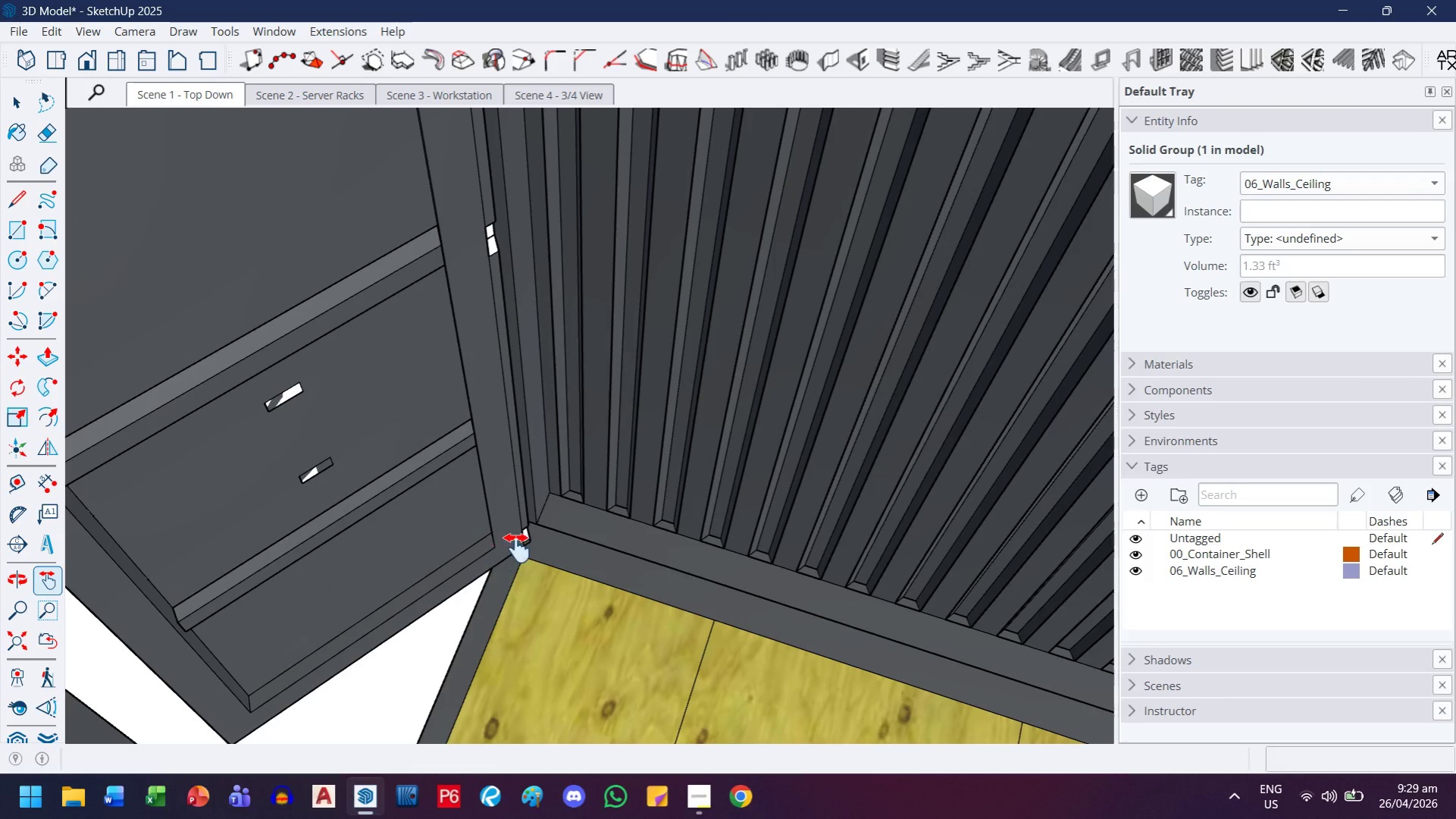 
key(Escape)
 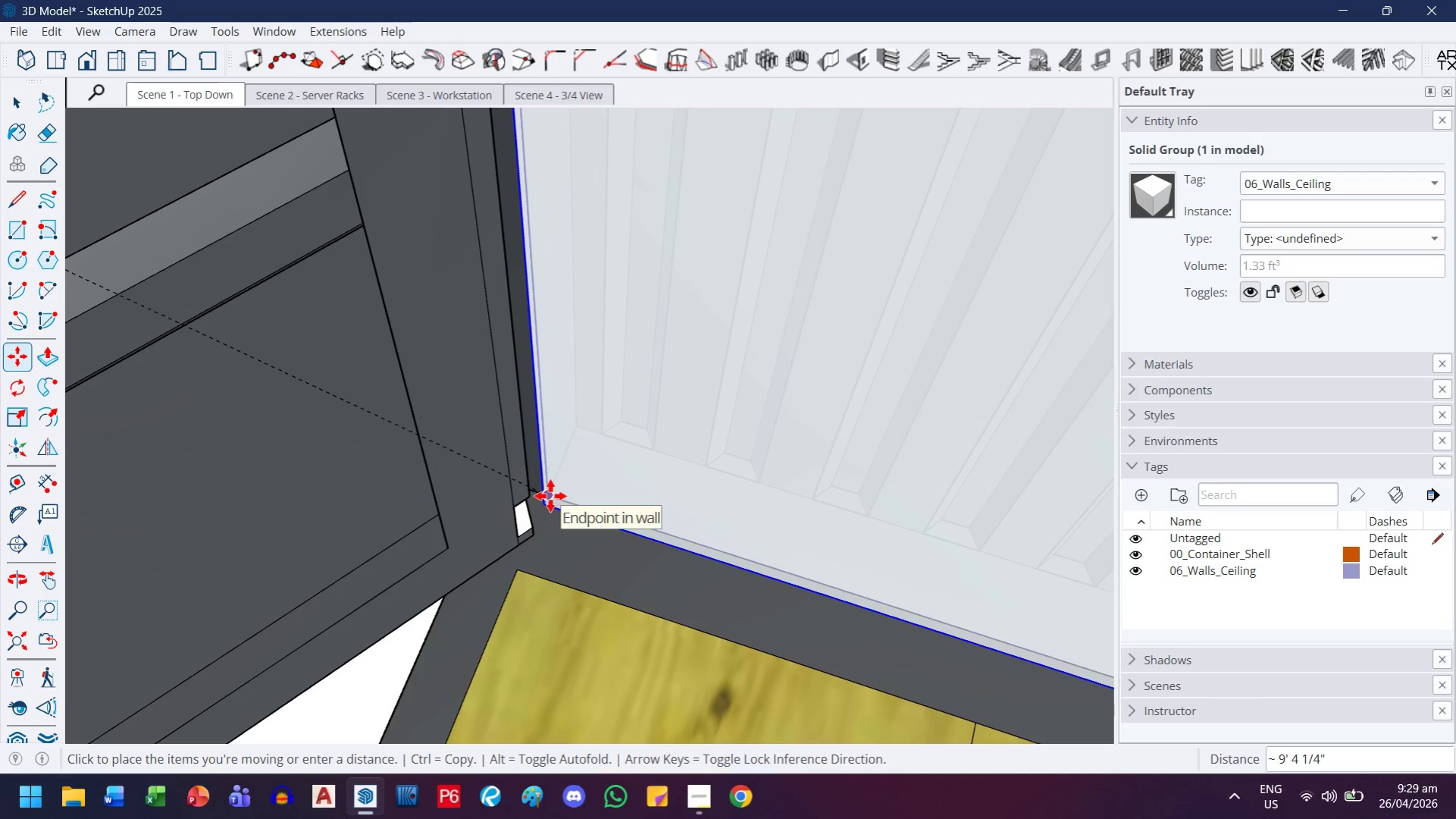 
scroll: coordinate [529, 548], scroll_direction: up, amount: 8.0
 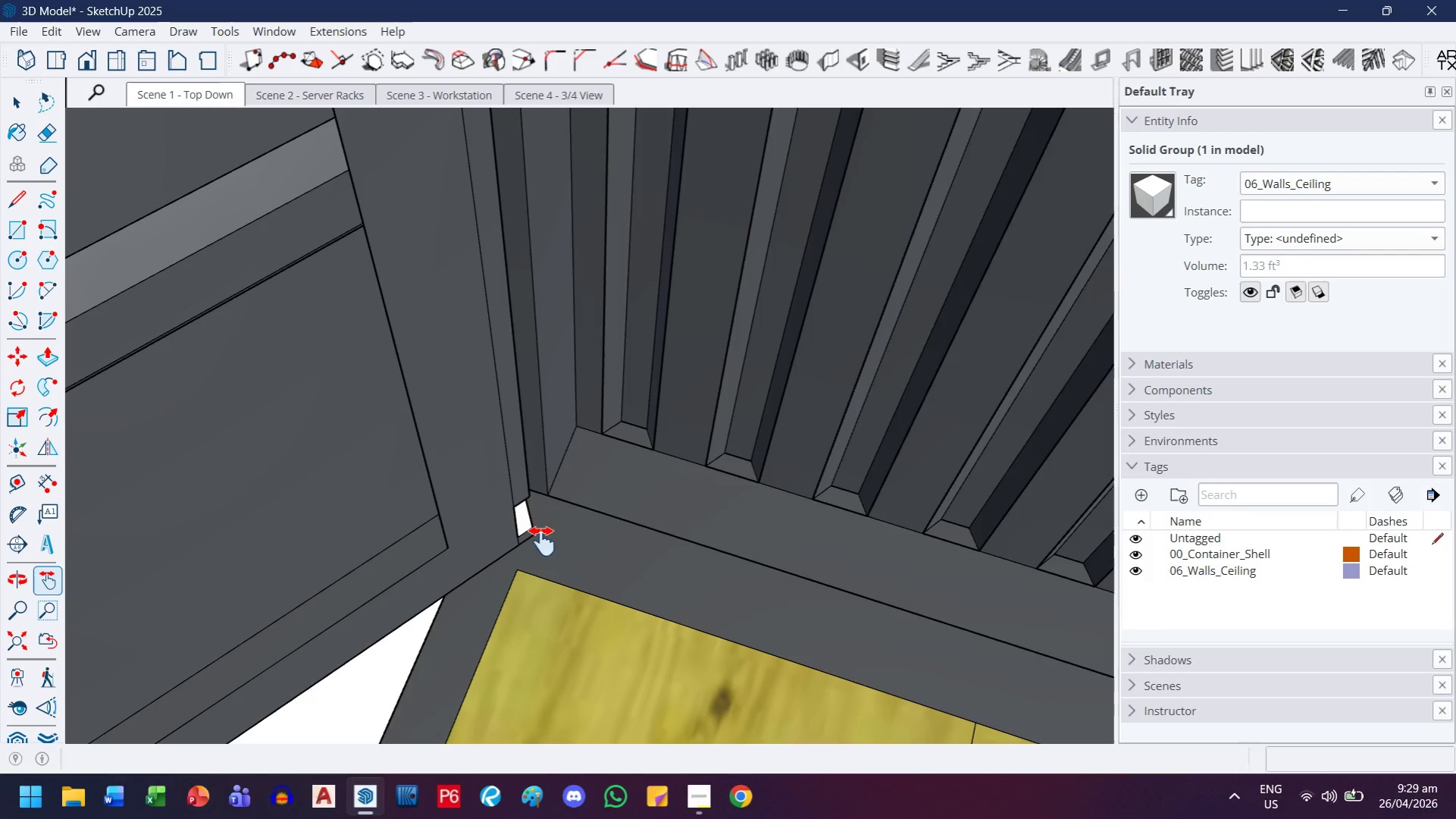 
left_click([550, 496])
 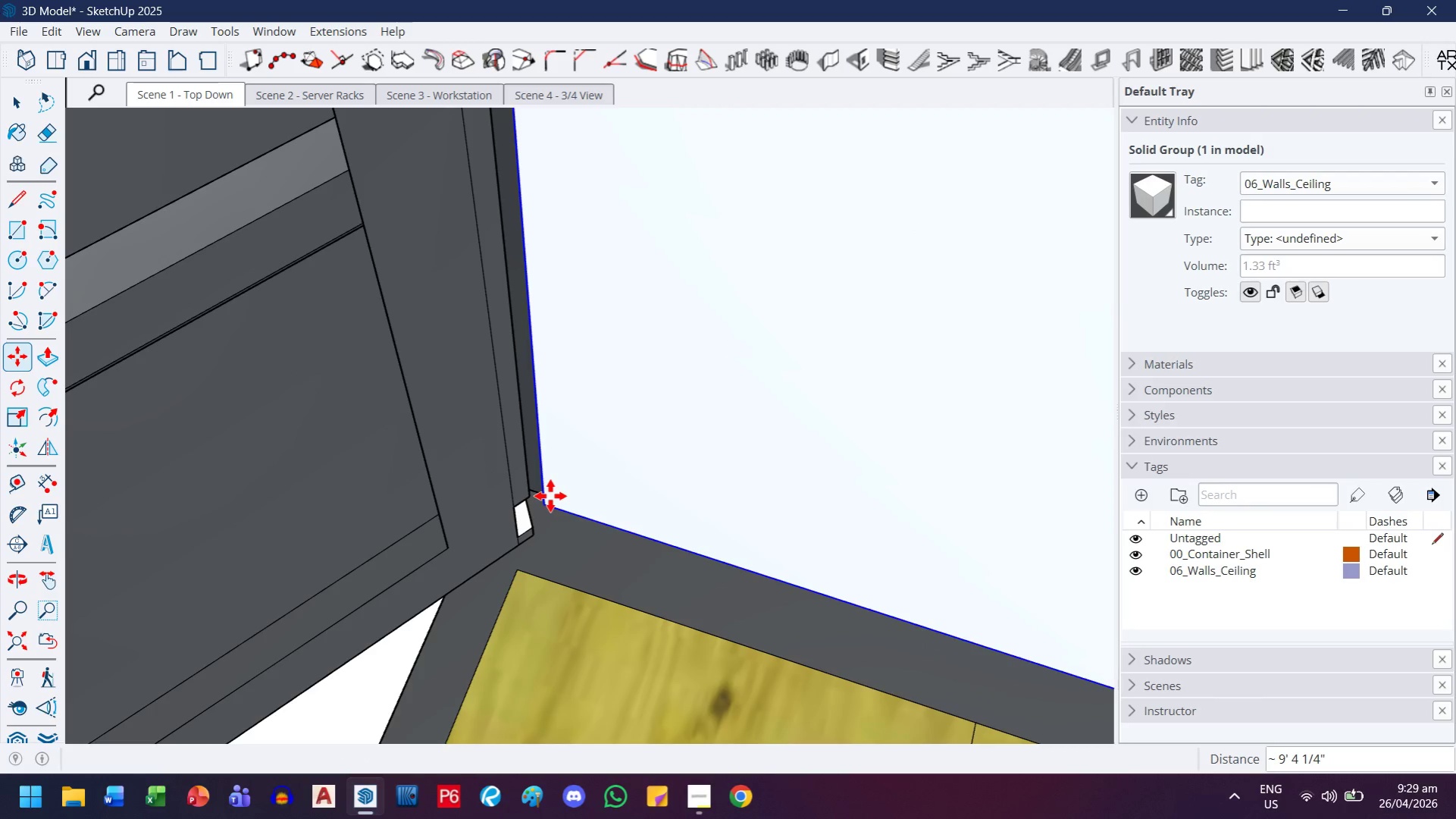 
scroll: coordinate [542, 544], scroll_direction: down, amount: 17.0
 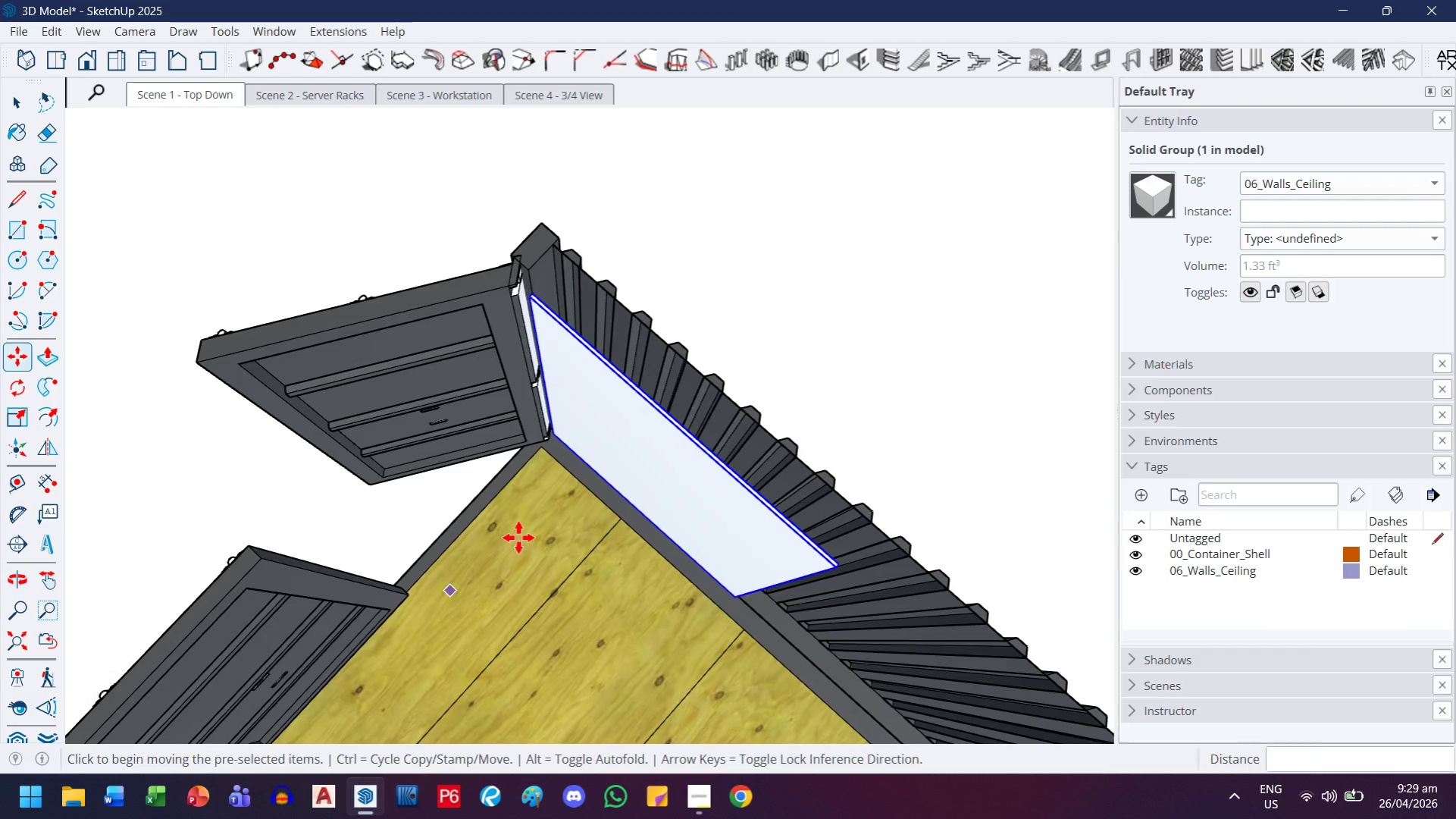 
scroll: coordinate [582, 456], scroll_direction: up, amount: 3.0
 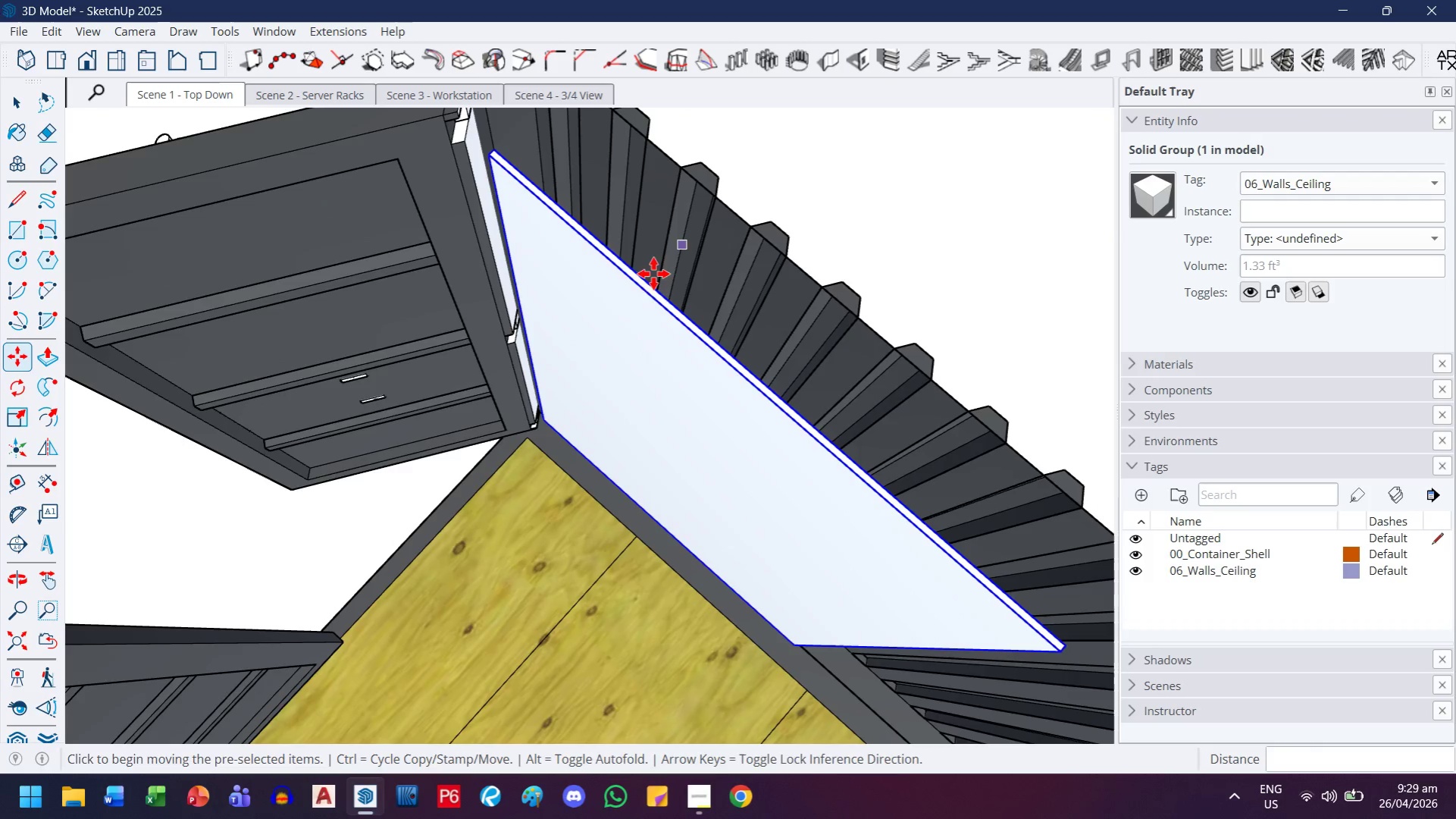 
key(H)
 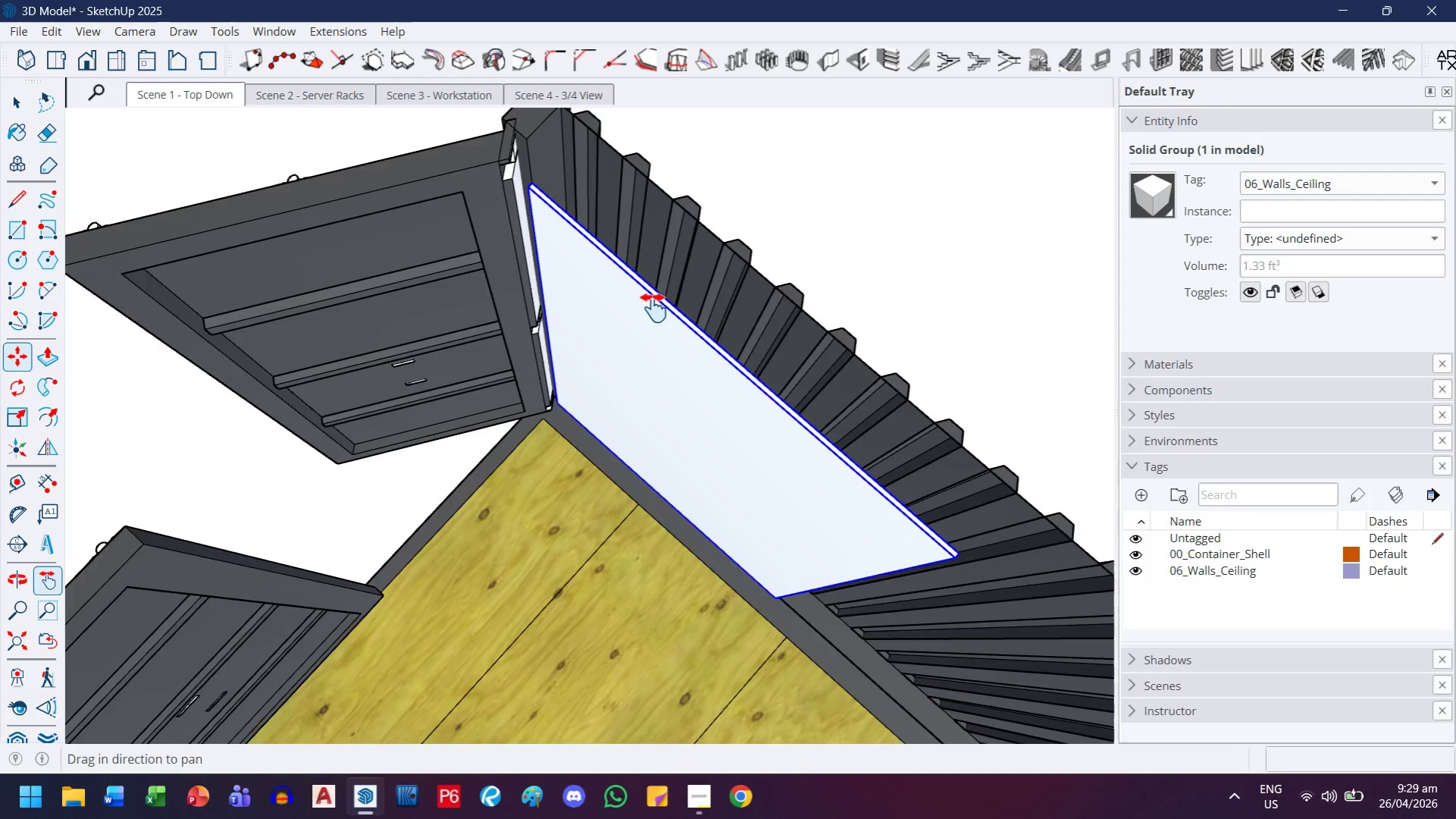 
left_click_drag(start_coordinate=[664, 303], to_coordinate=[579, 349])
 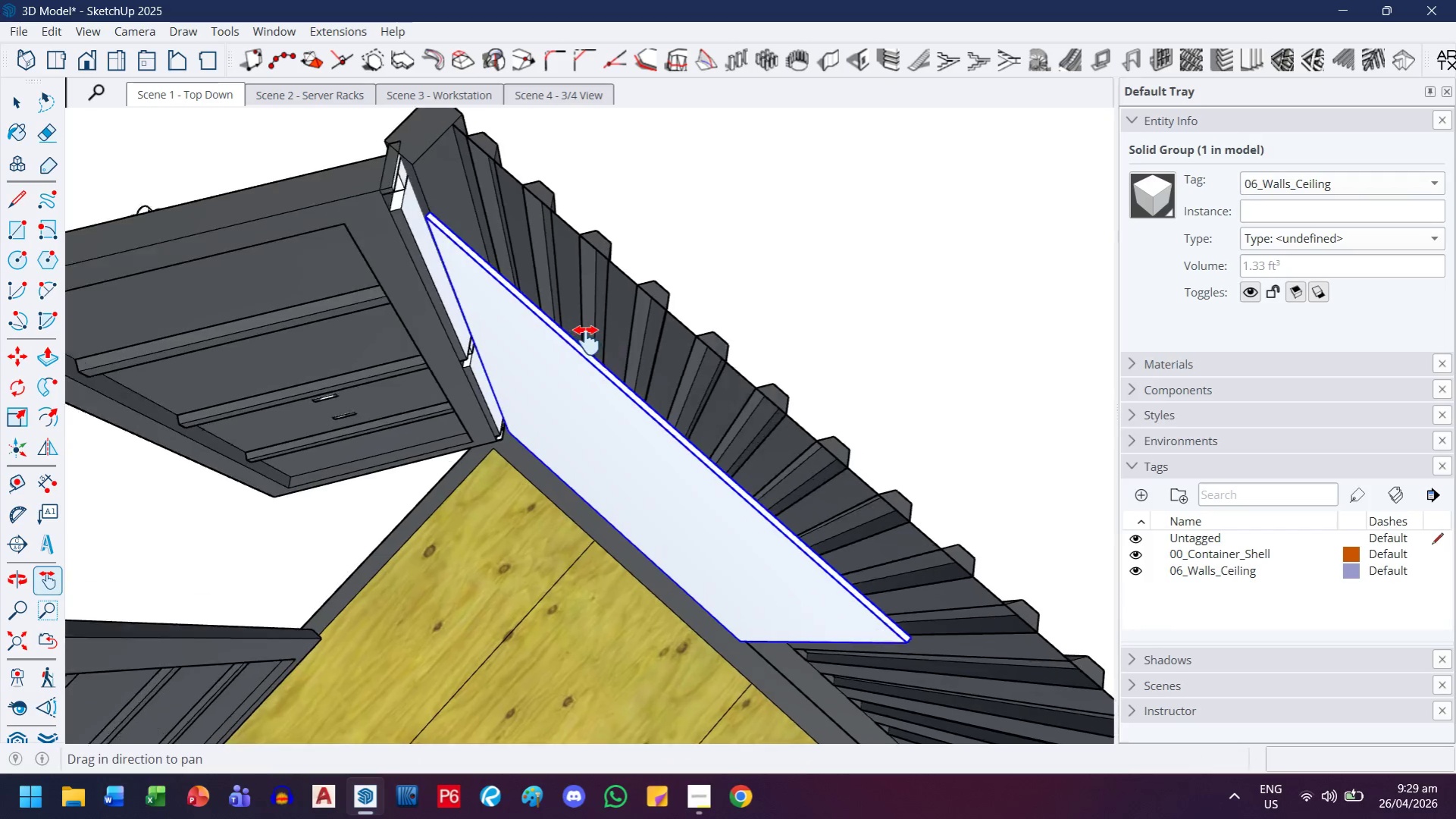 
scroll: coordinate [650, 288], scroll_direction: down, amount: 3.0
 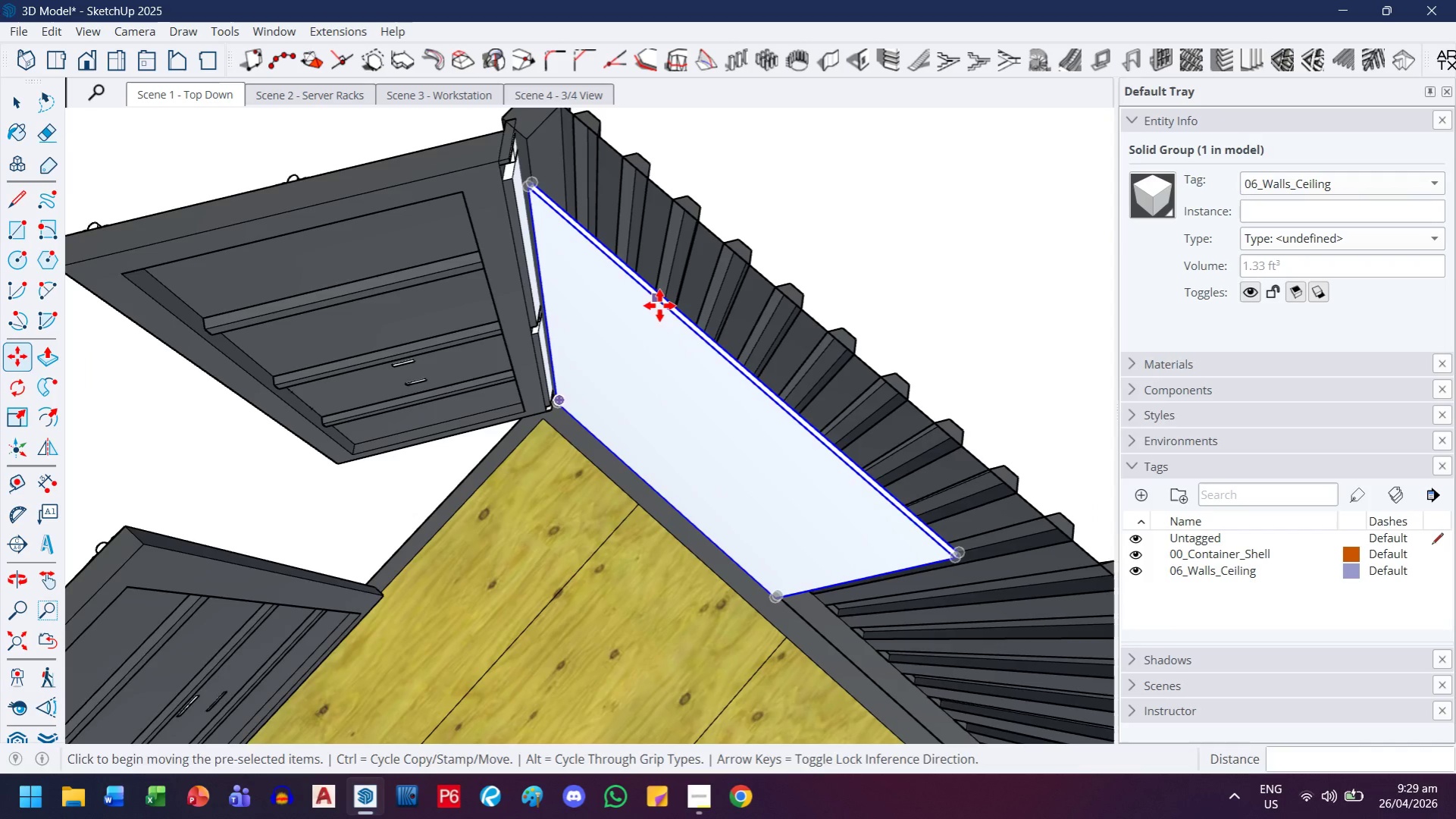 
scroll: coordinate [587, 340], scroll_direction: up, amount: 4.0
 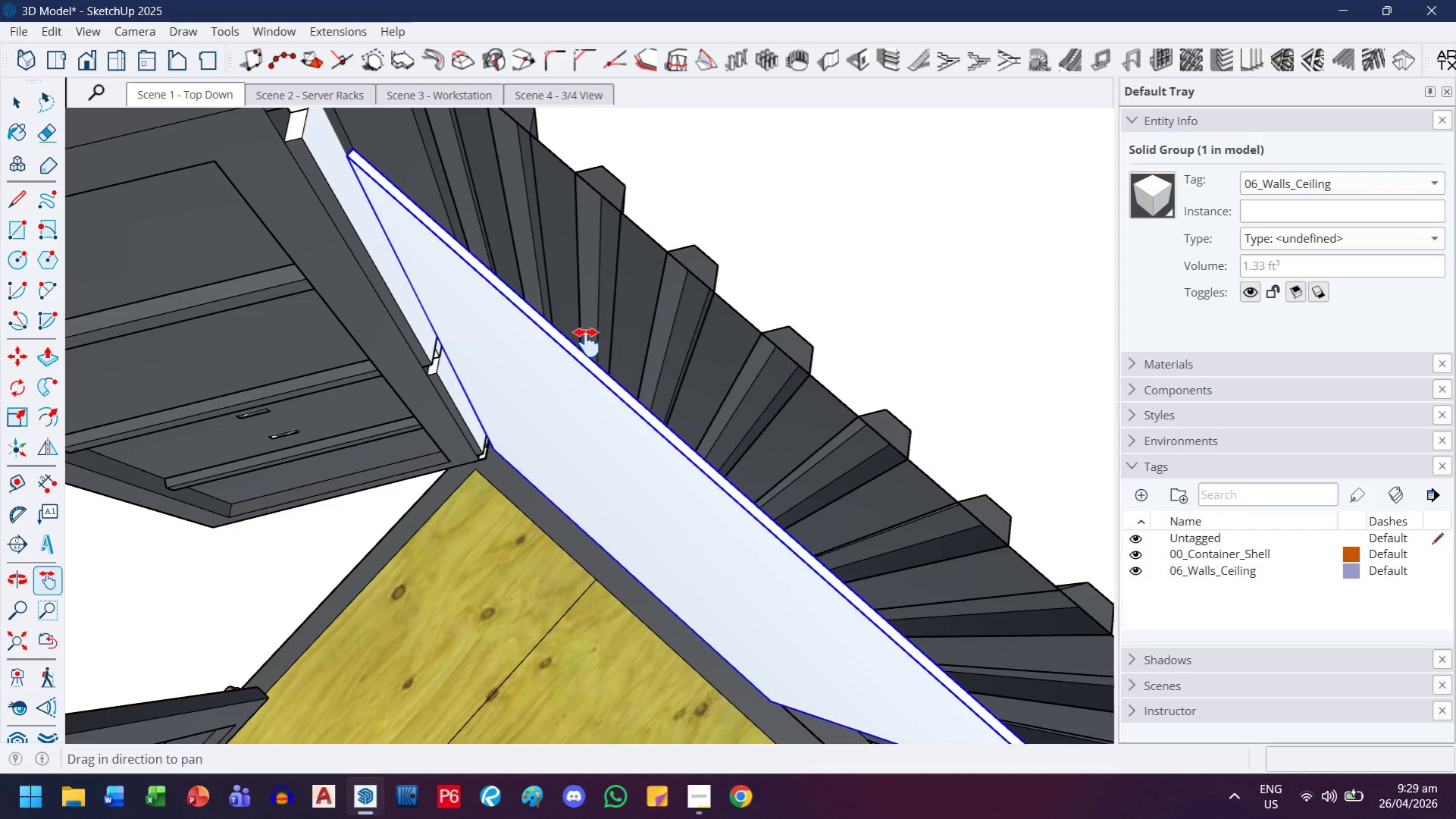 
key(M)
 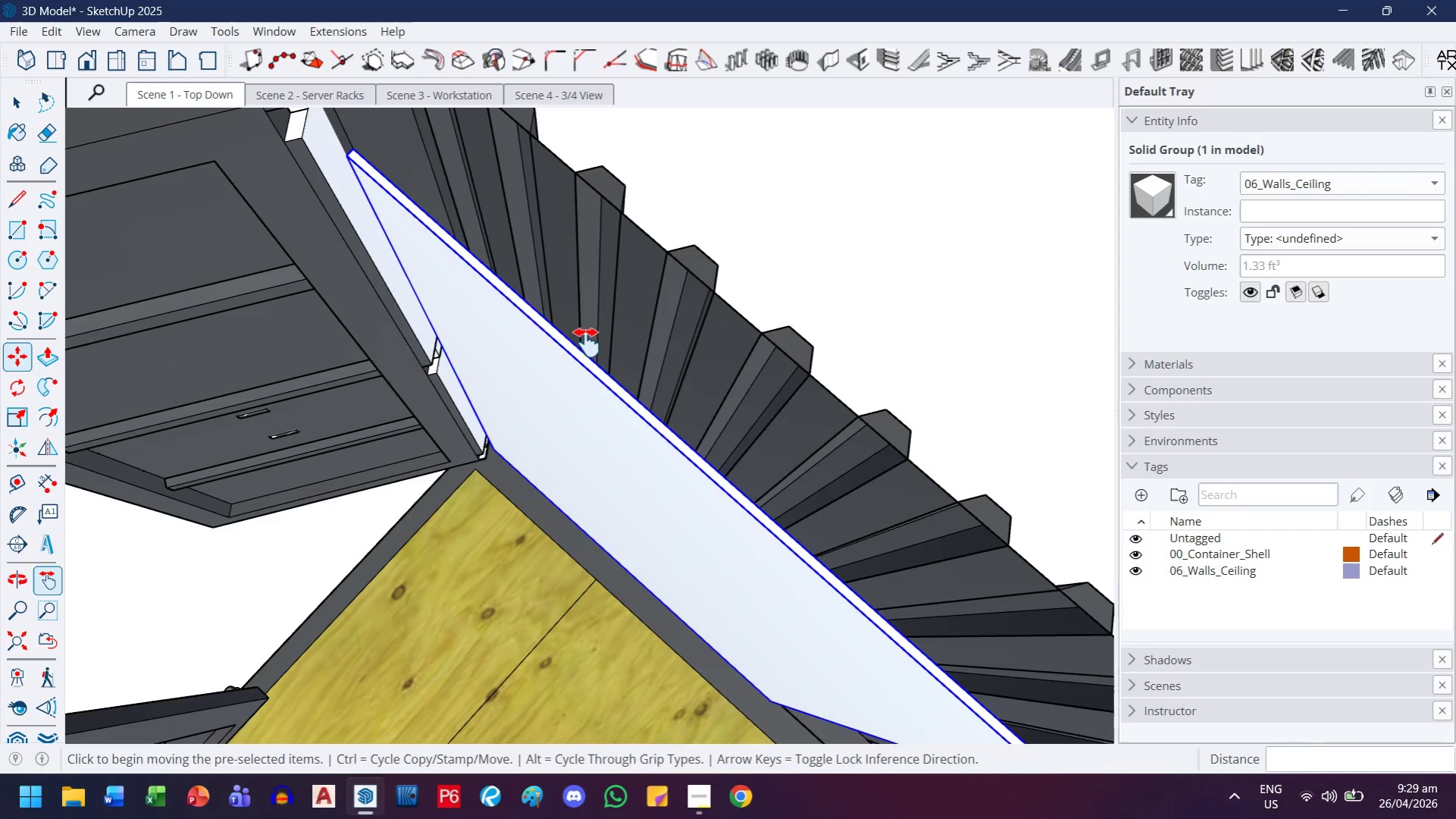 
scroll: coordinate [587, 343], scroll_direction: up, amount: 4.0
 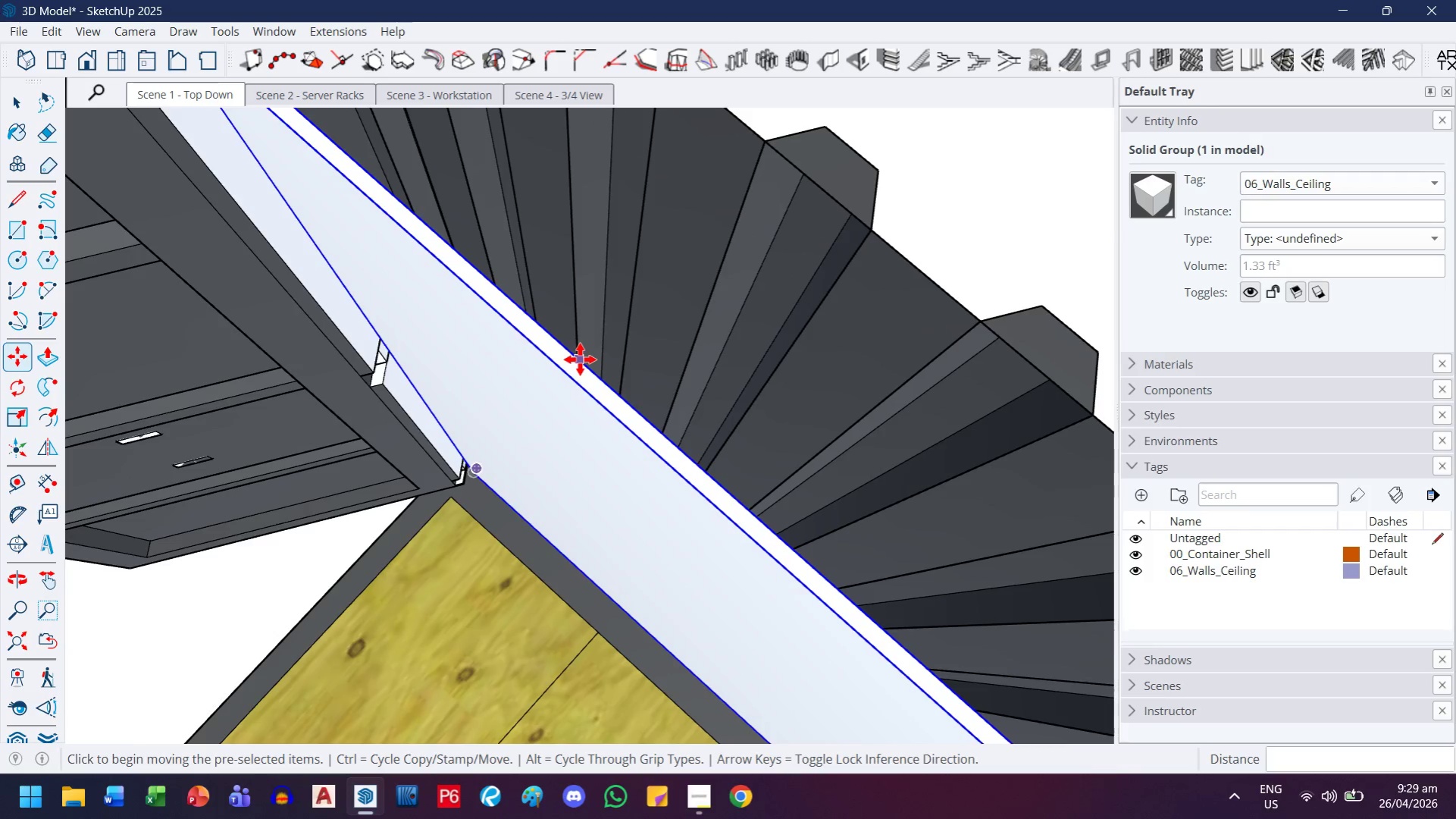 
left_click([580, 359])
 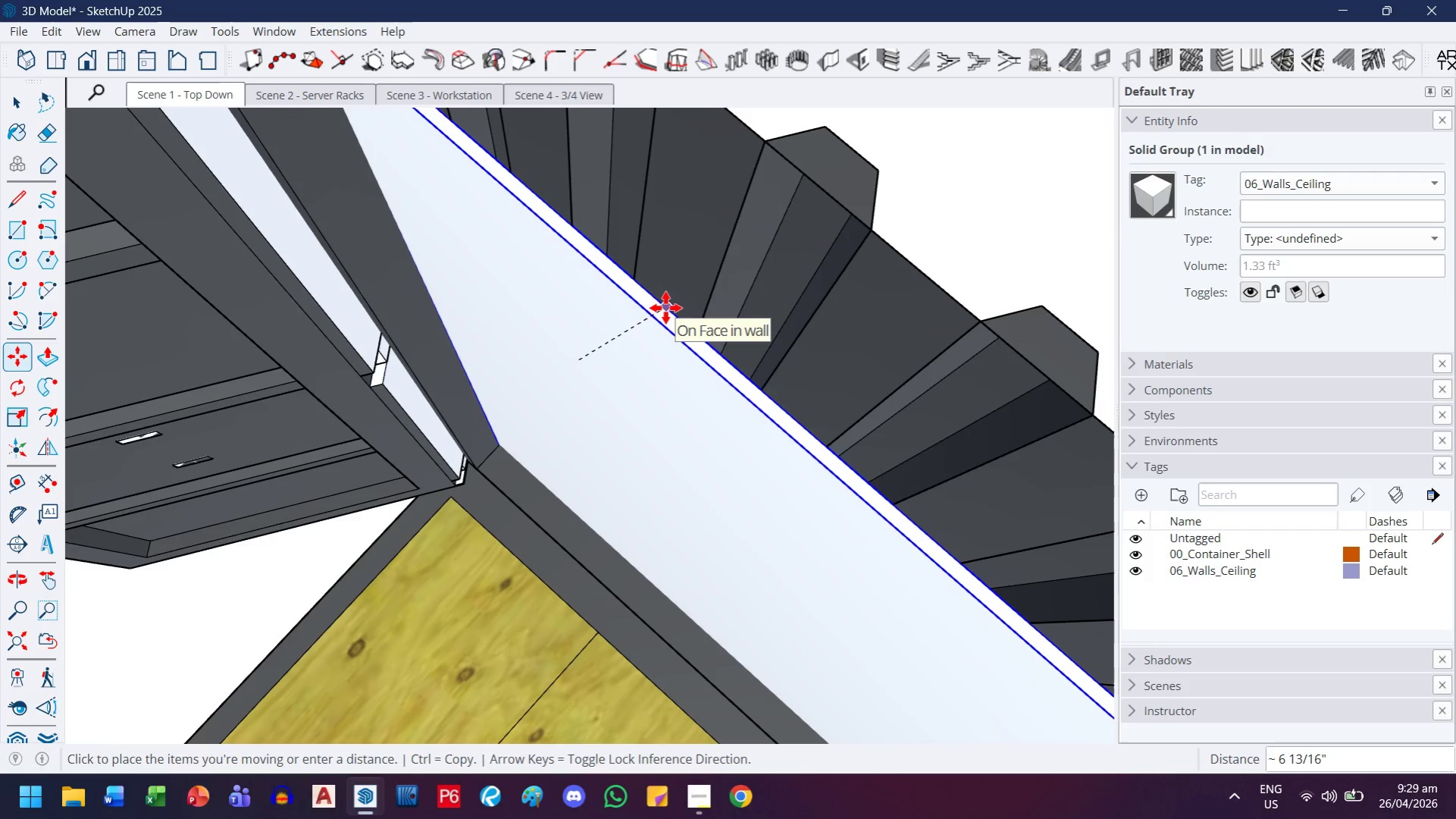 
key(ArrowLeft)
 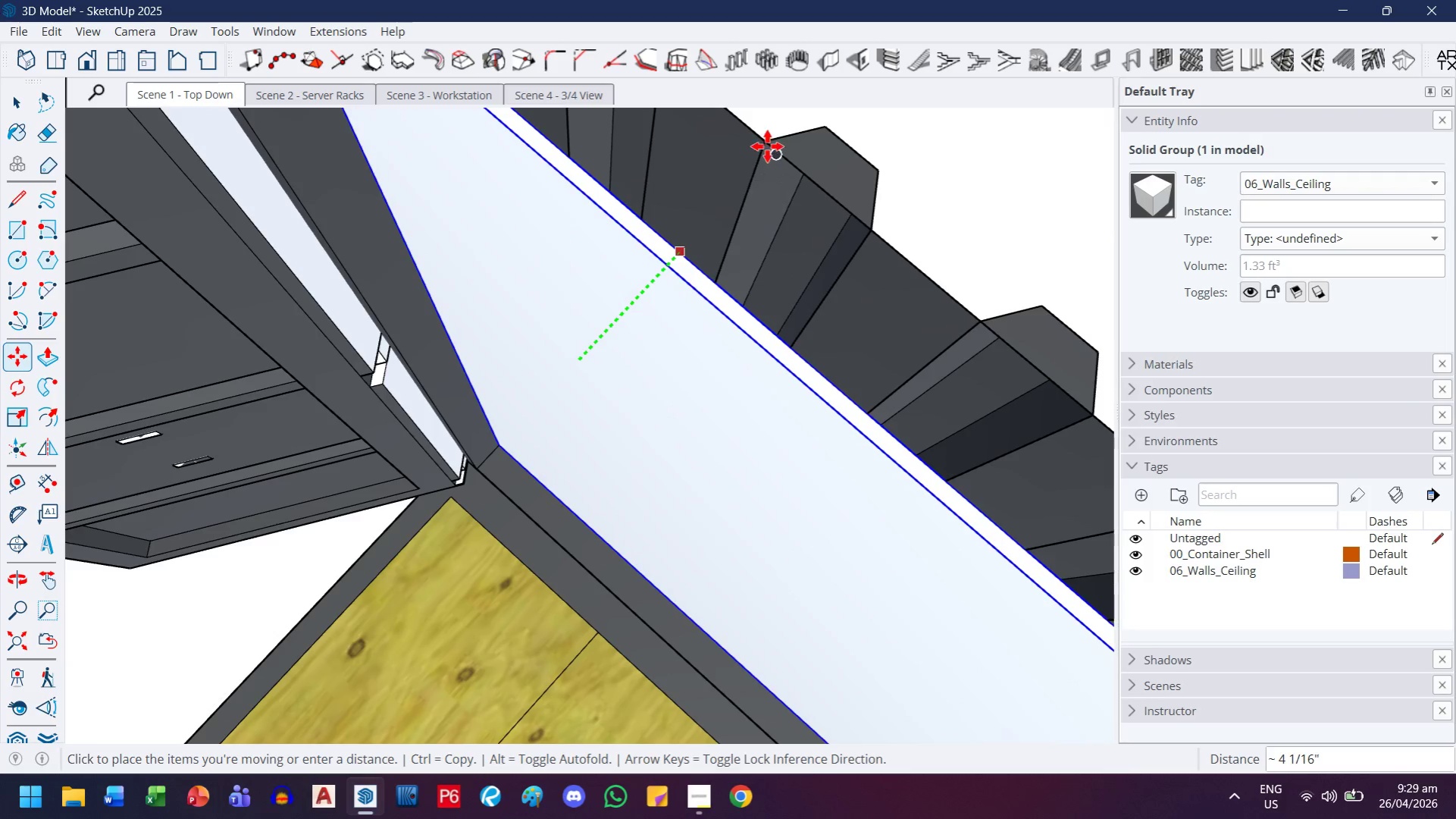 
left_click([766, 145])
 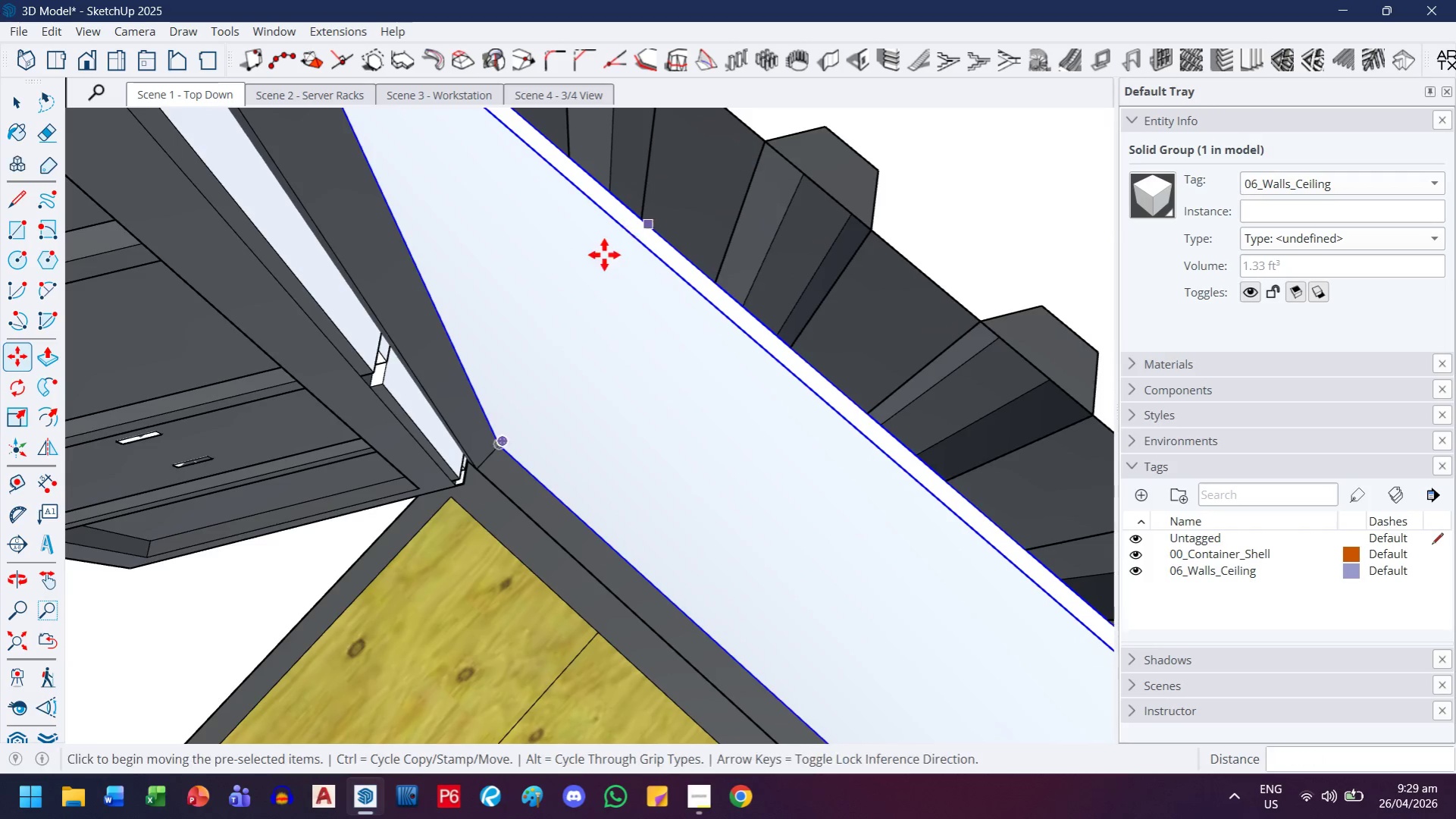 
scroll: coordinate [604, 255], scroll_direction: down, amount: 5.0
 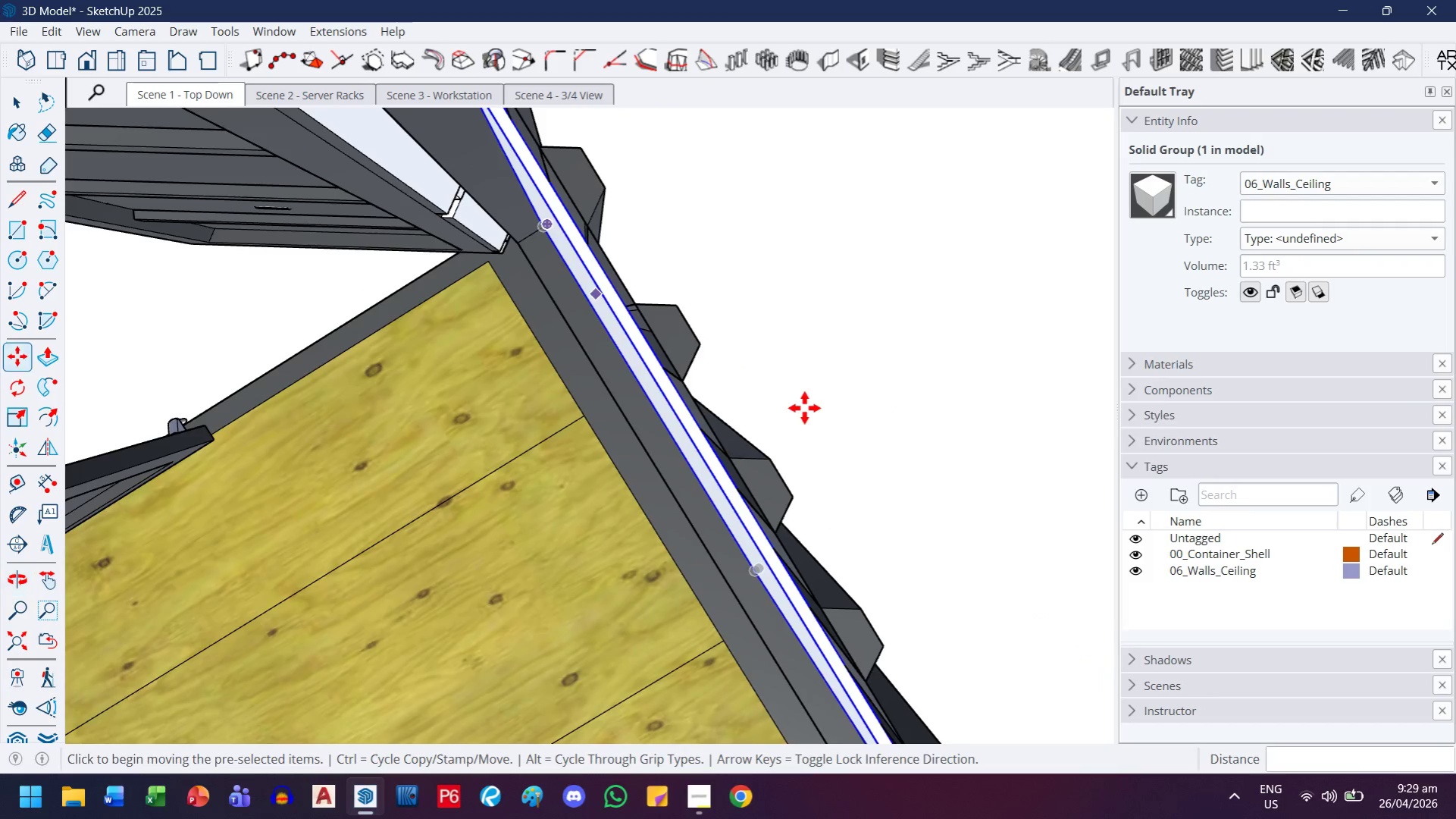 
key(H)
 